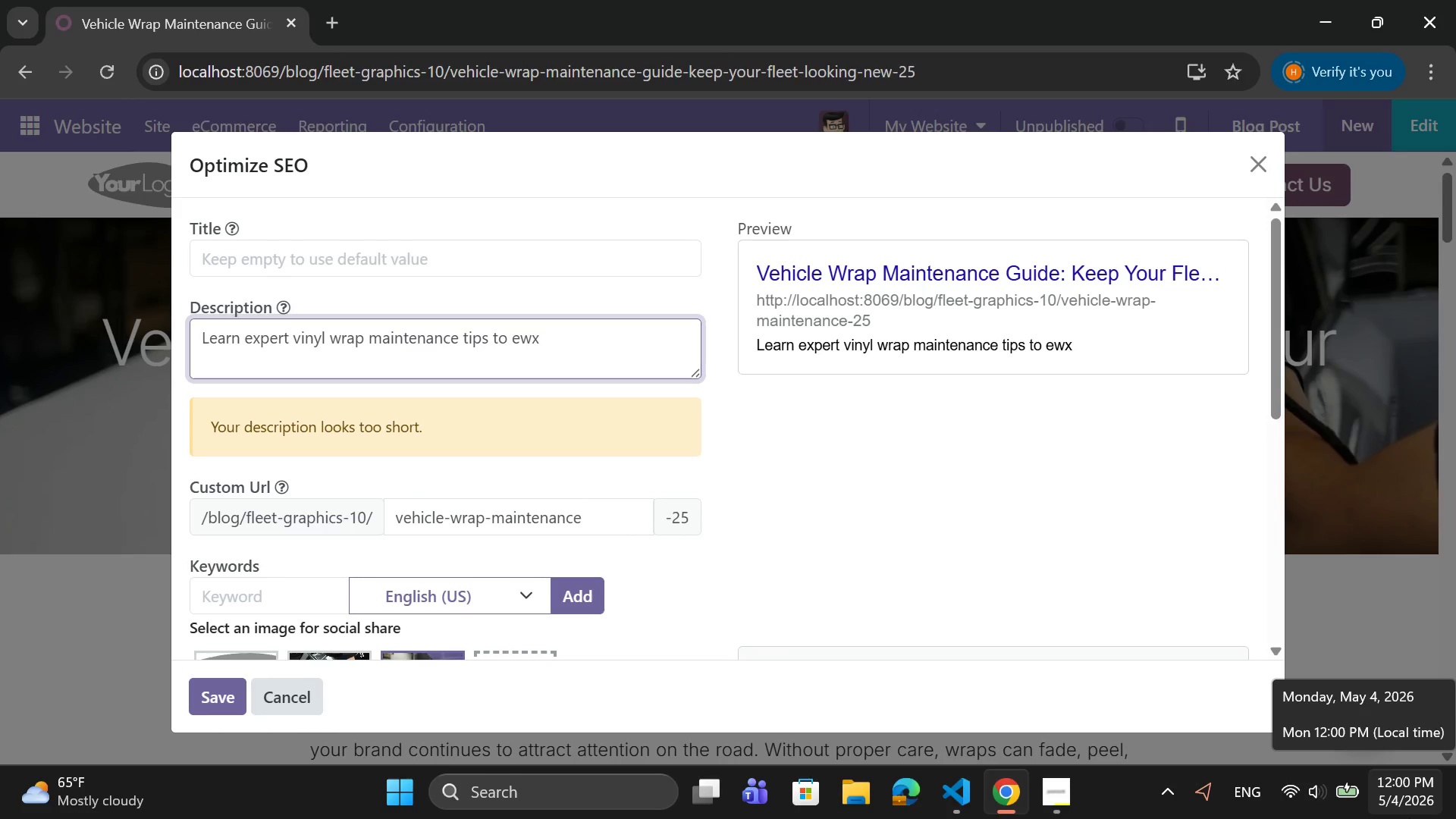 
wait(32.11)
 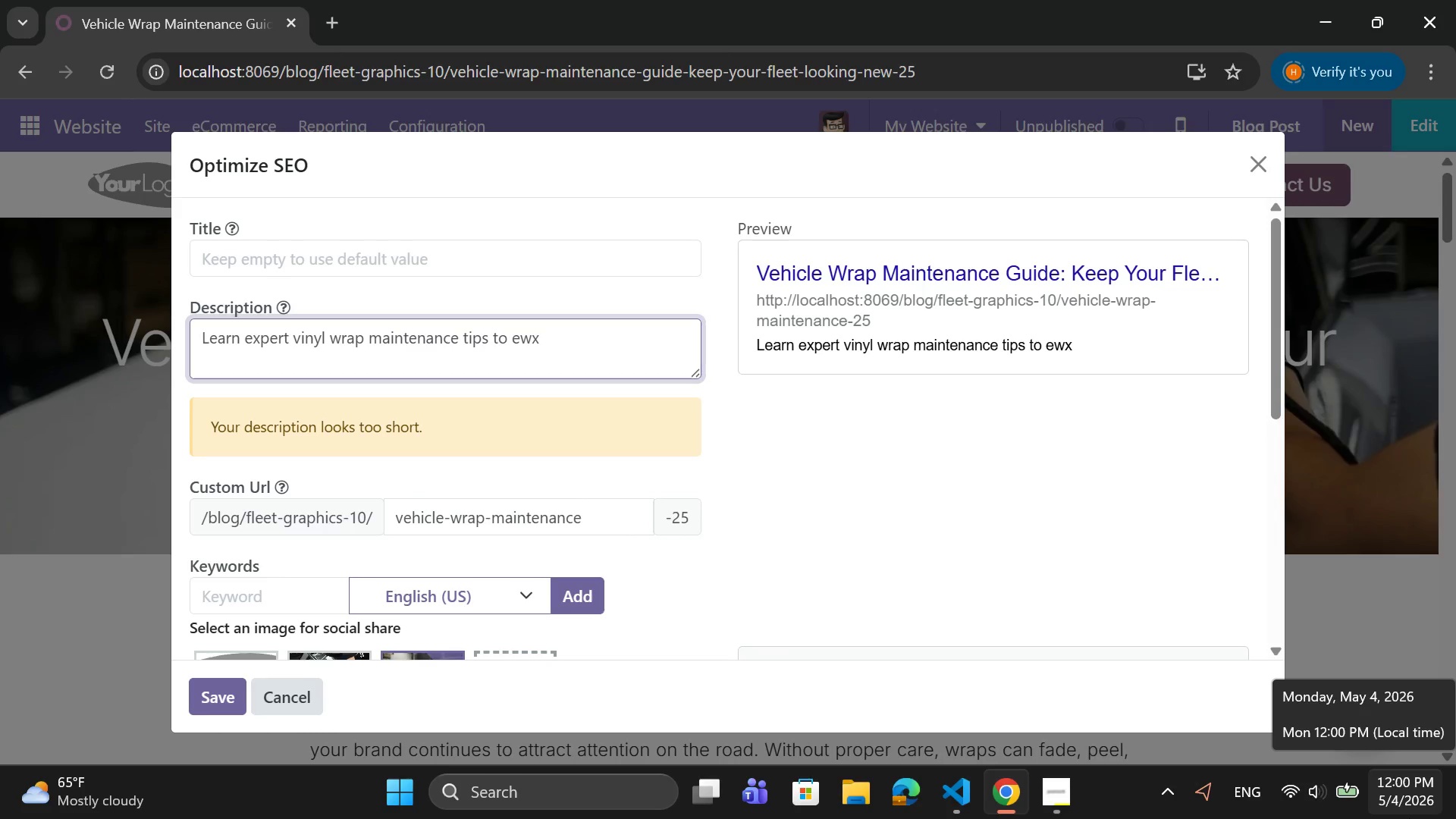 
key(Backspace)
 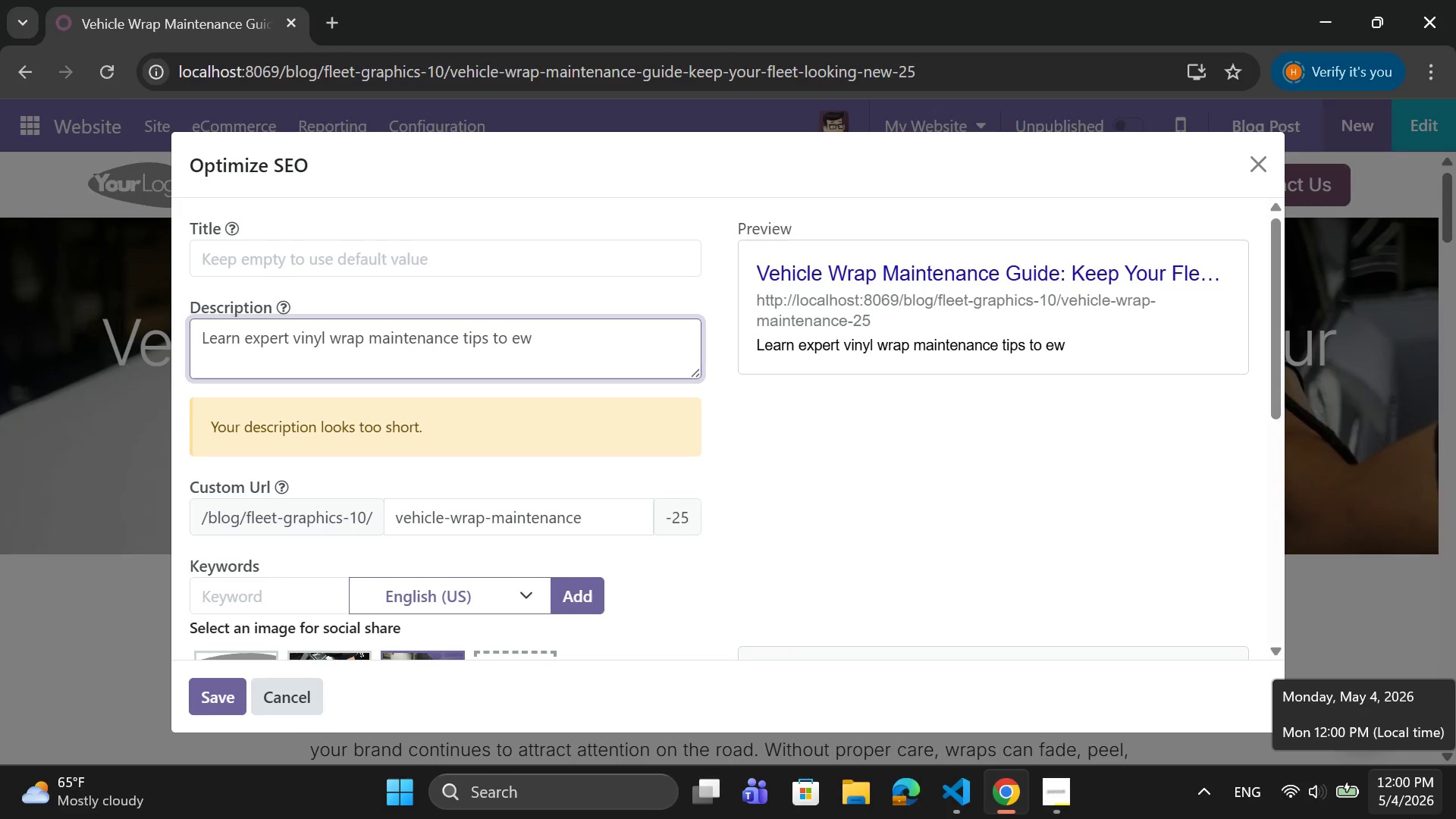 
wait(42.36)
 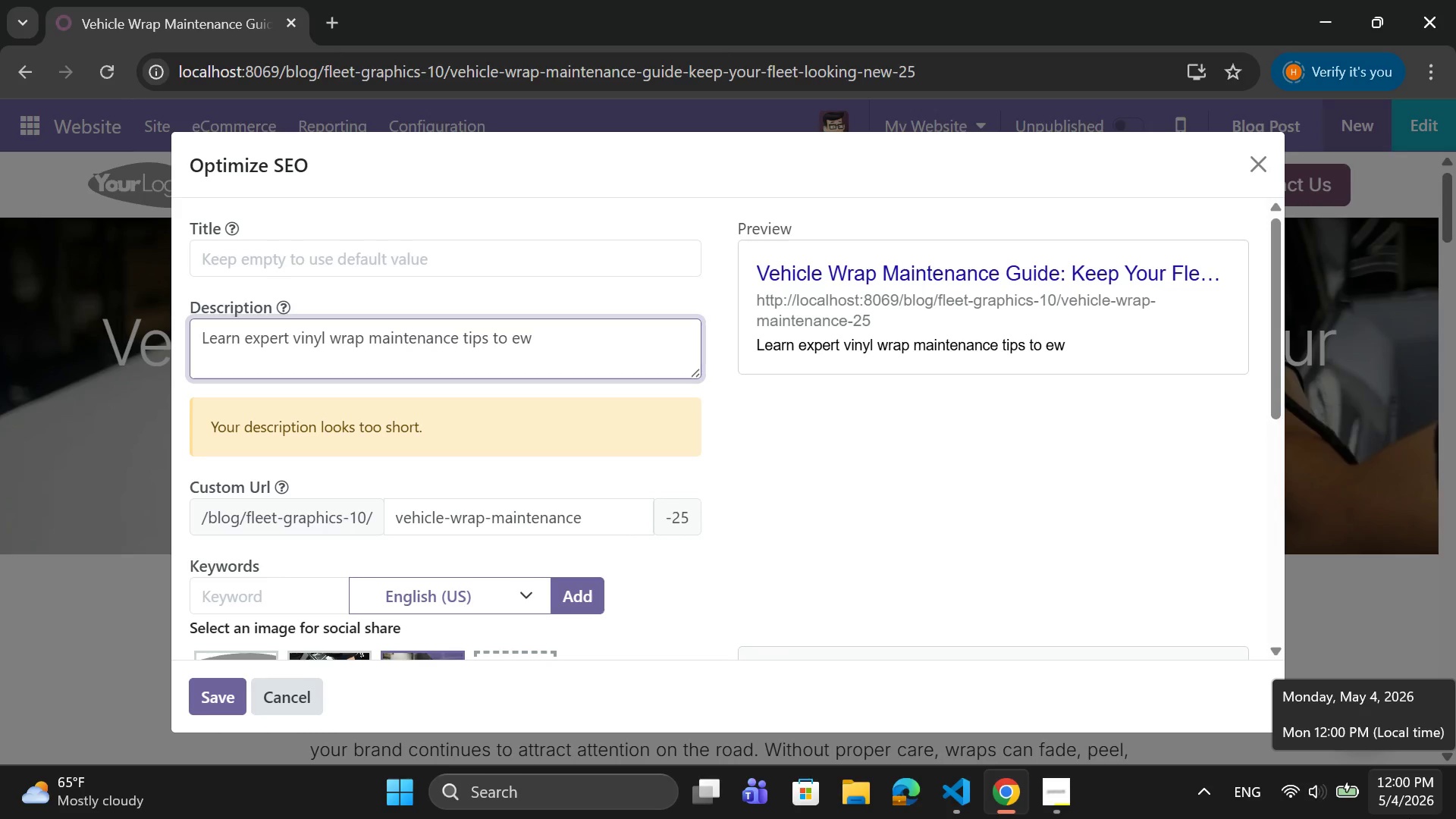 
key(Backspace)
type(xtend durabl)
key(Backspace)
type(ility and keep your fleet branding sharp.)
 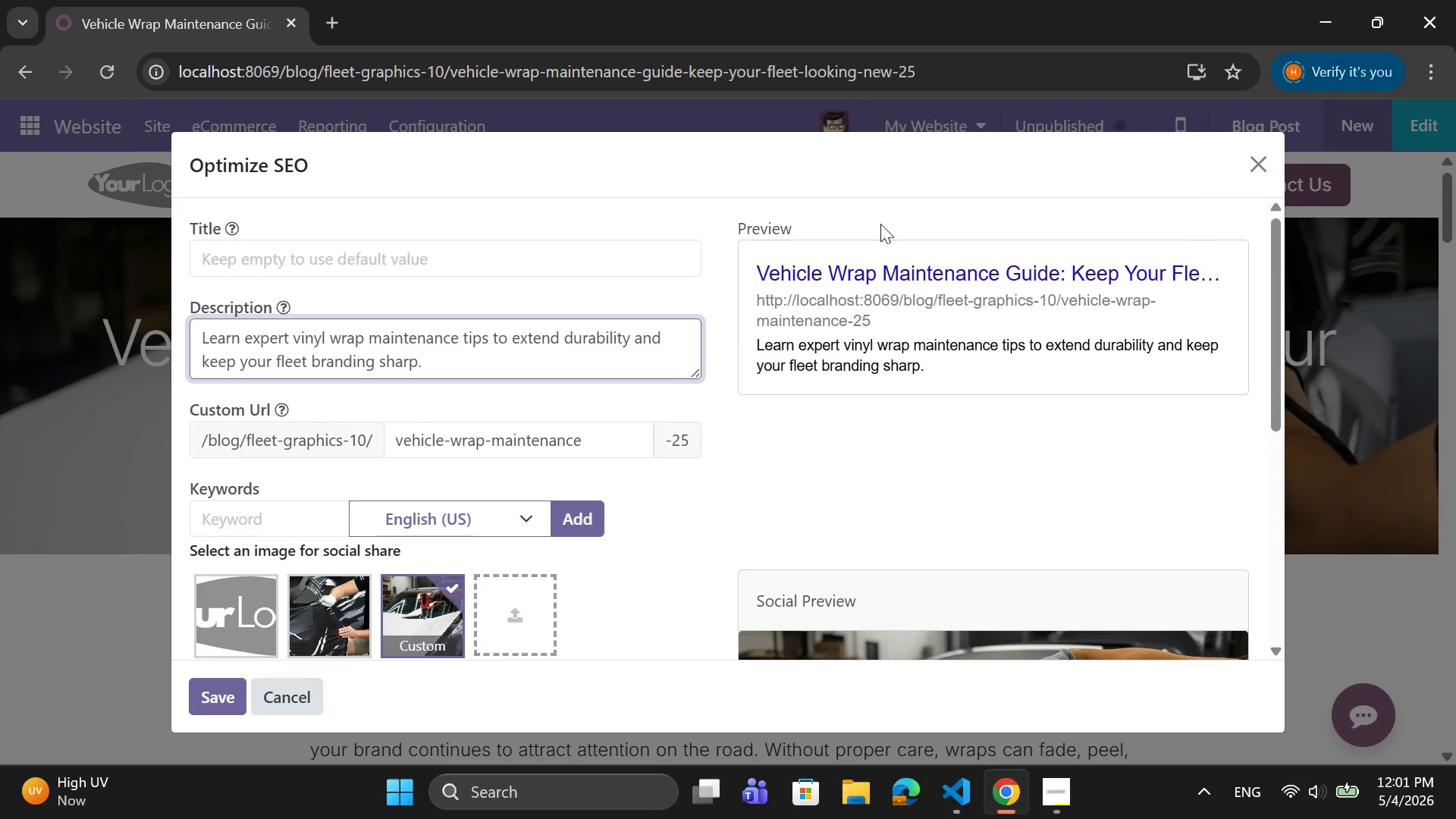 
left_click([518, 256])
 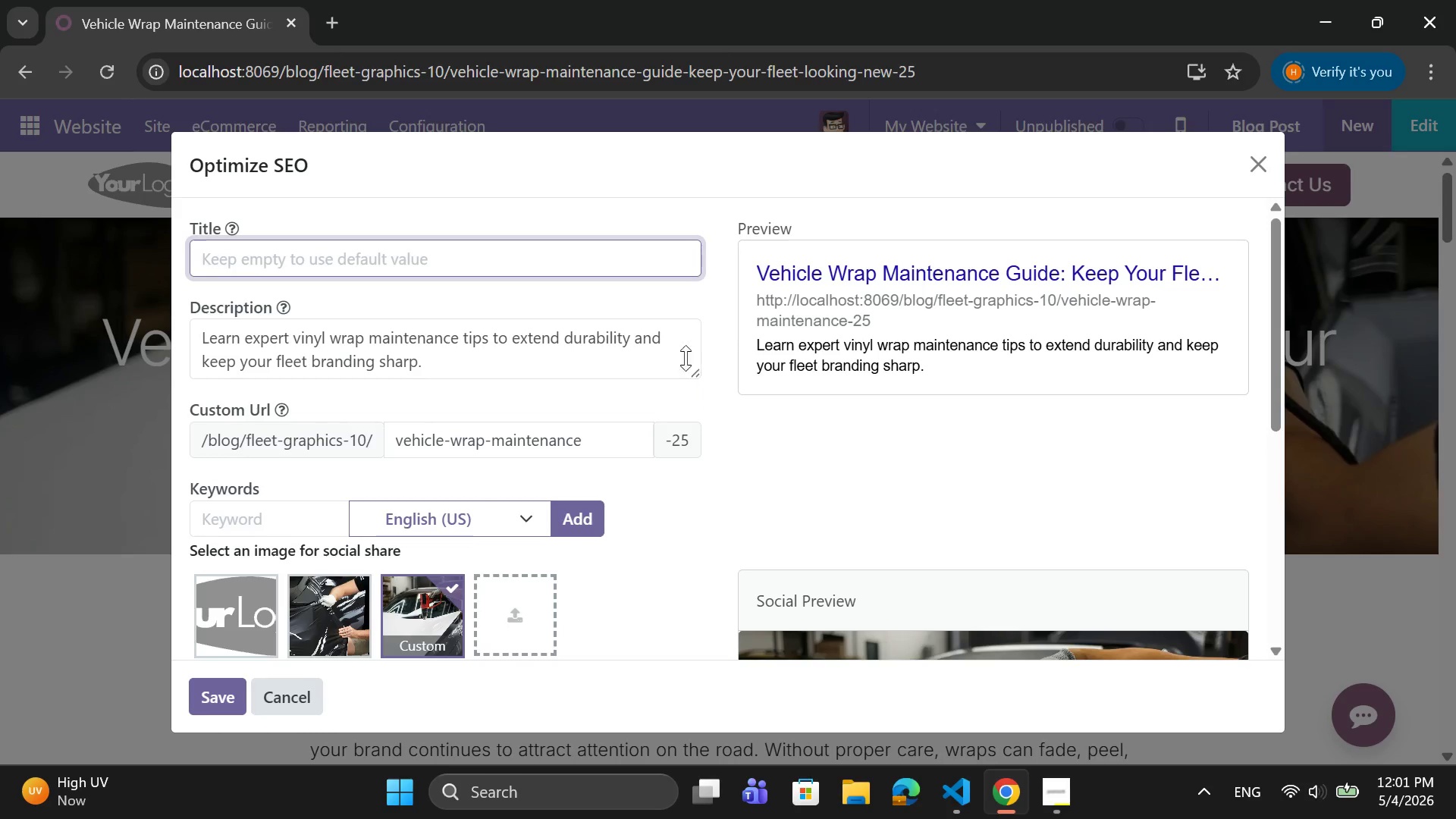 
wait(15.25)
 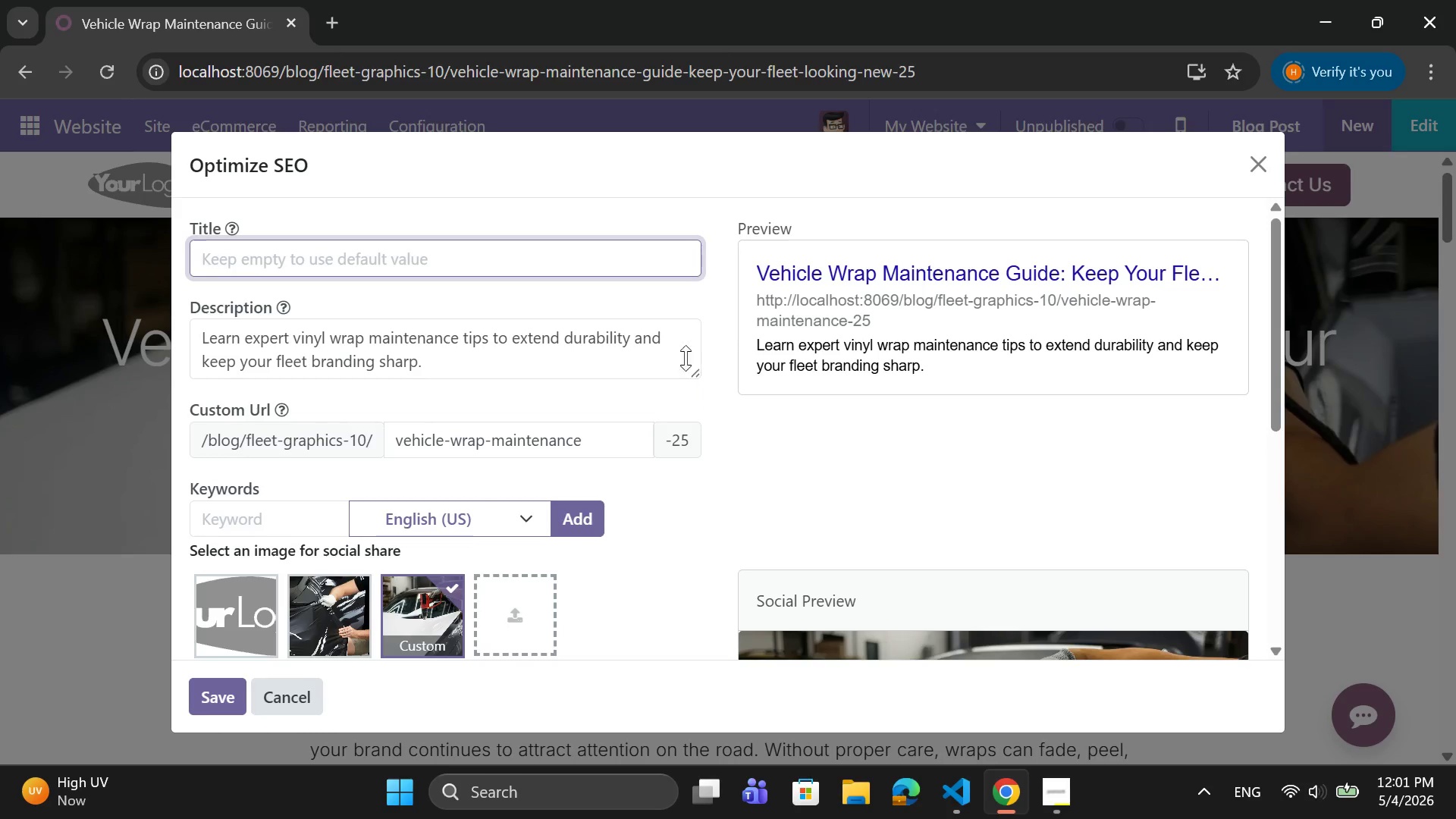 
mouse_move([1043, 795])
 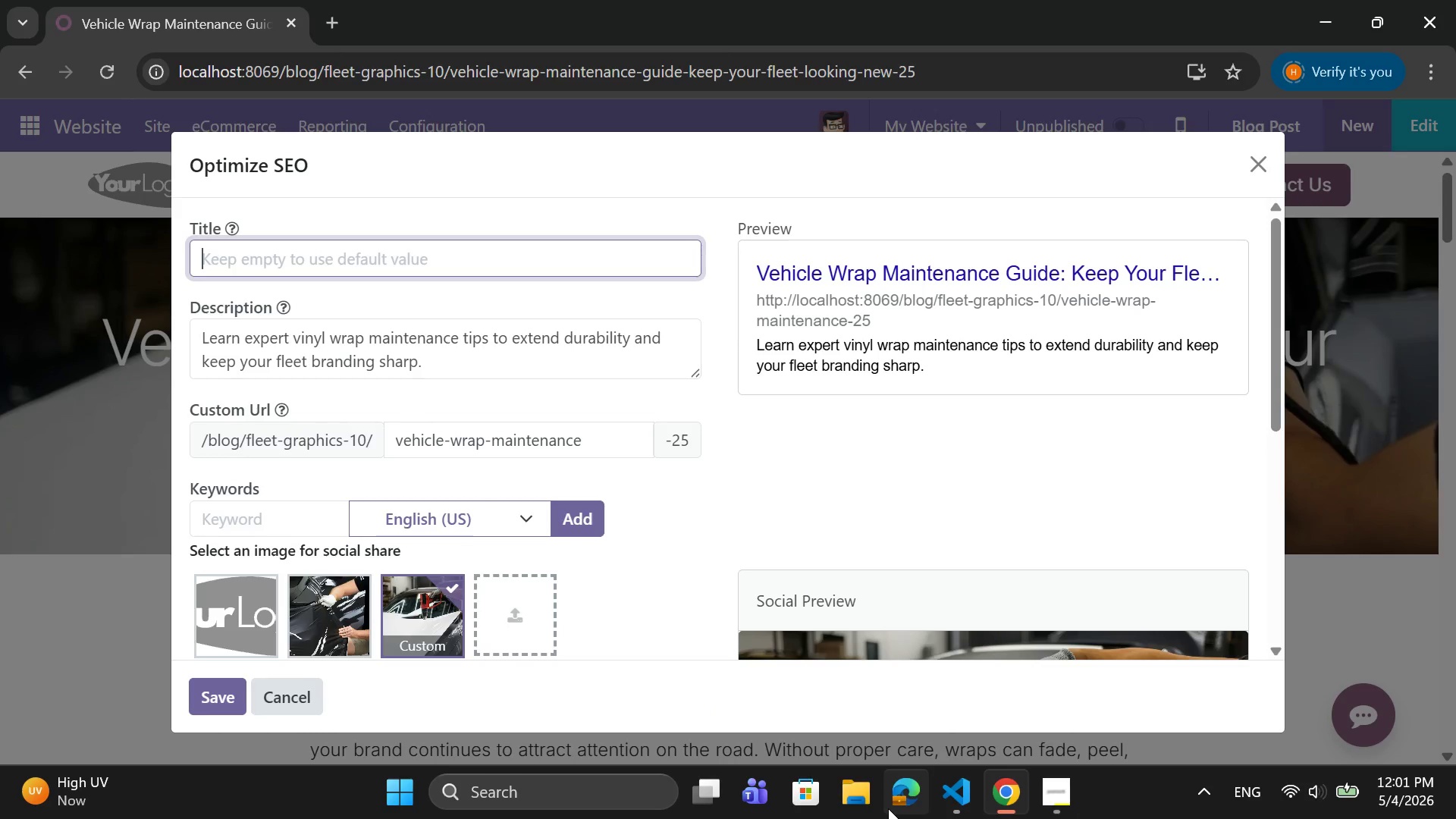 
key(CapsLock)
 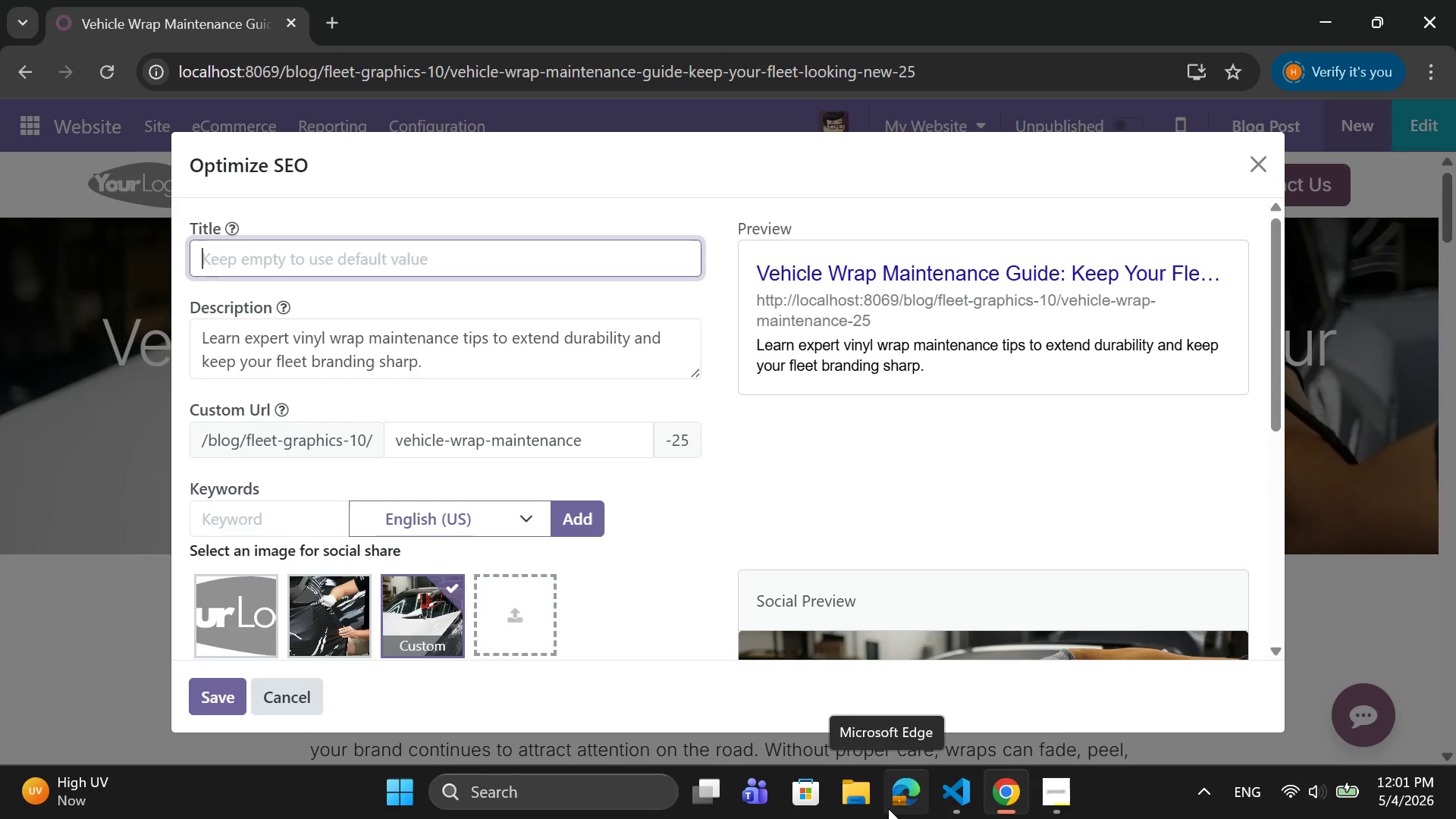 
key(V)
 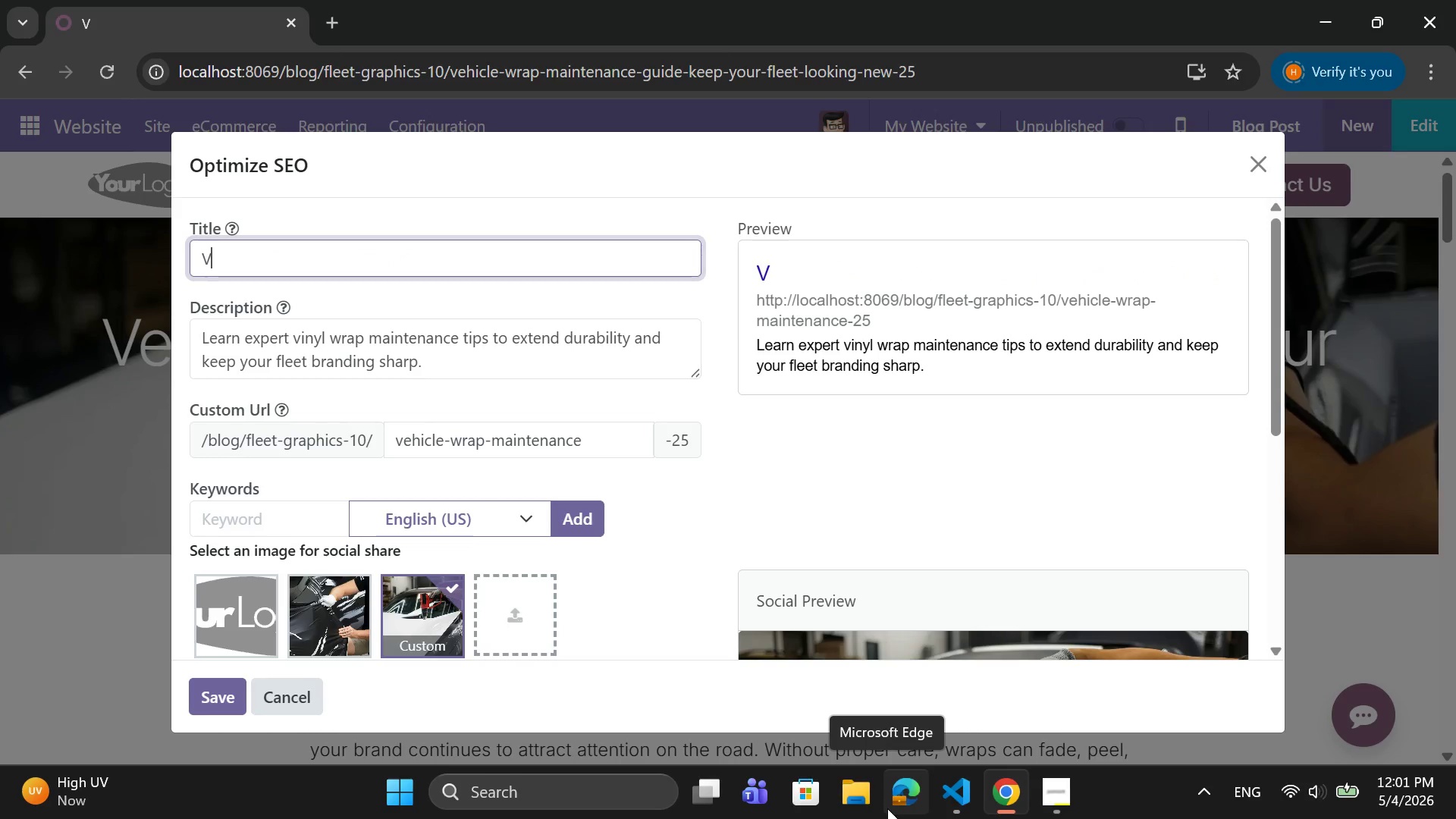 
key(CapsLock)
 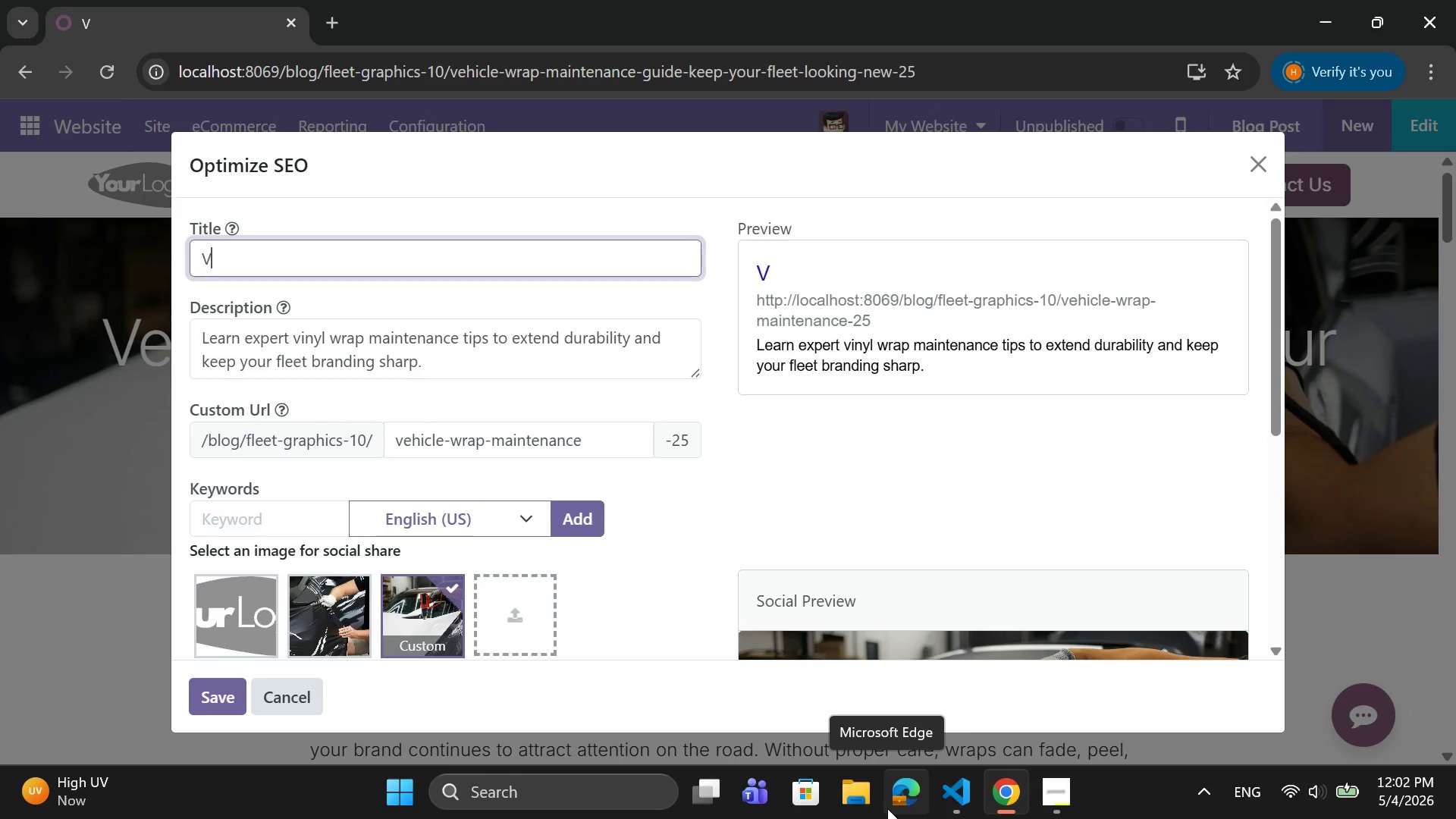 
wait(30.0)
 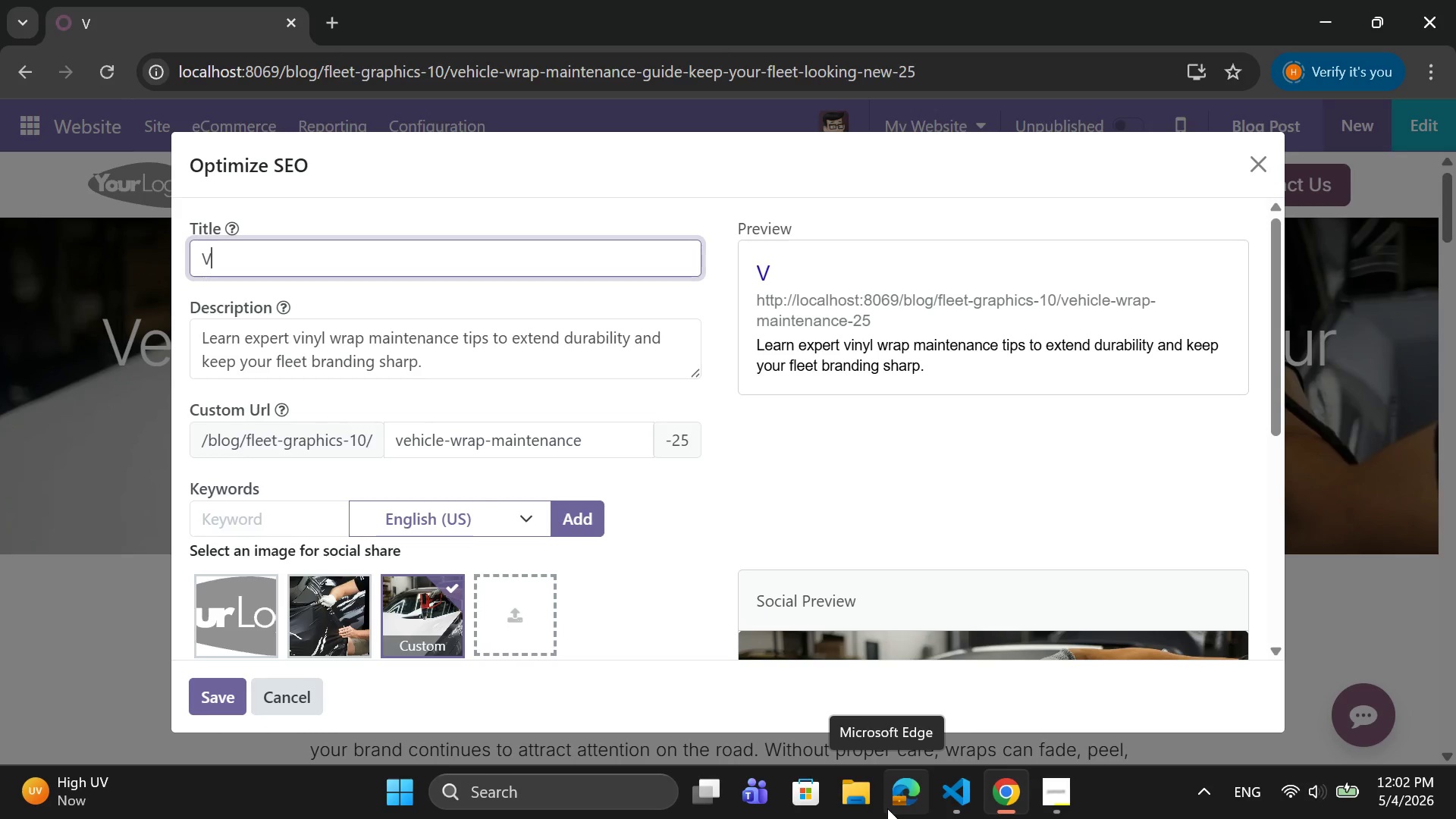 
type(eh)
 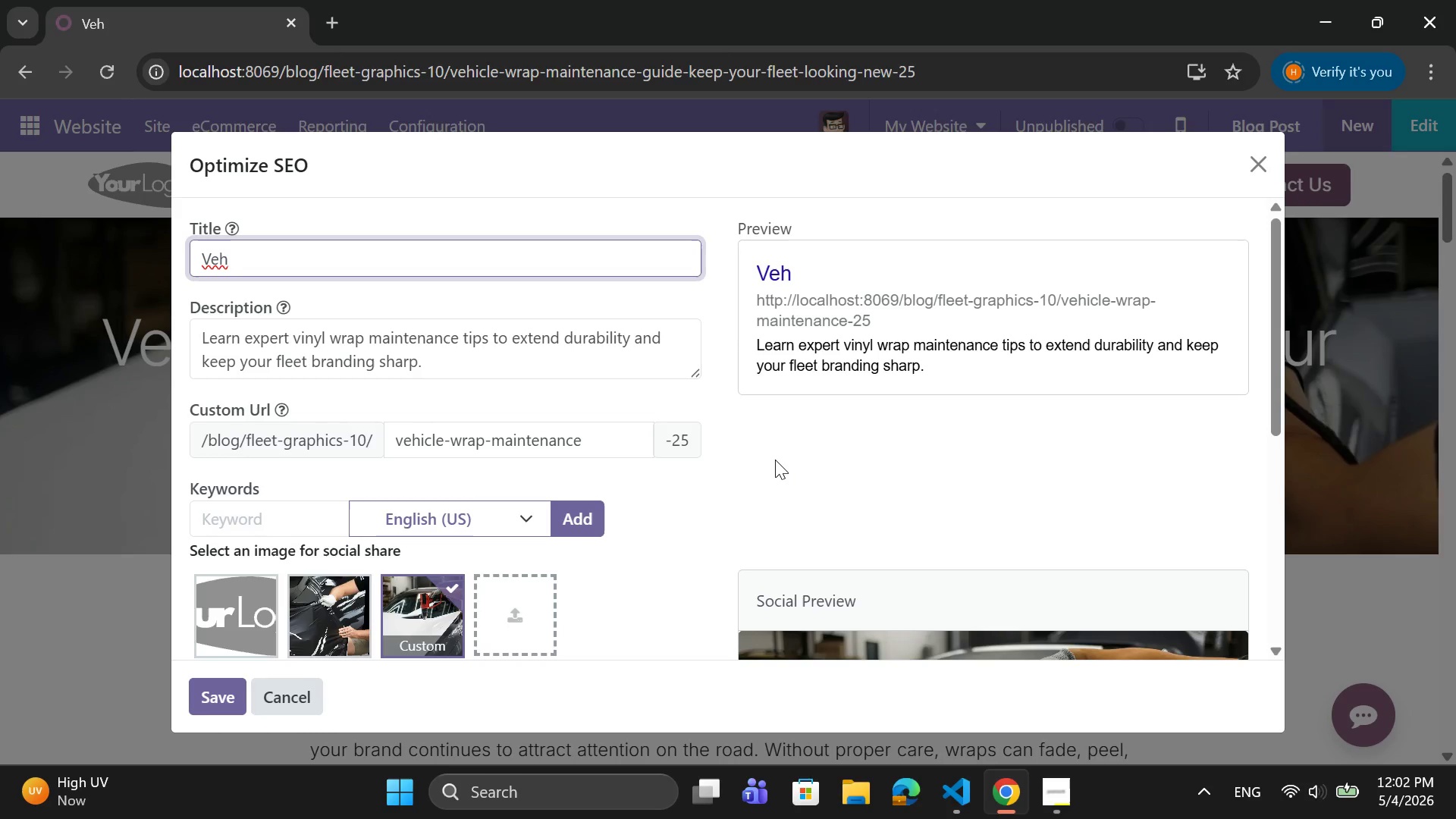 
wait(38.75)
 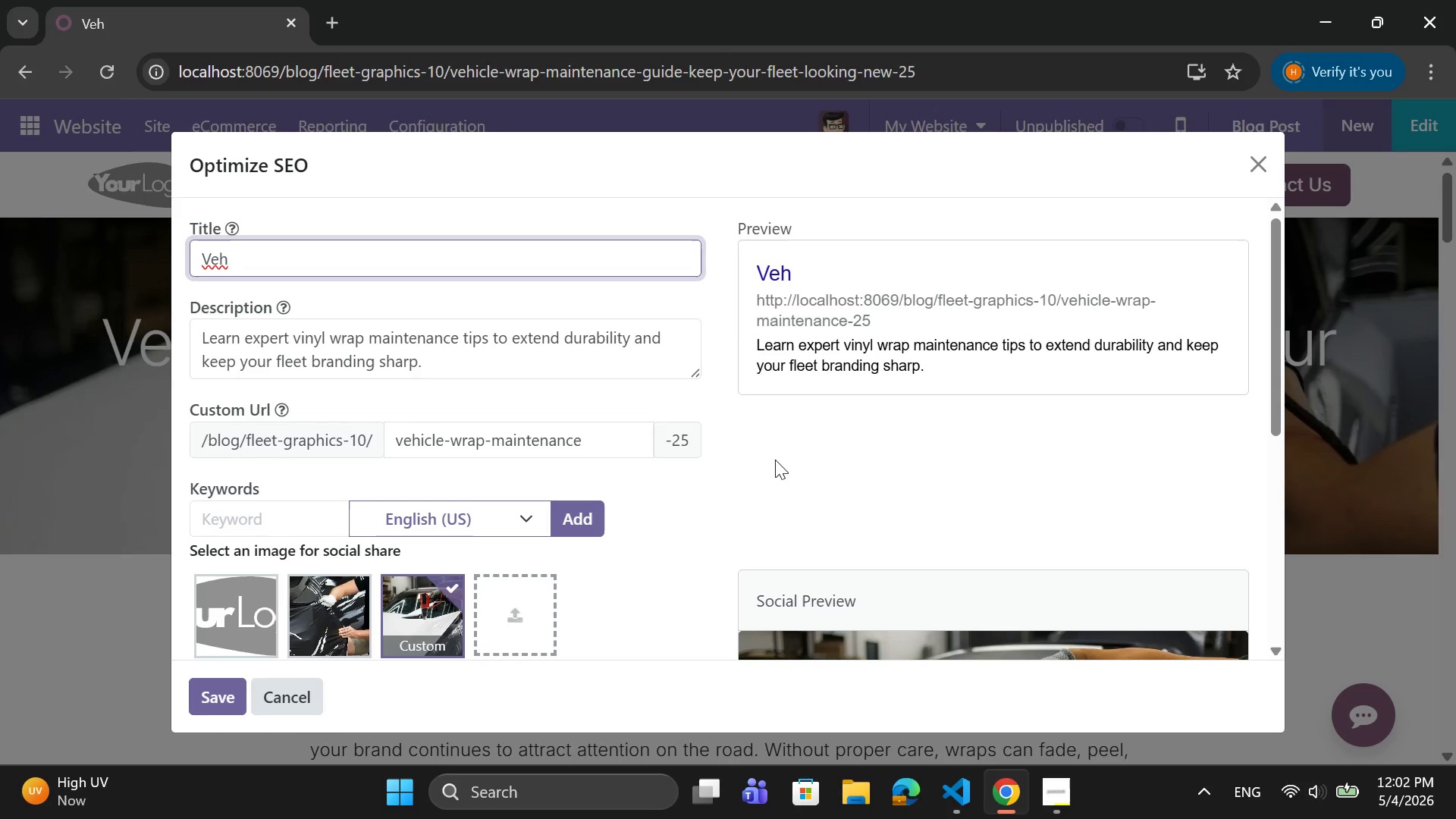 
type(icle )
 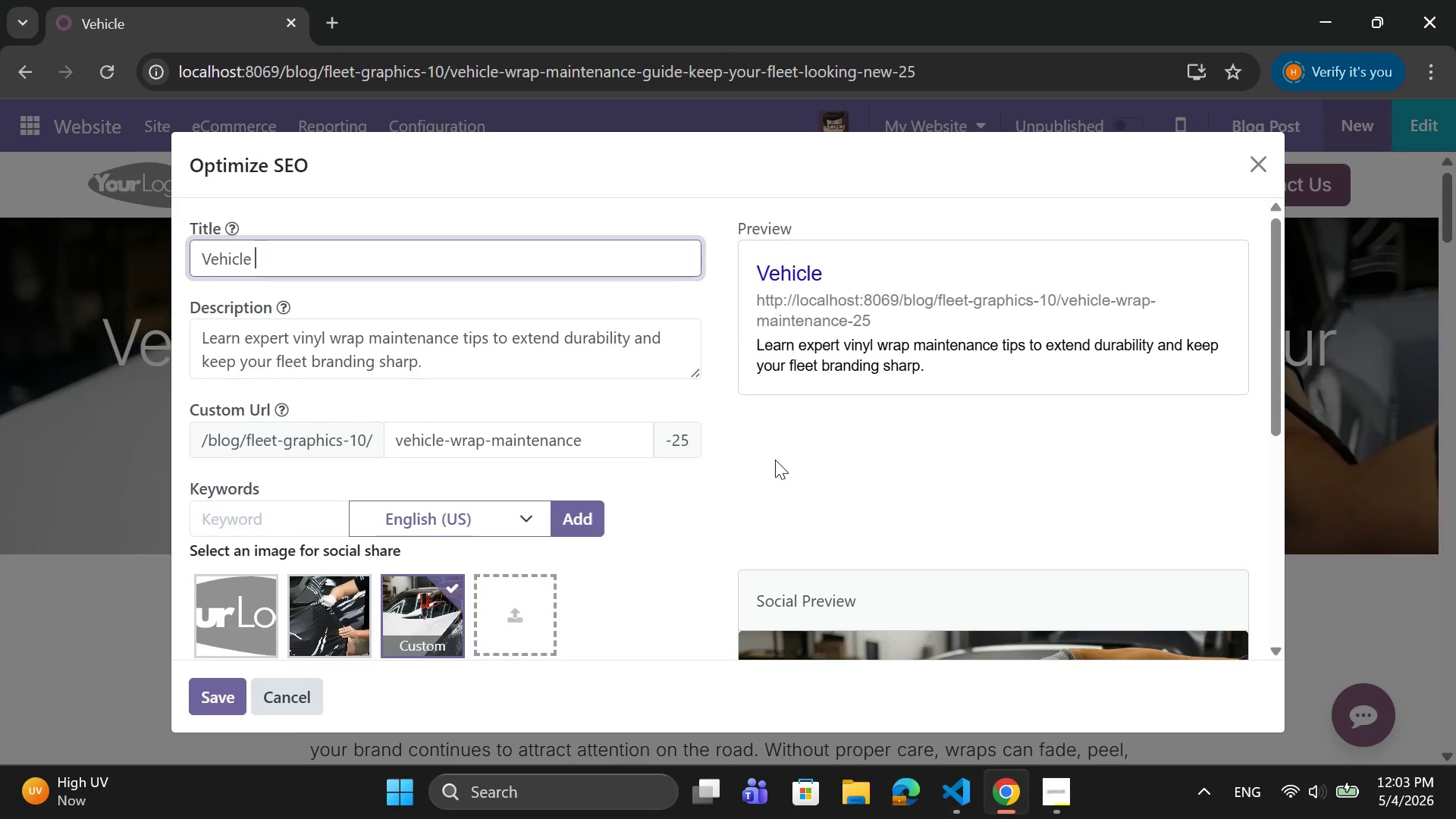 
wait(33.47)
 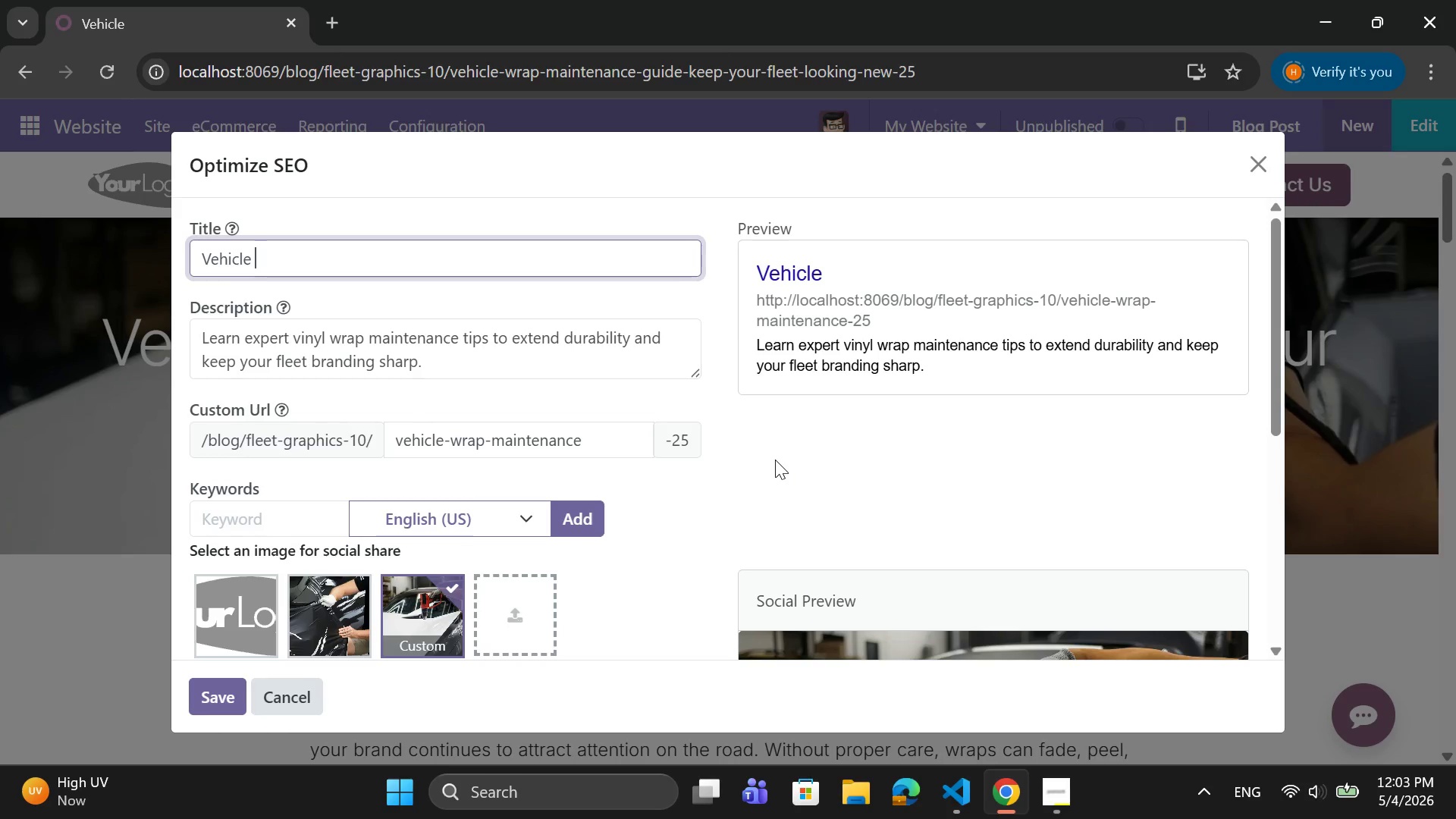 
key(CapsLock)
 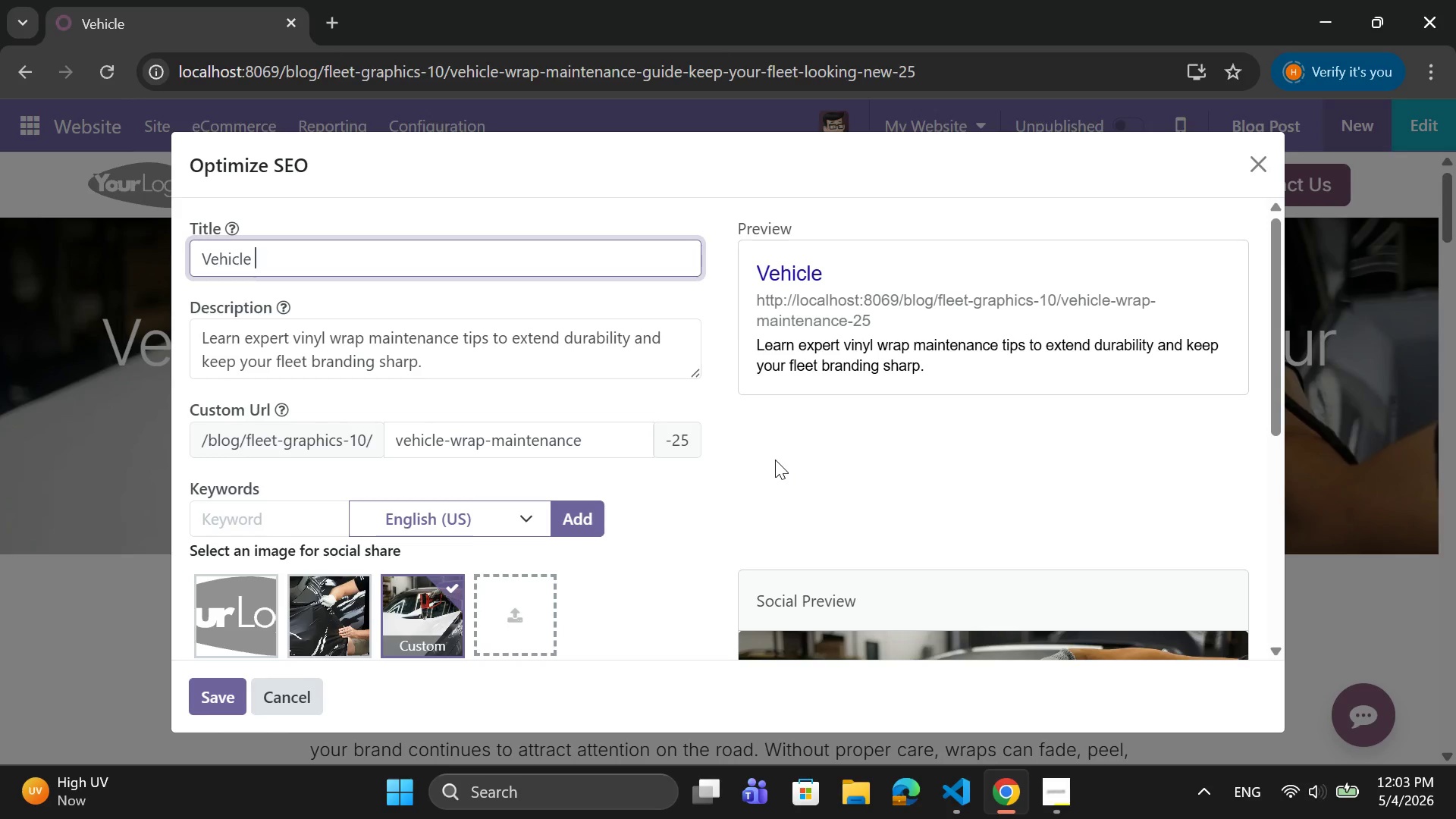 
key(W)
 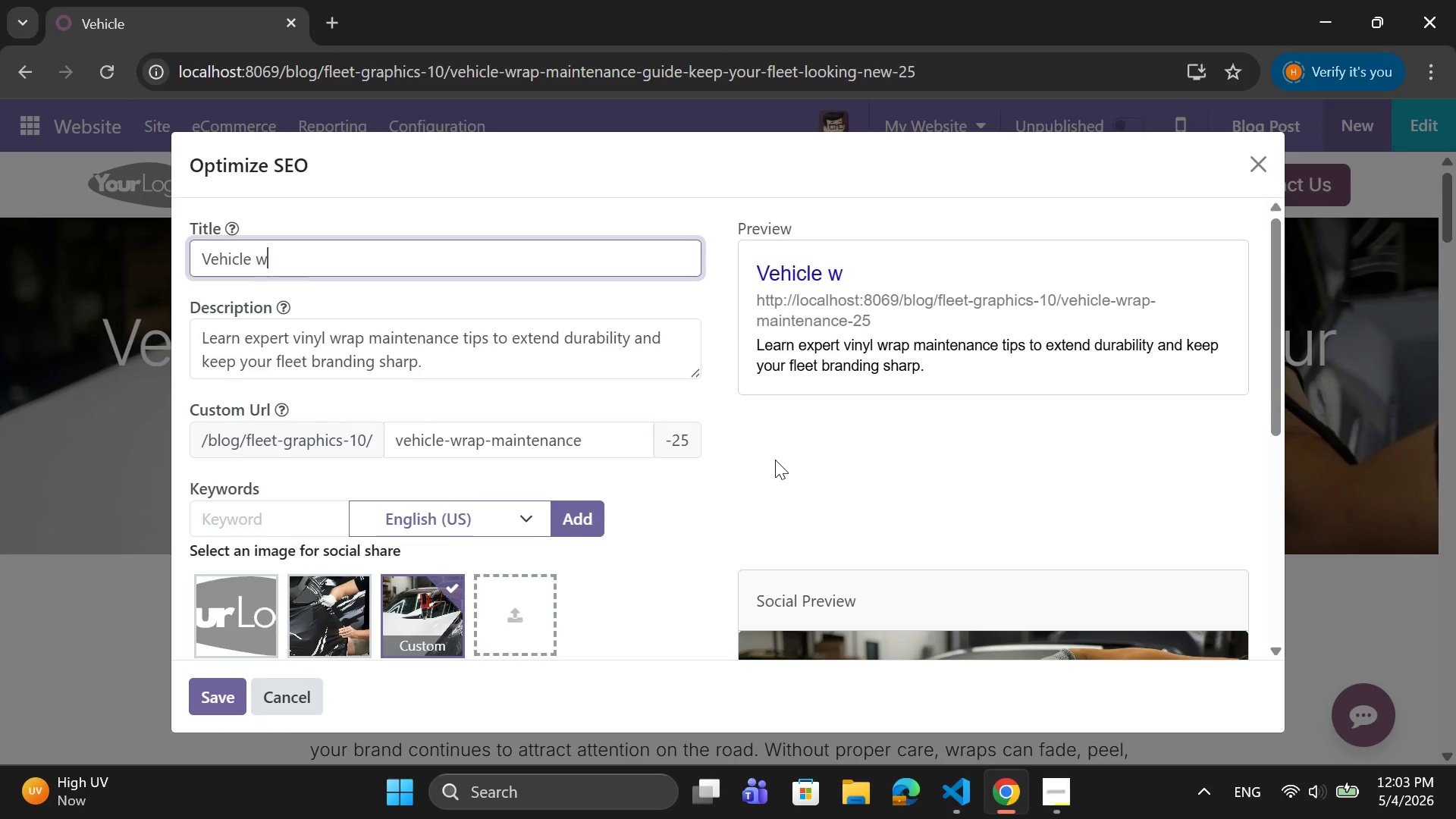 
key(CapsLock)
 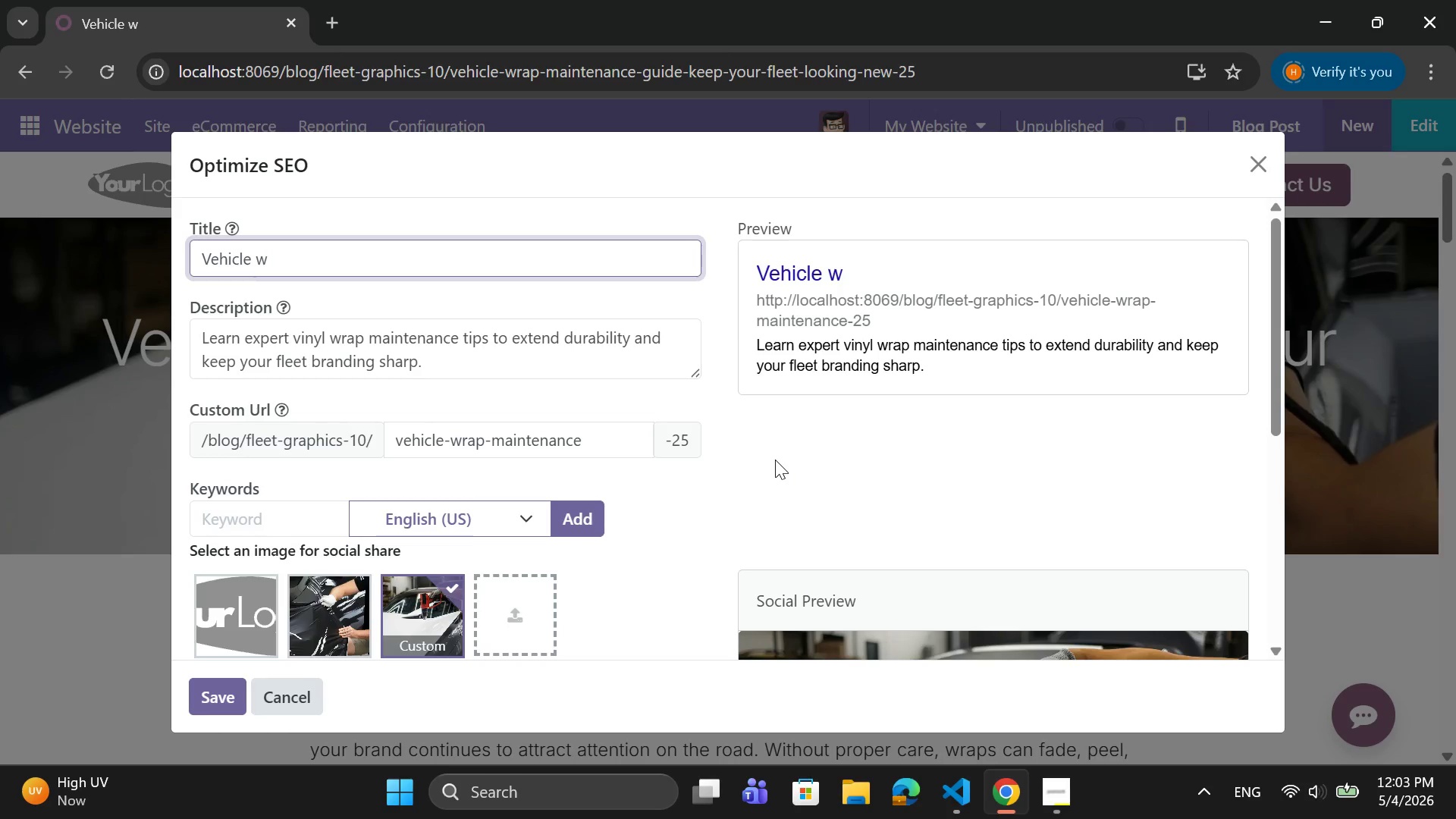 
wait(5.27)
 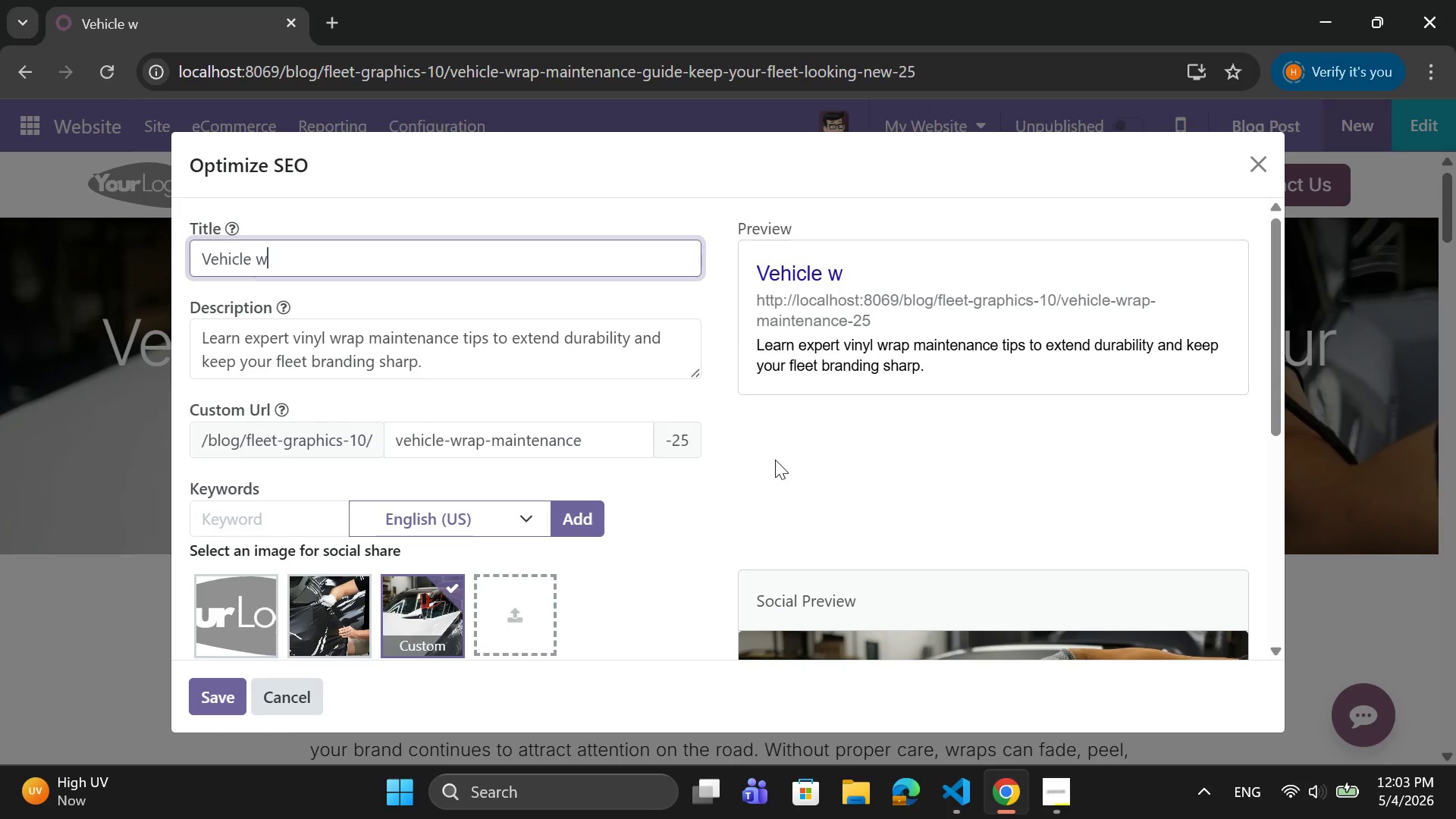 
key(Backspace)
 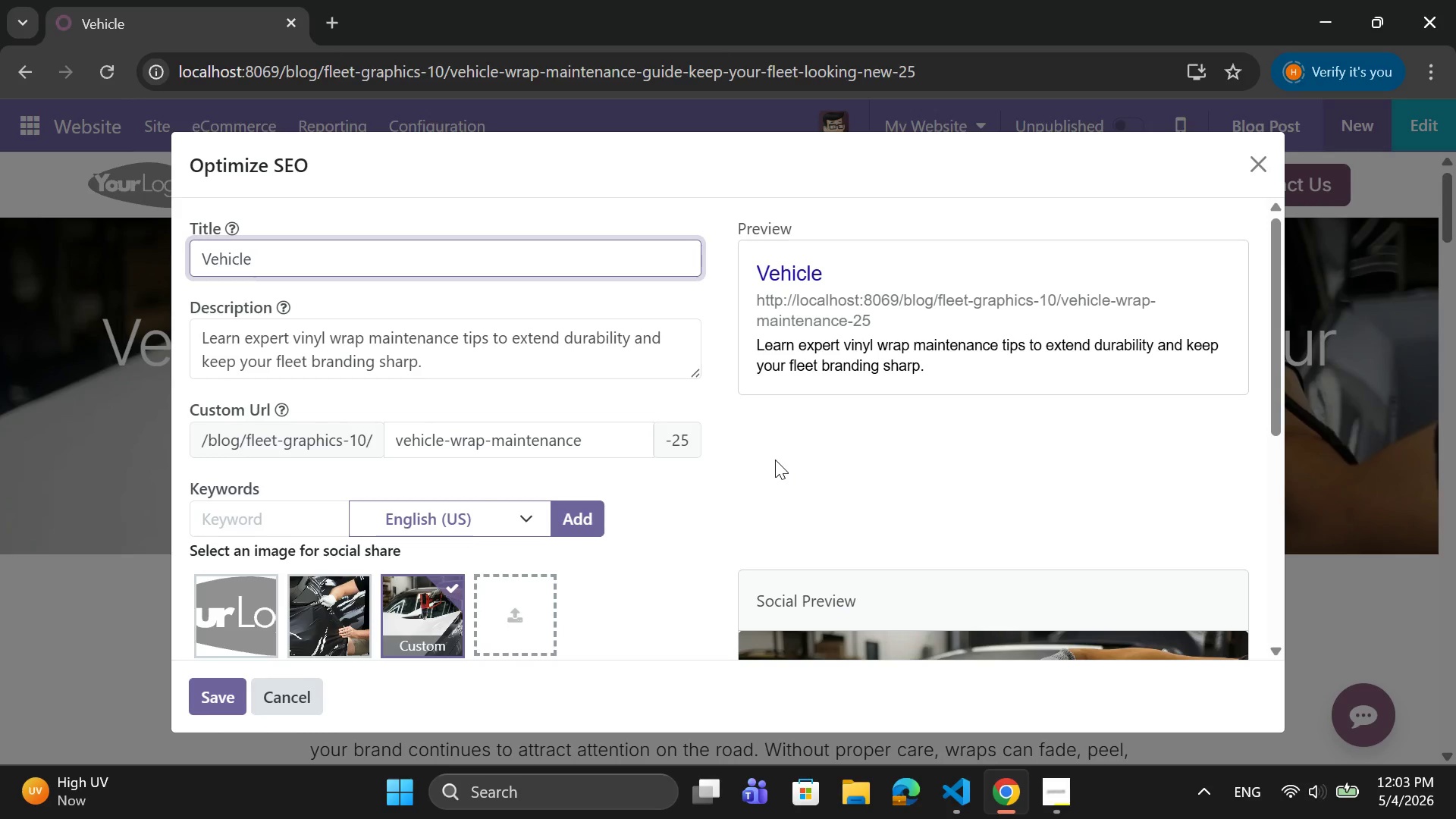 
wait(9.78)
 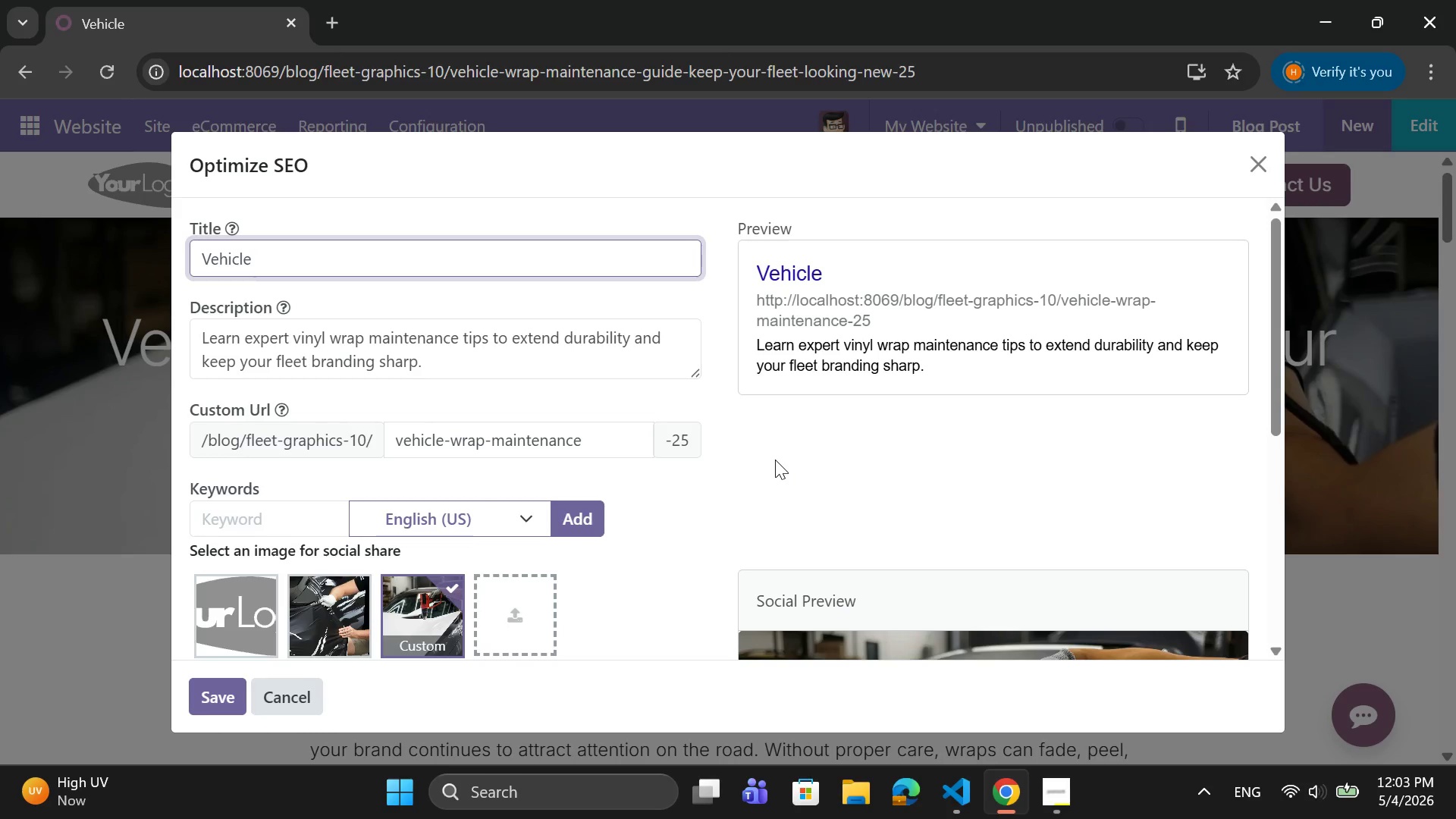 
type(wRA)
key(Backspace)
key(Backspace)
key(Backspace)
type(Wrap)
 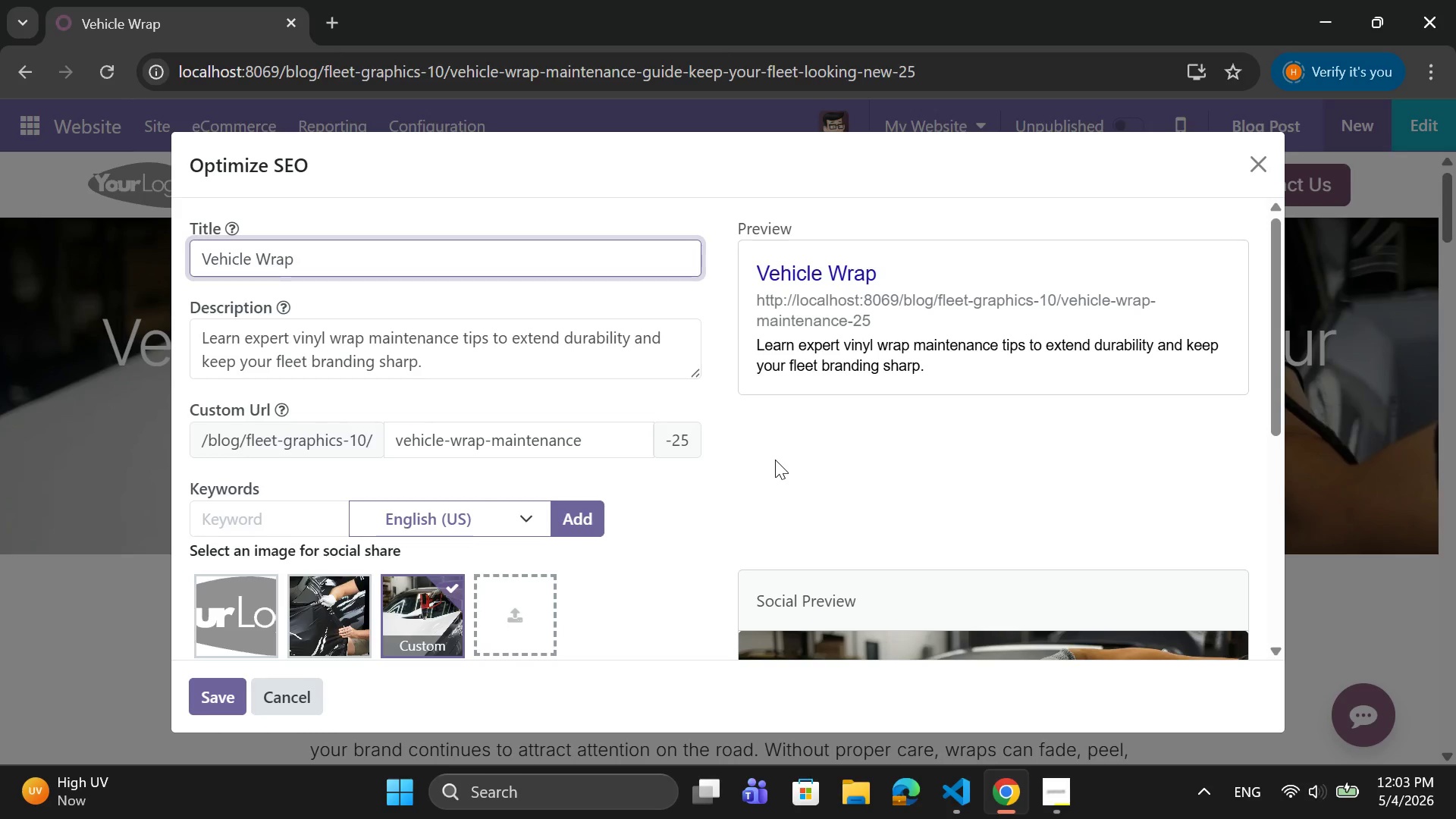 
type( Maintenance Guide )
 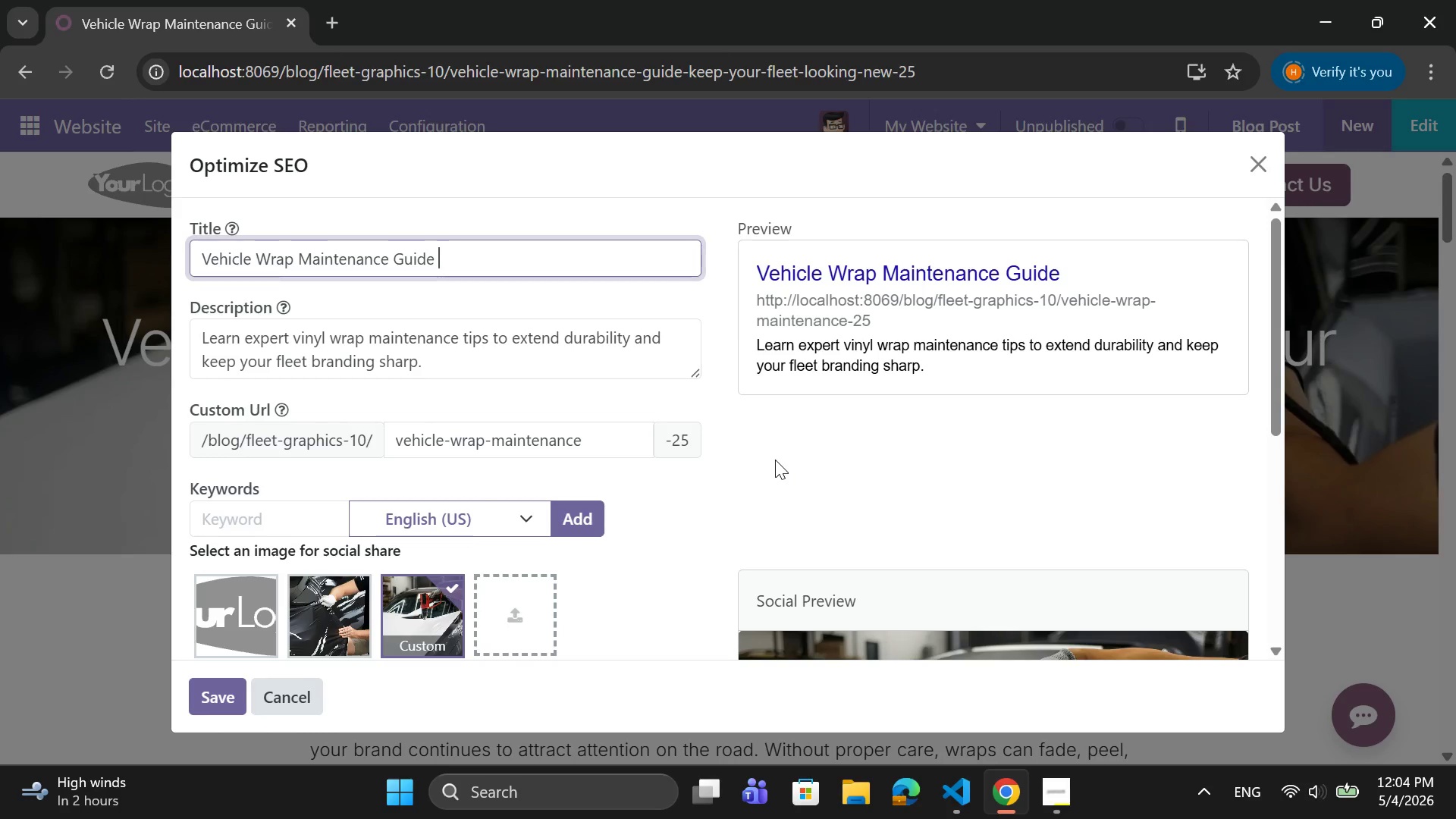 
wait(13.66)
 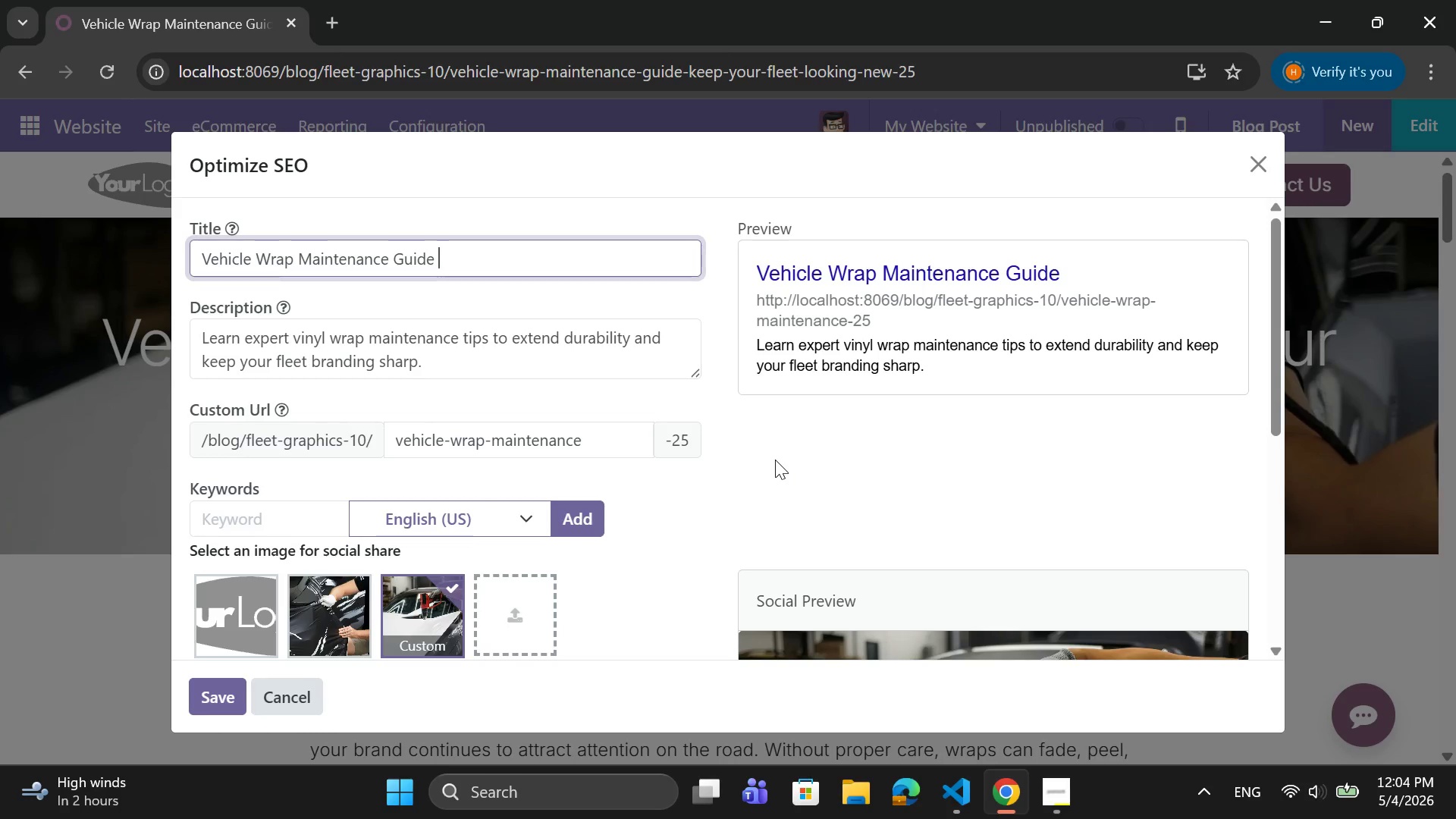 
key(Backspace)
type(: KEP)
key(Backspace)
type(EP yOUR)
 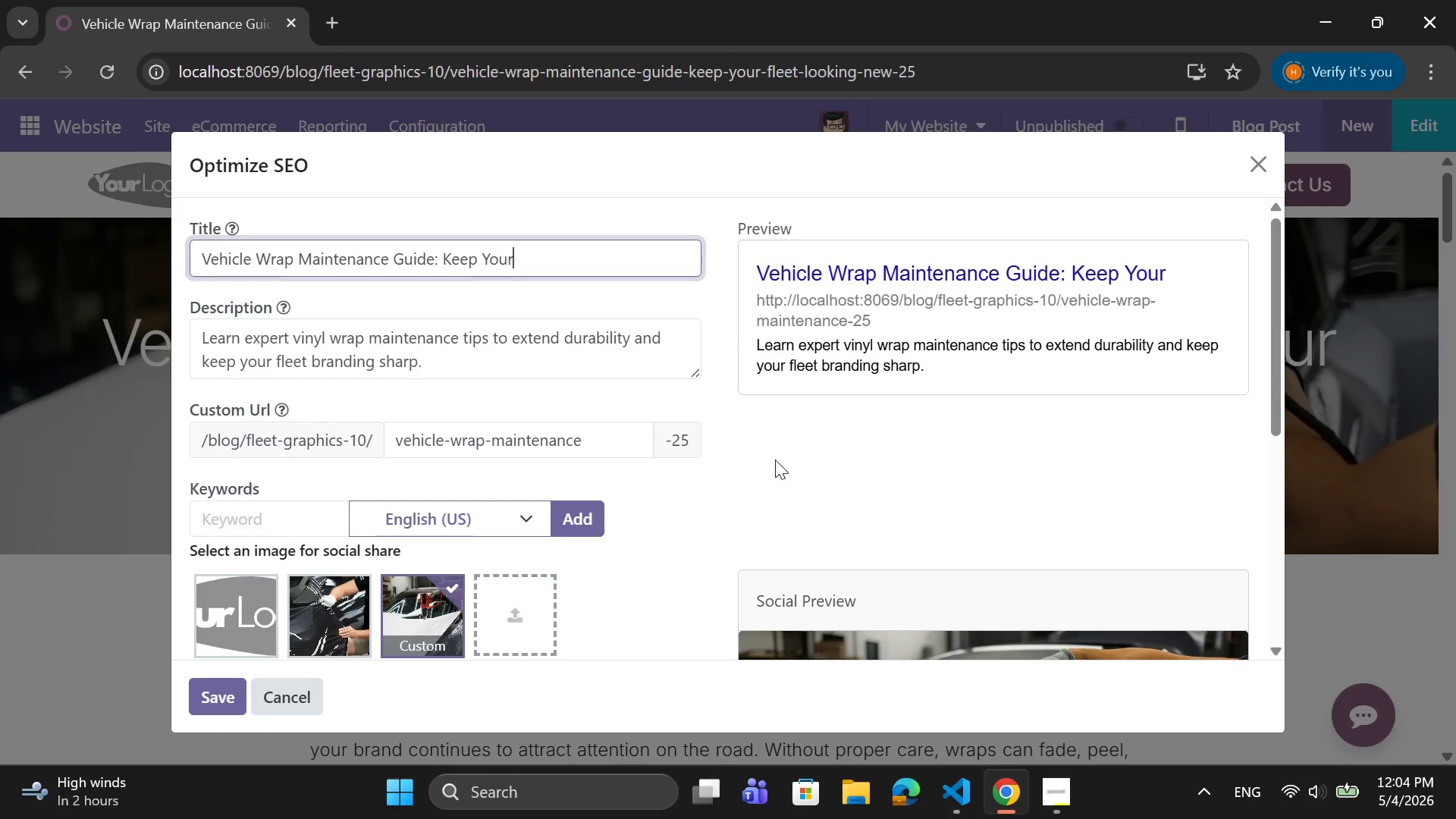 
type( Fleet Looking New)
 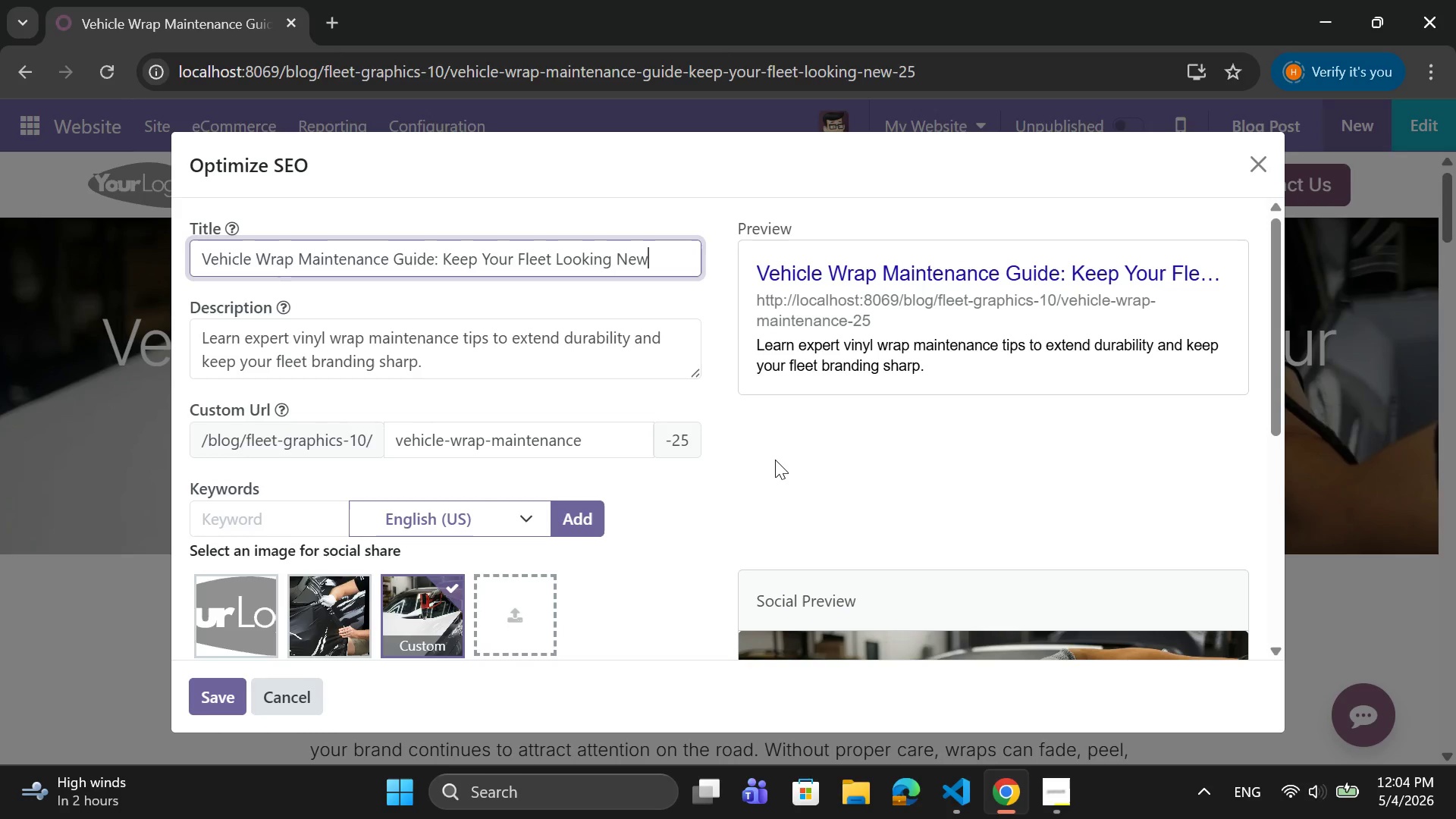 
wait(10.8)
 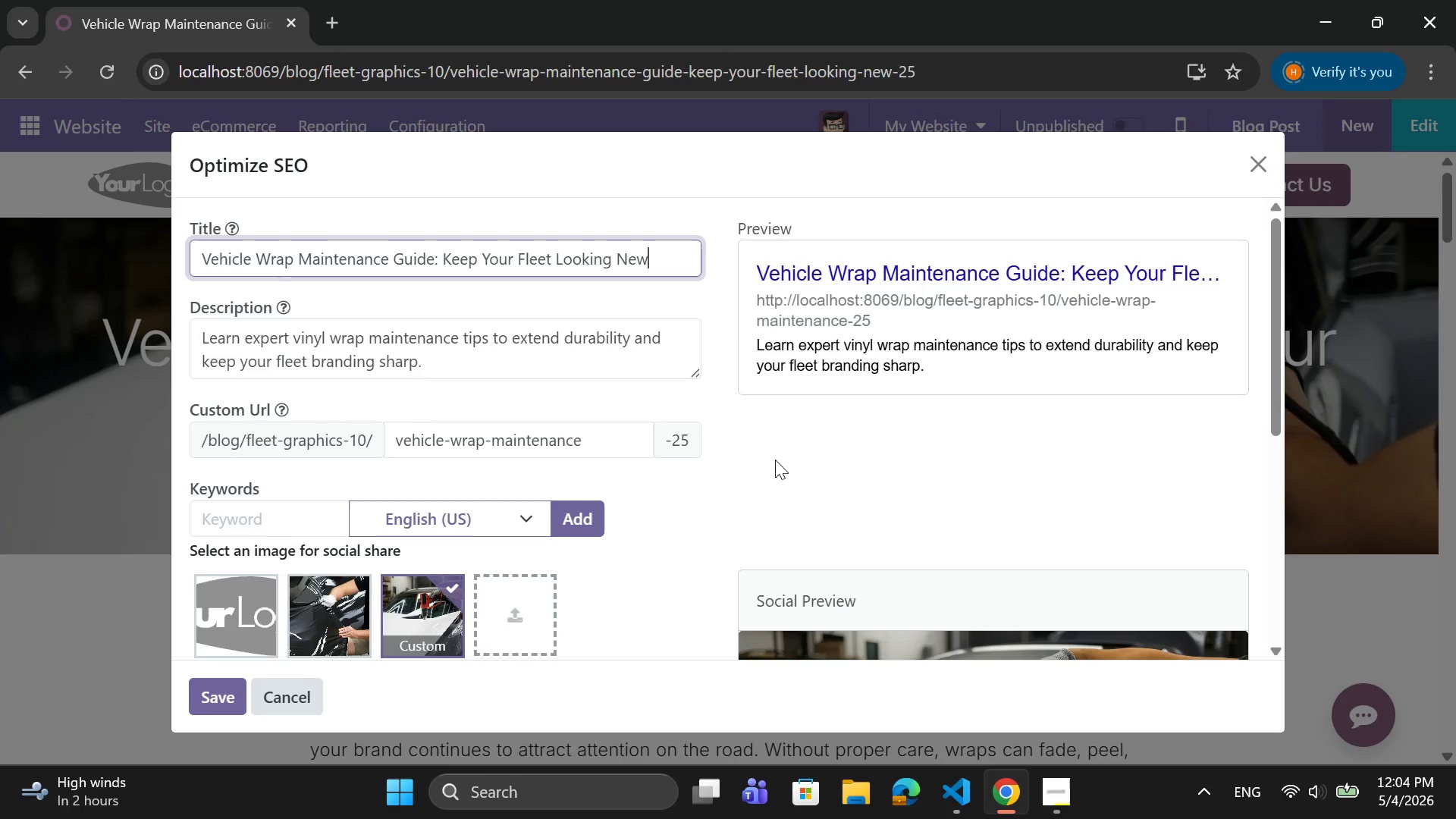 
mouse_move([1455, 821])
 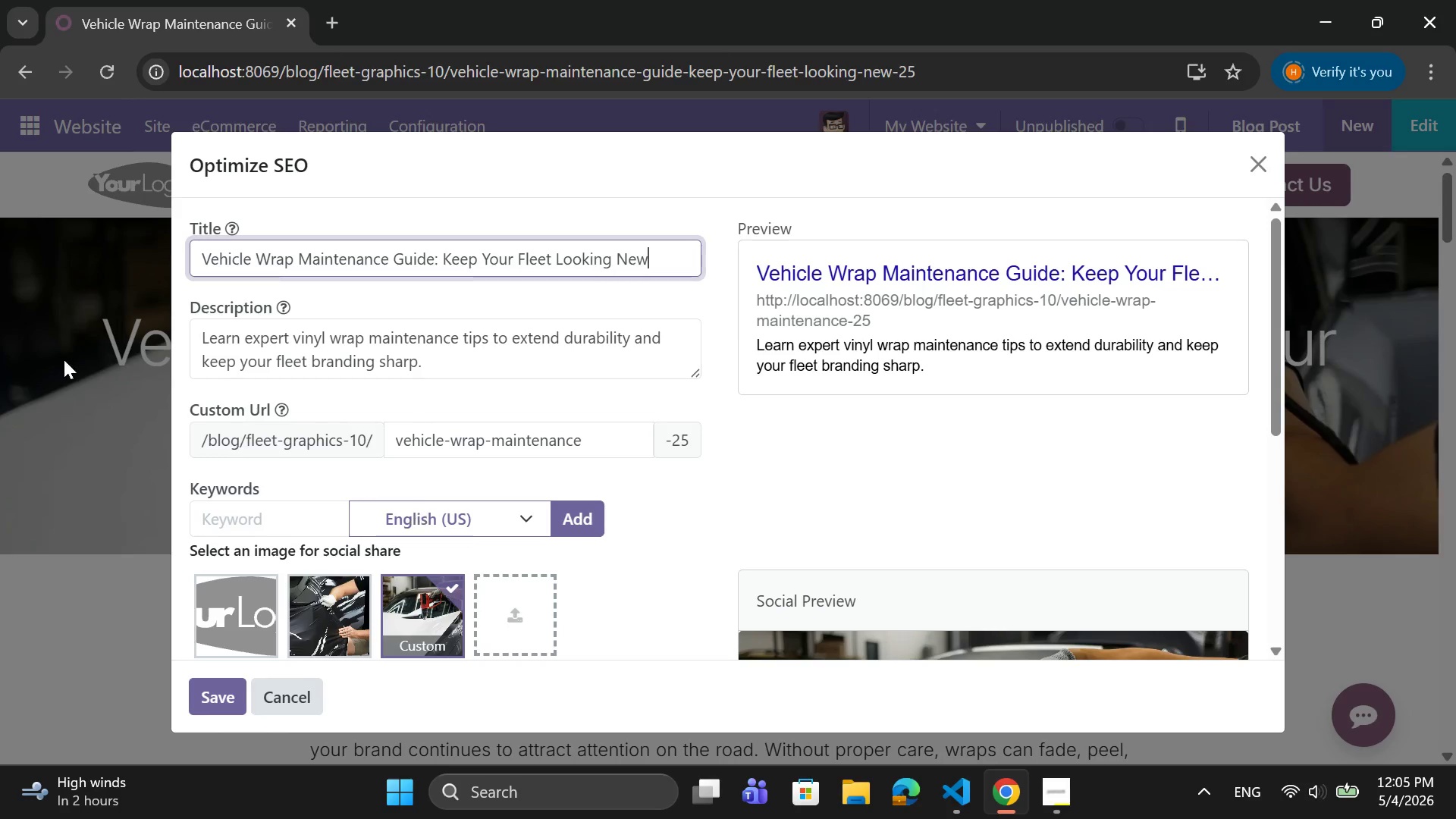 
wait(8.09)
 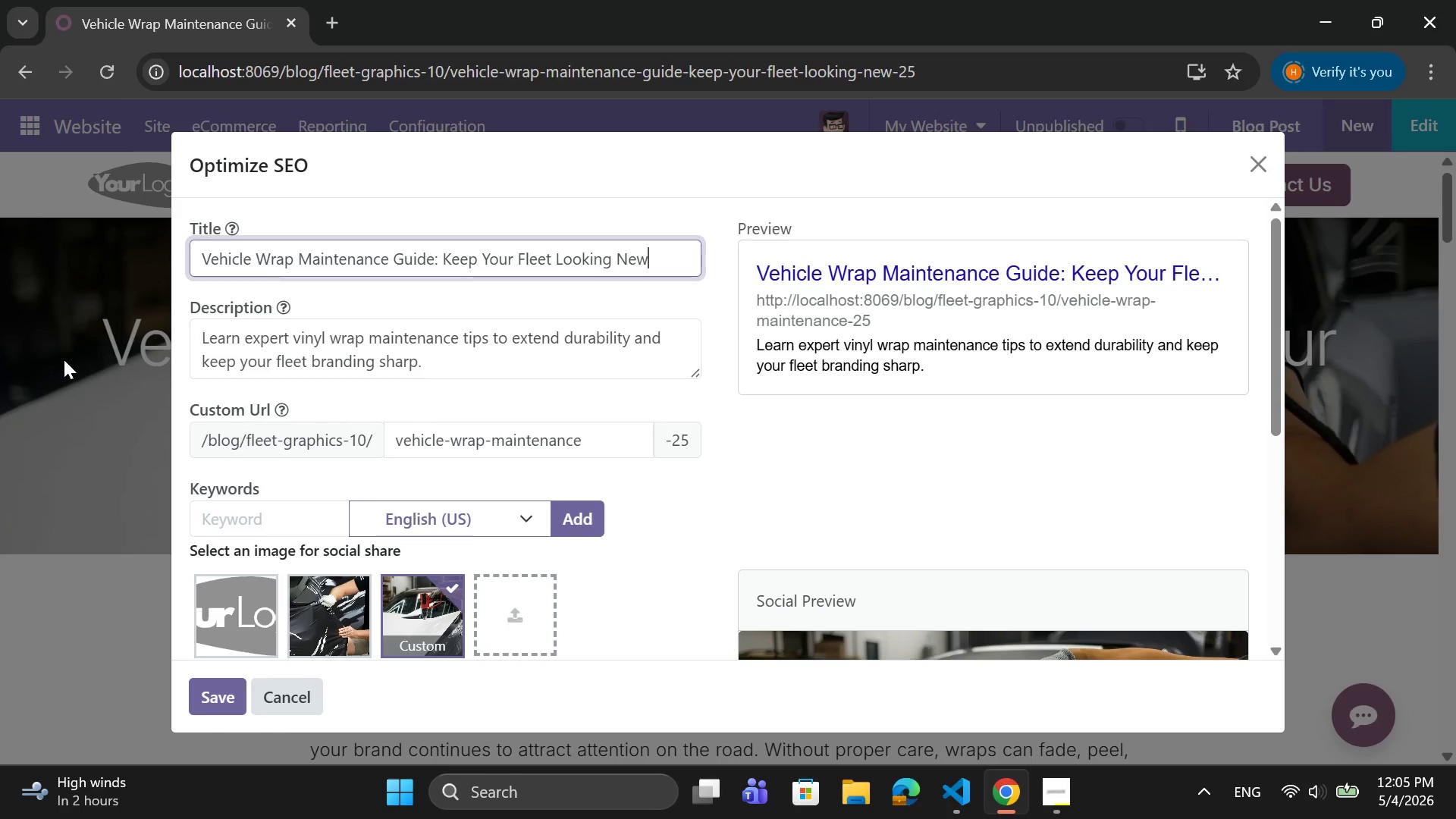 
scroll: coordinate [409, 385], scroll_direction: down, amount: 3.0
 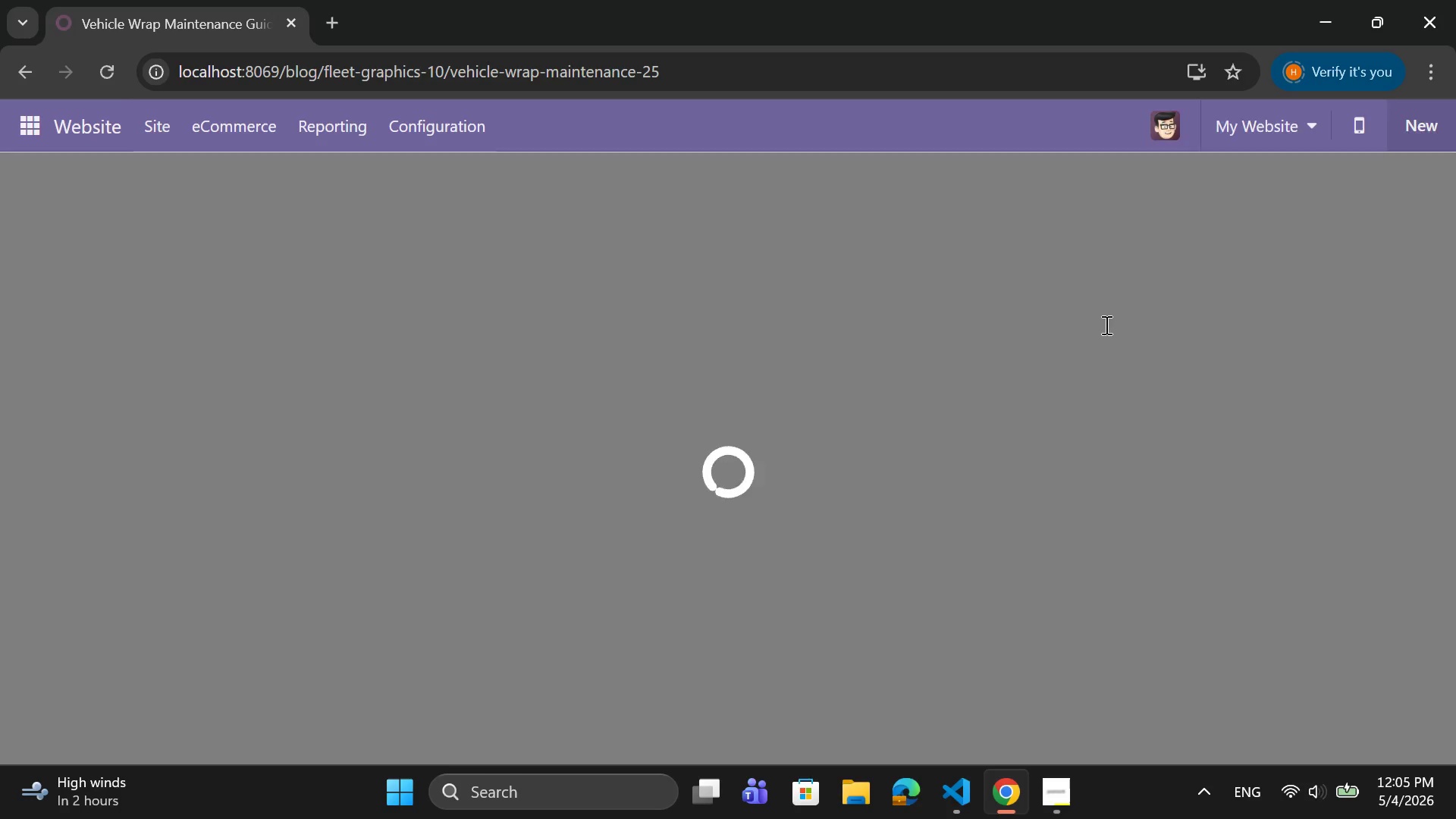 
left_click([1268, 118])
 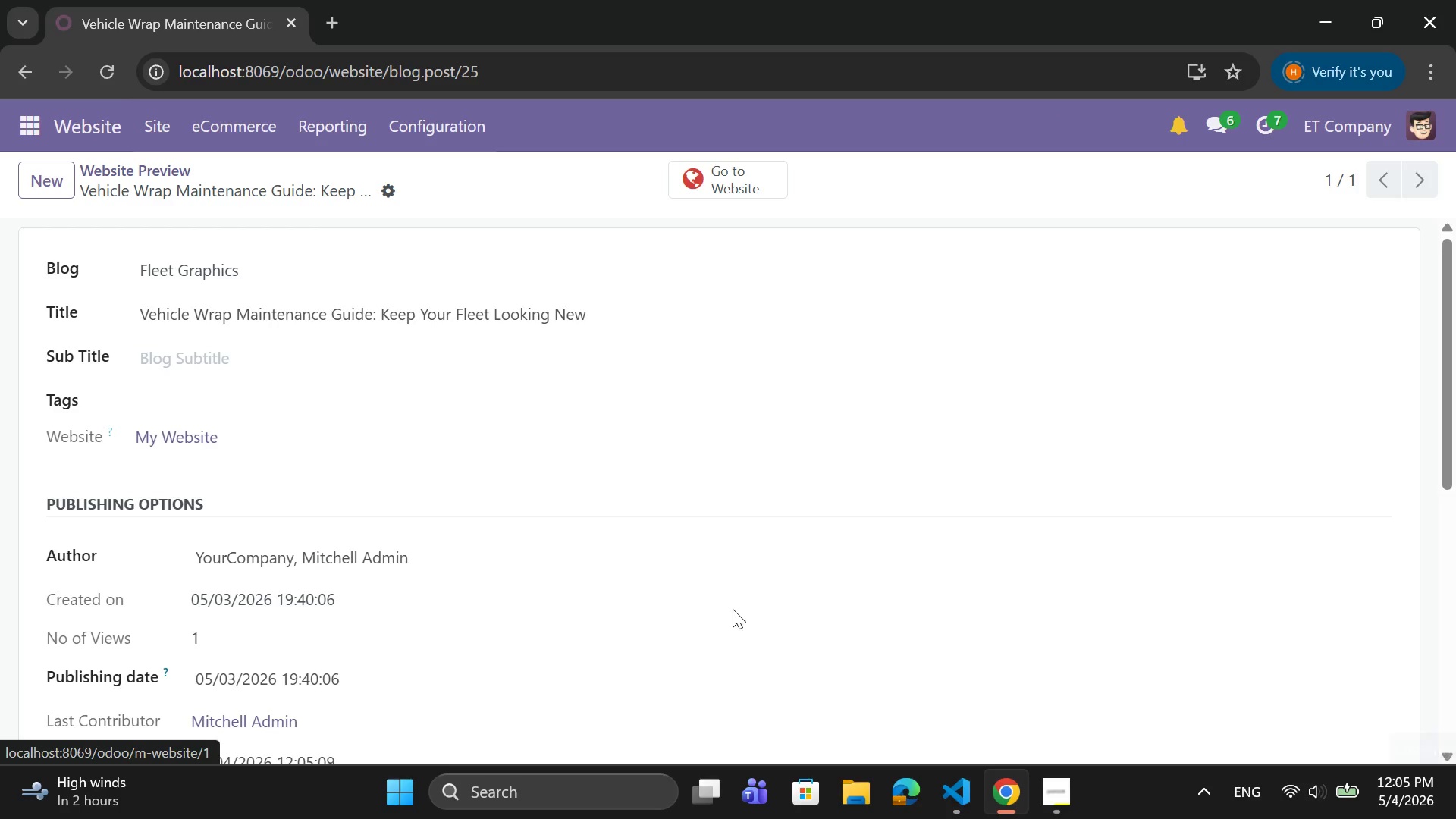 
scroll: coordinate [345, 544], scroll_direction: down, amount: 4.0
 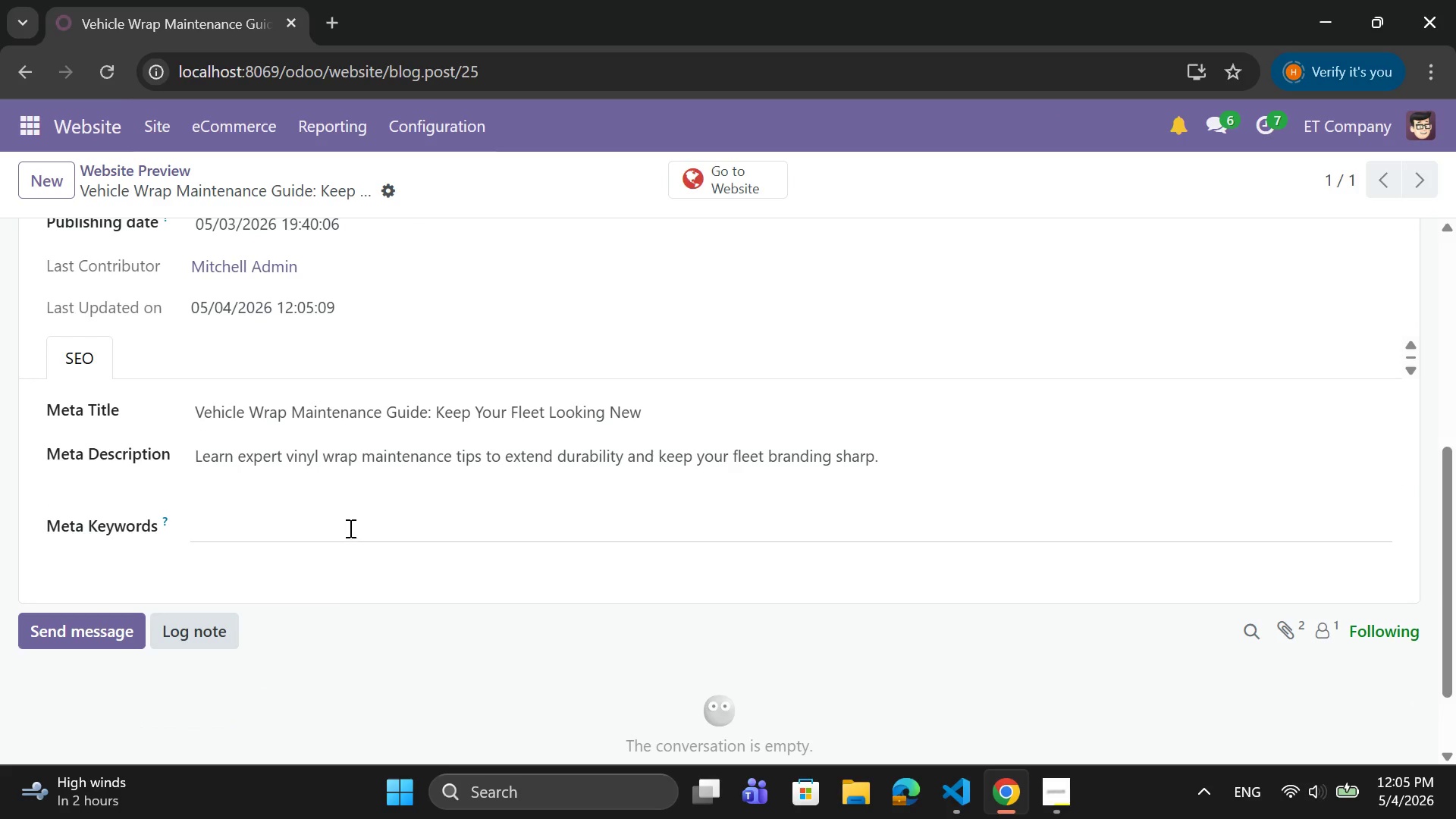 
left_click([349, 526])
 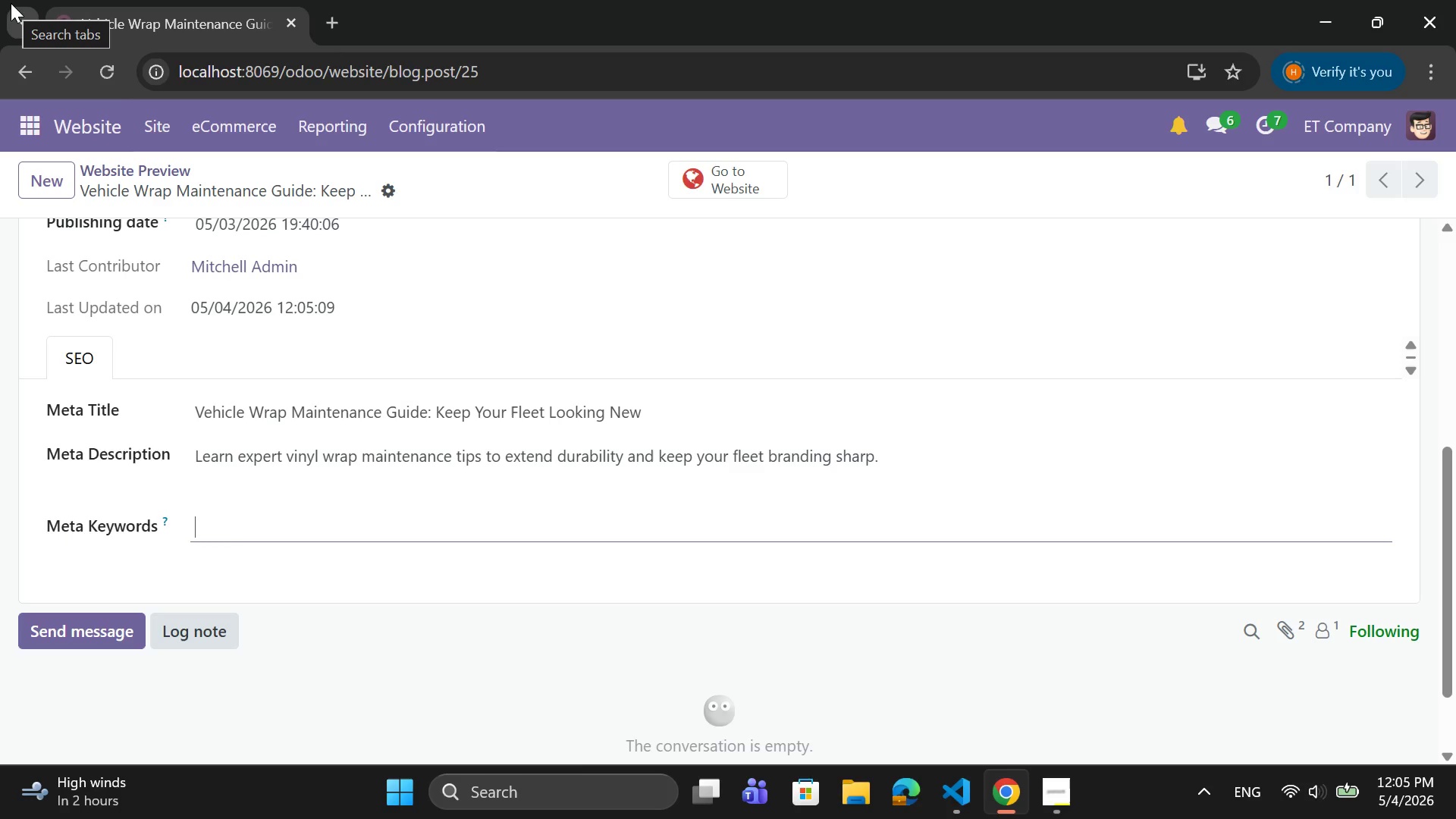 
wait(9.42)
 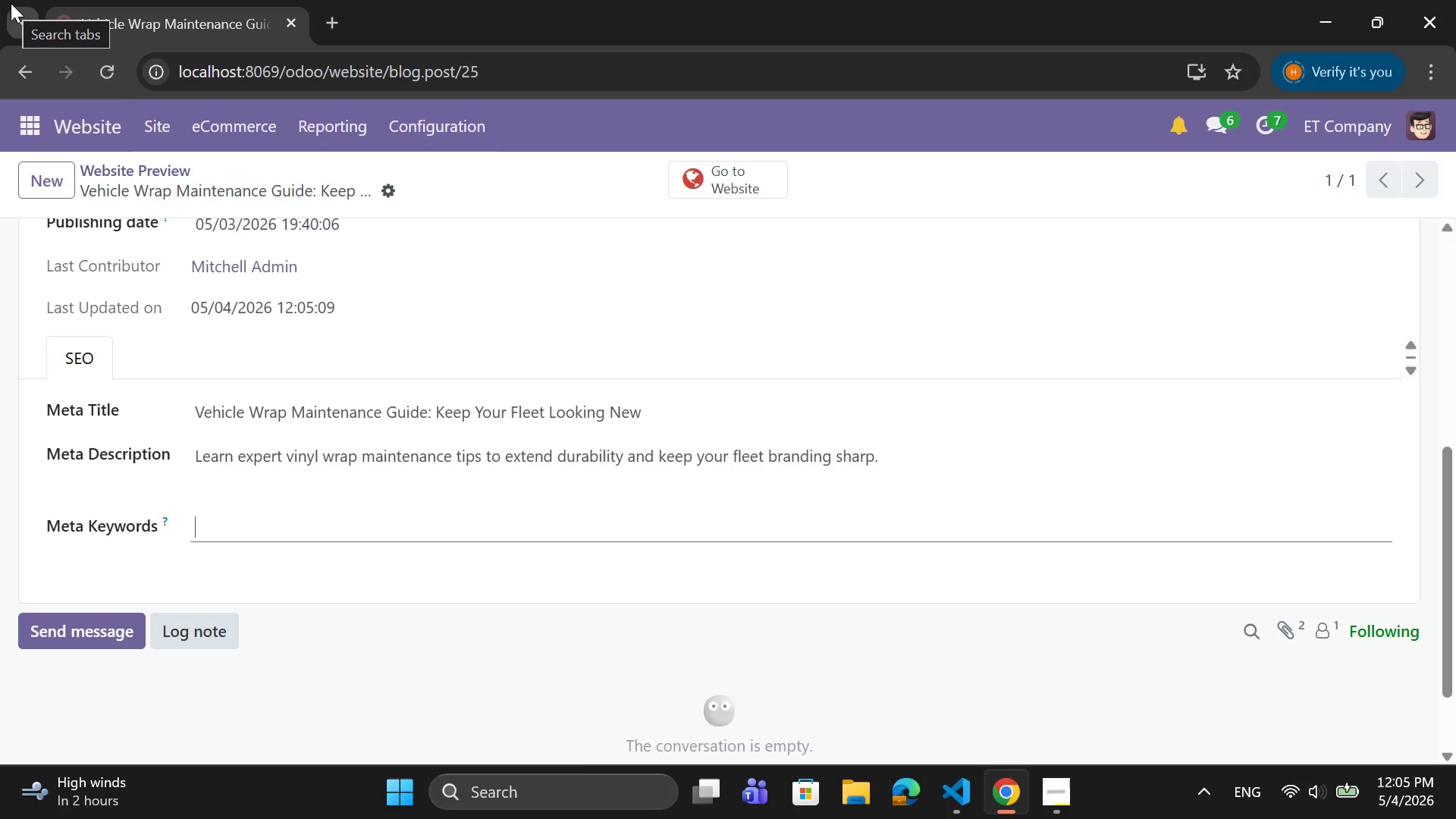 
type(vinyl wrap maintenance)
 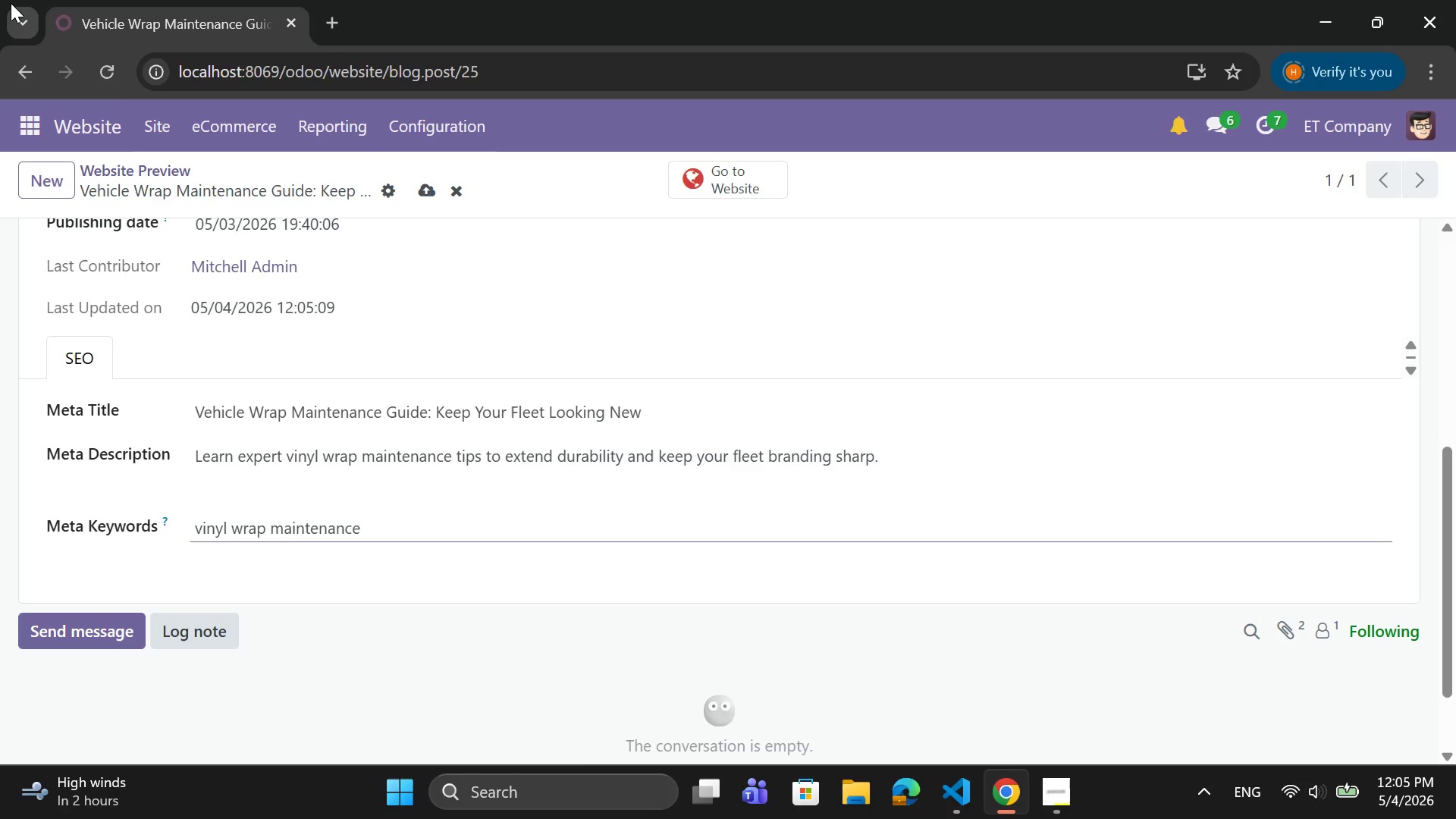 
wait(12.78)
 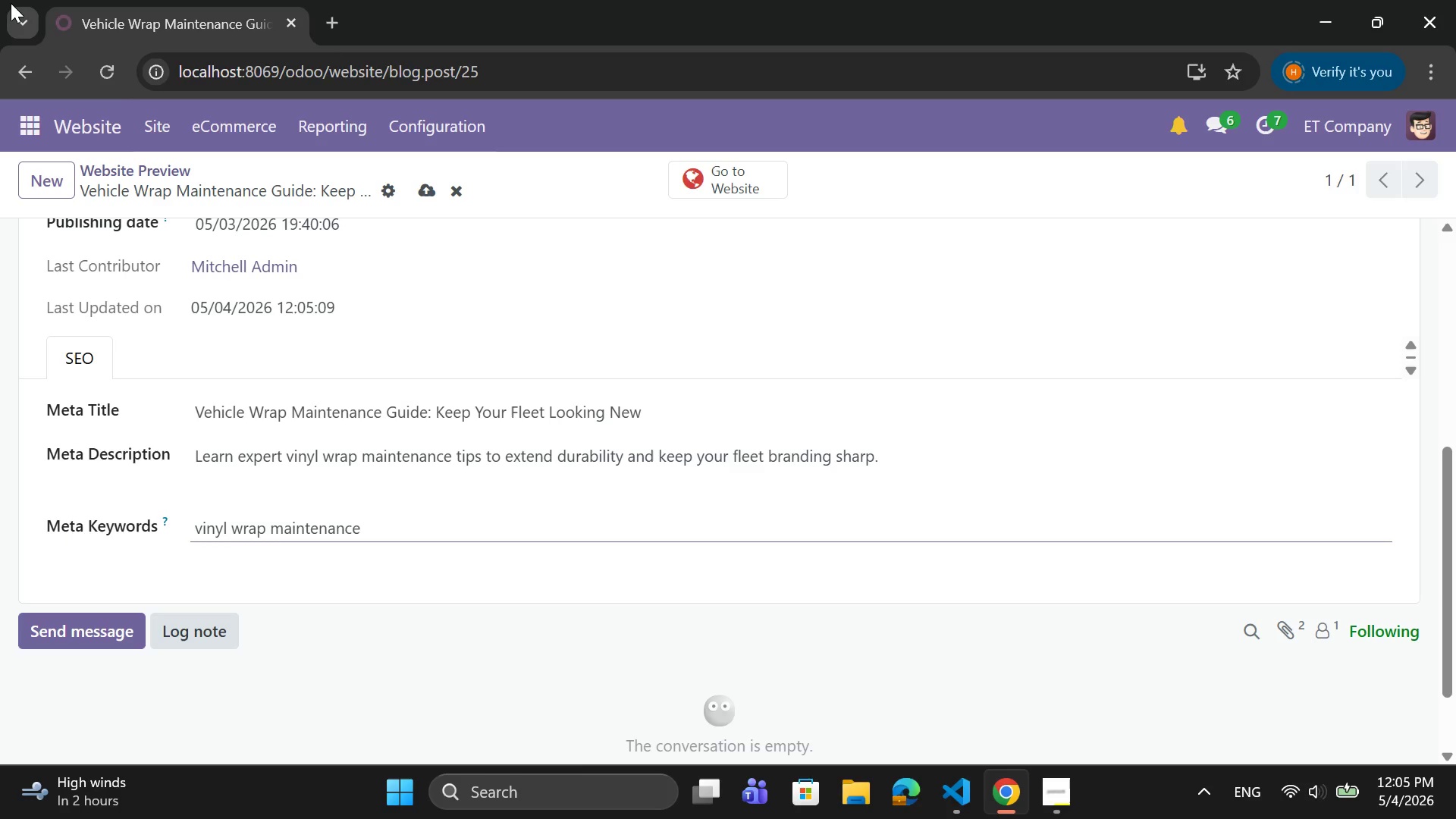 
scroll: coordinate [423, 255], scroll_direction: up, amount: 2.0
 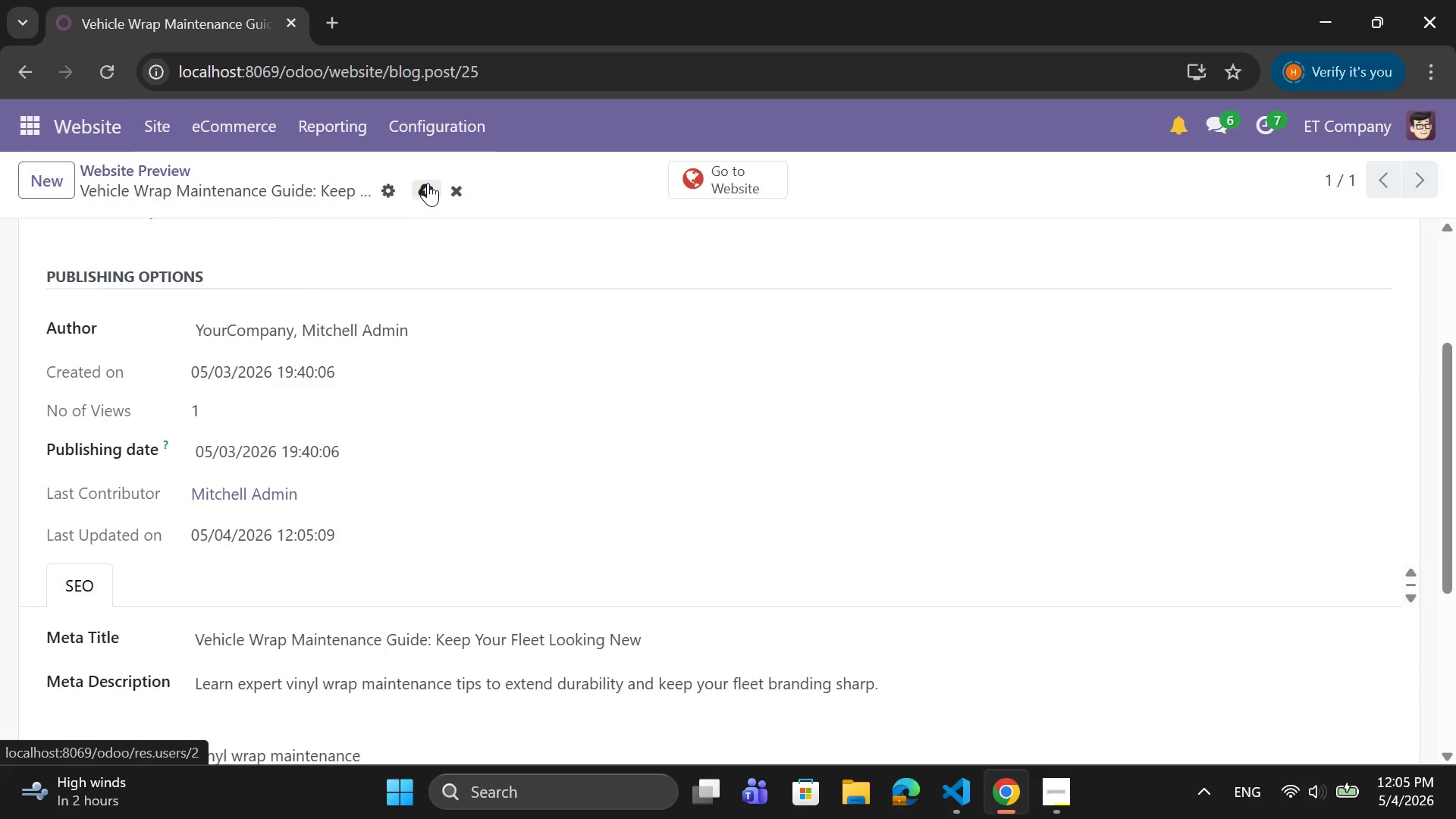 
left_click([428, 183])
 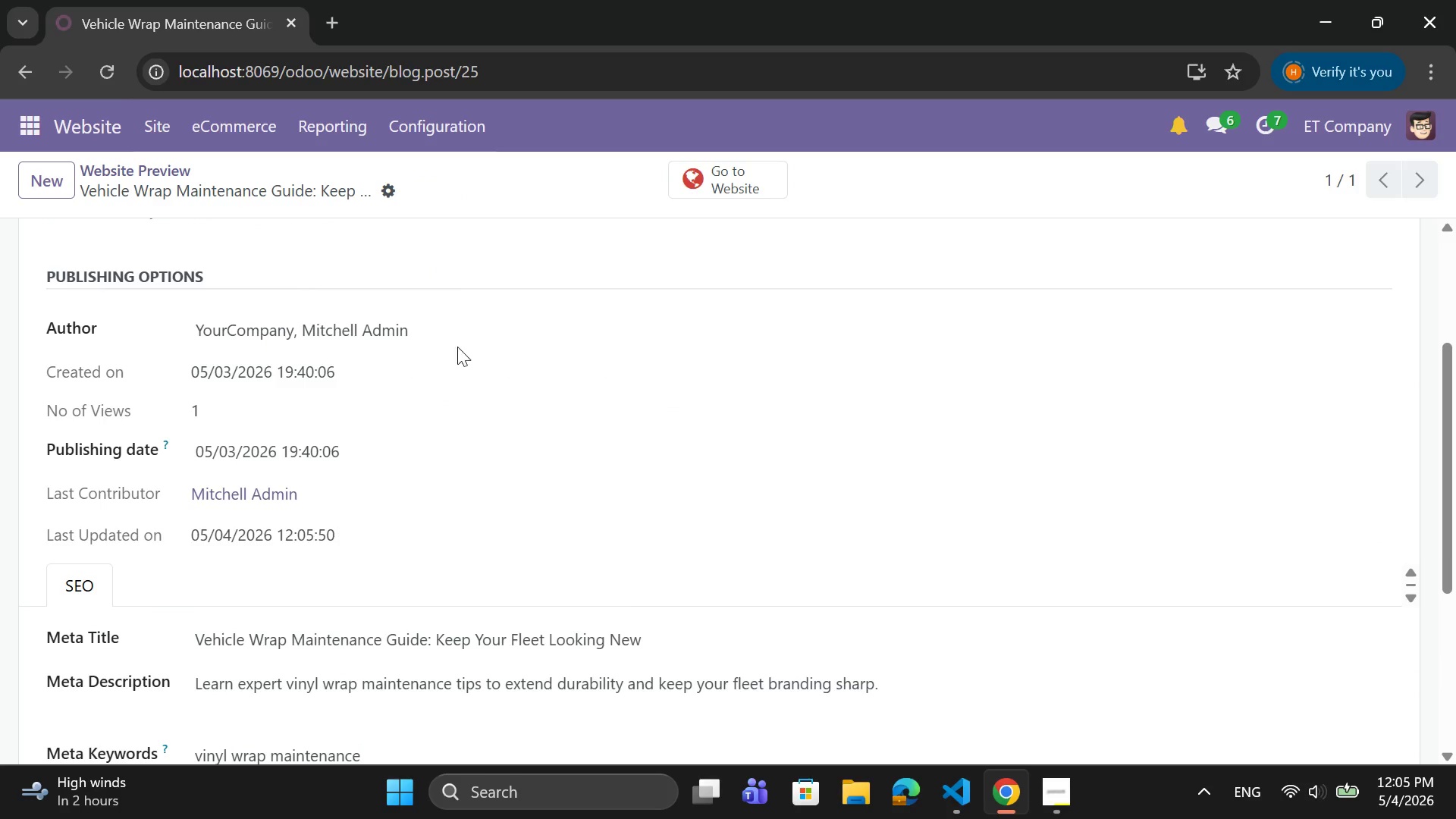 
scroll: coordinate [462, 367], scroll_direction: up, amount: 7.0
 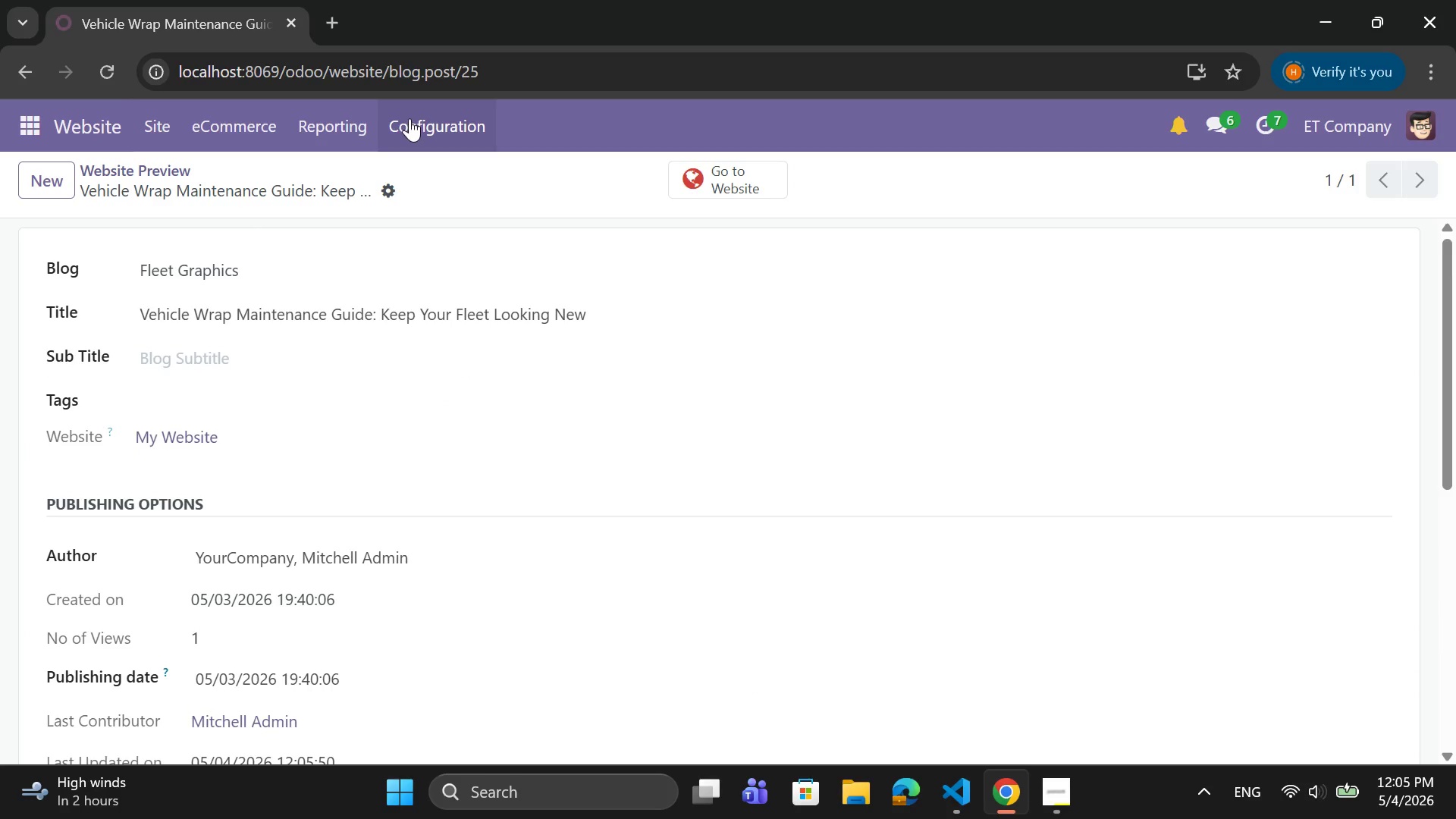 
wait(5.15)
 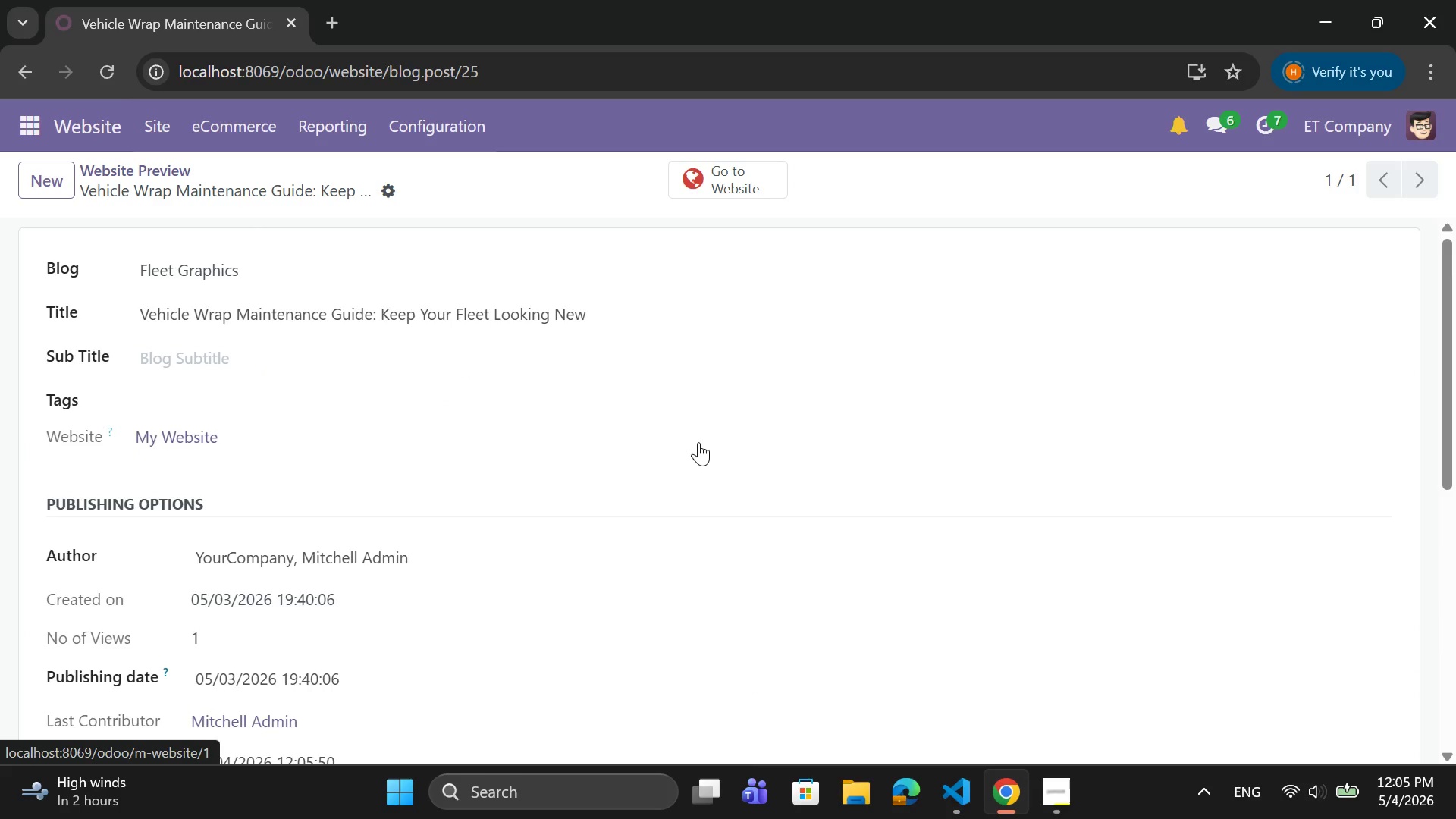 
left_click([410, 118])
 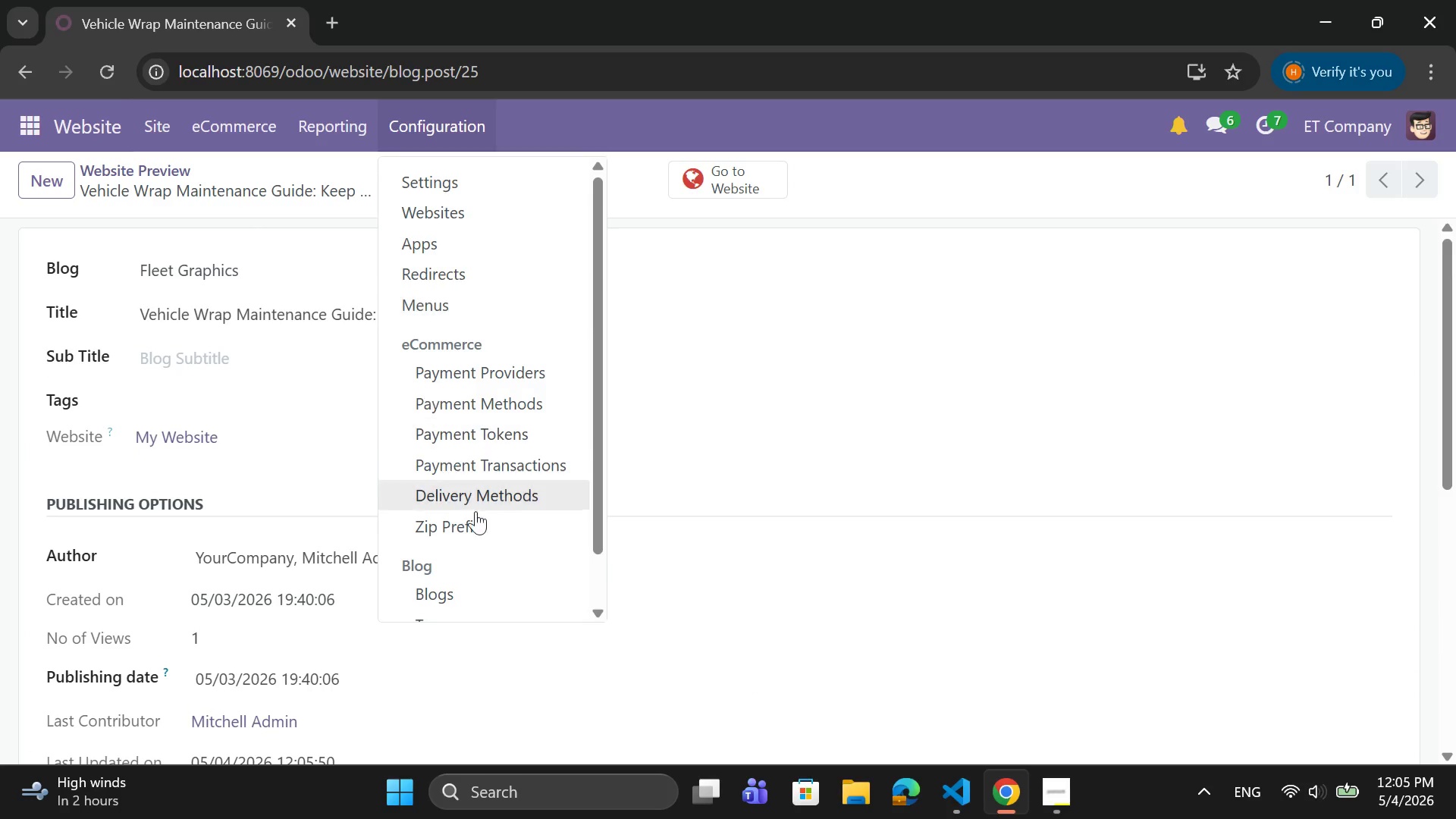 
scroll: coordinate [518, 579], scroll_direction: down, amount: 2.0
 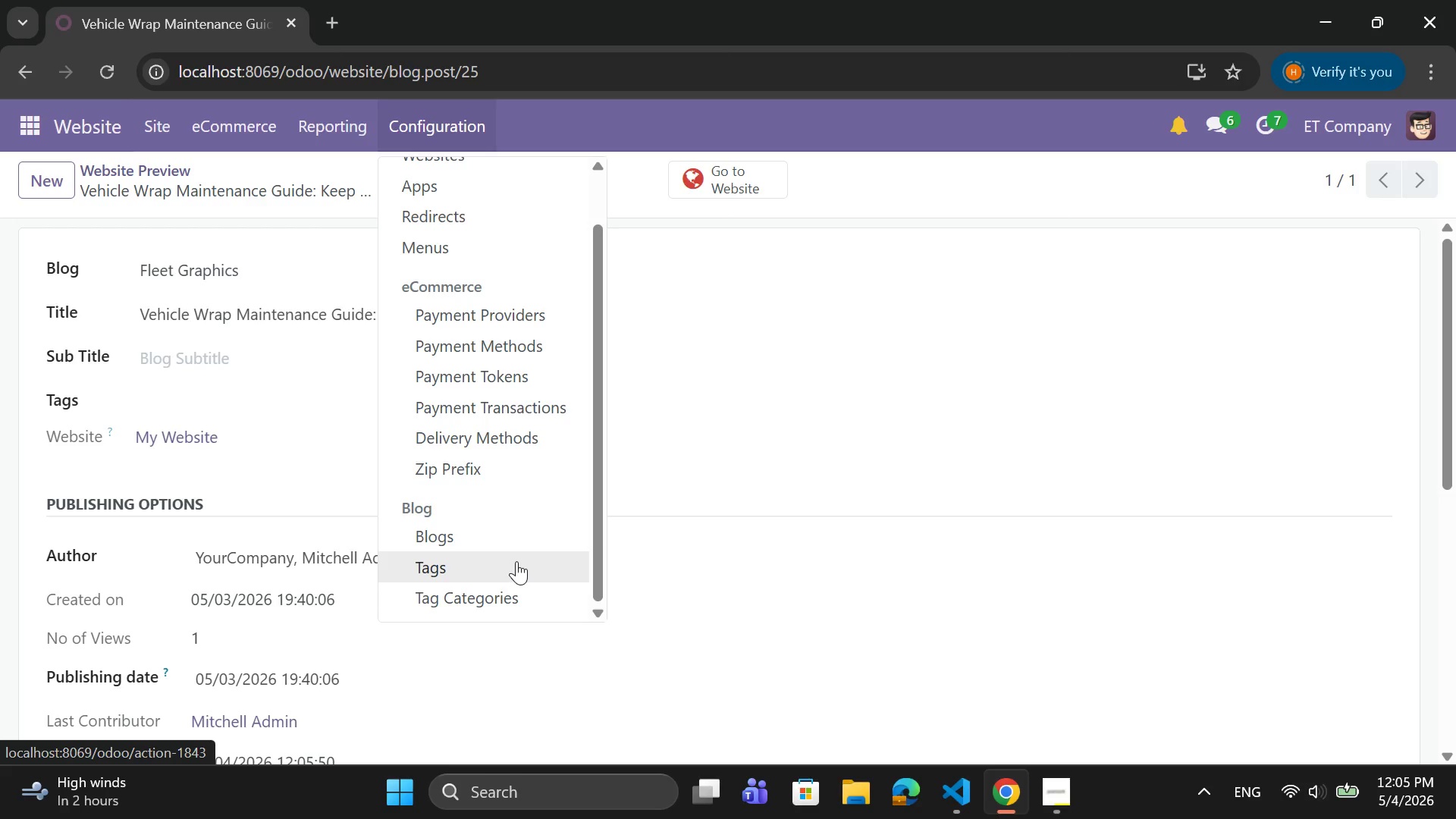 
left_click([516, 561])
 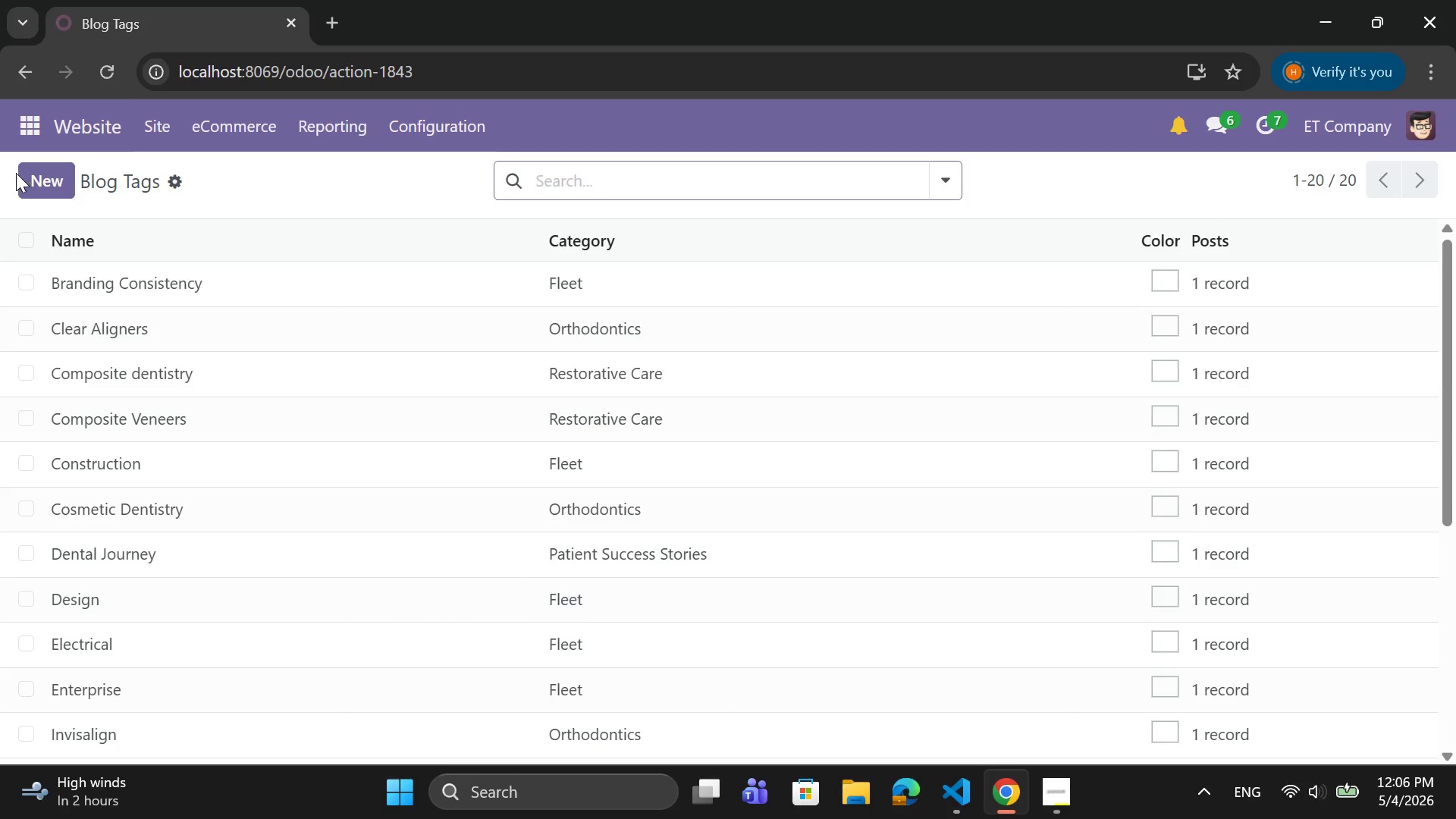 
left_click([39, 175])
 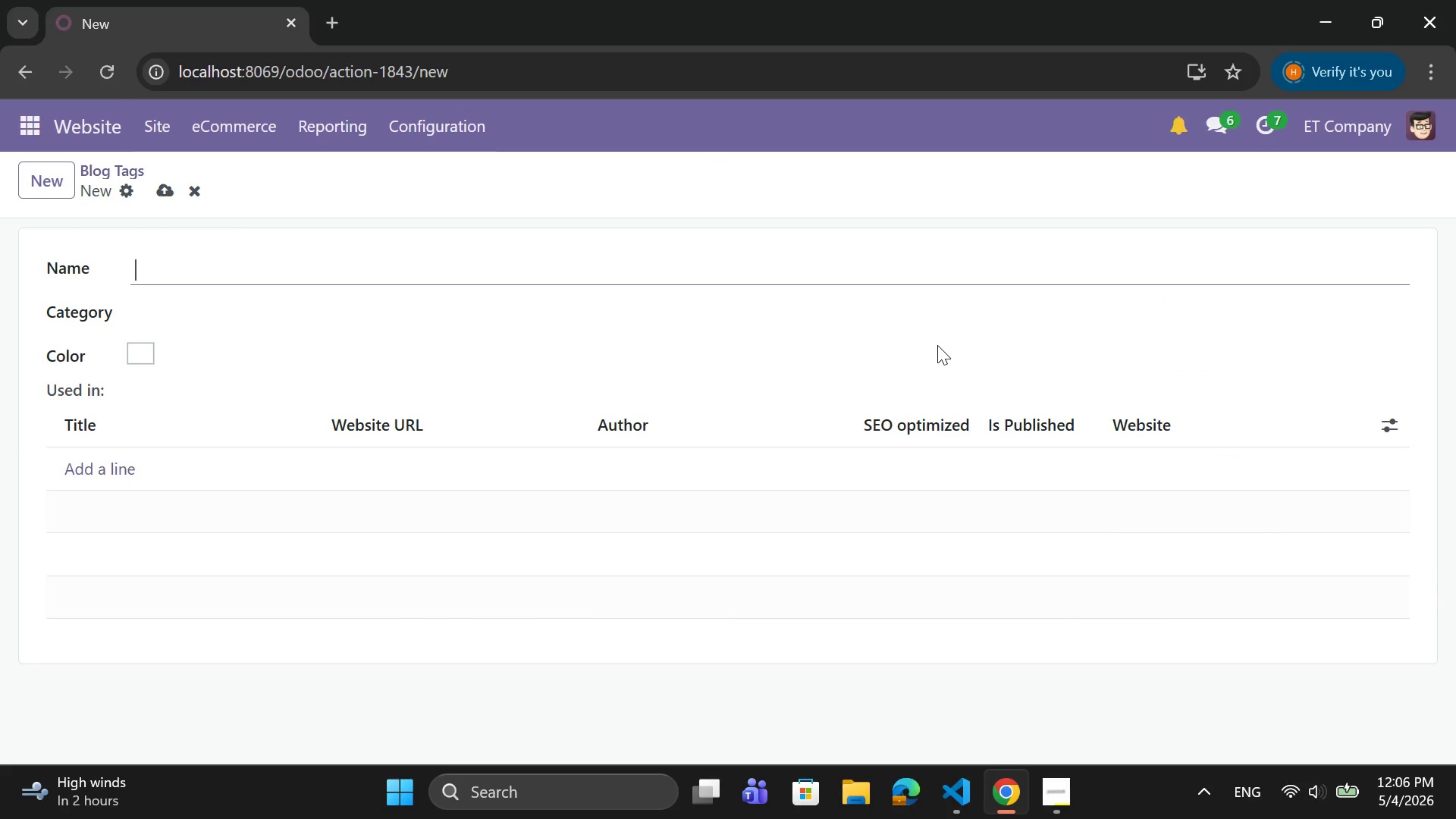 
wait(10.01)
 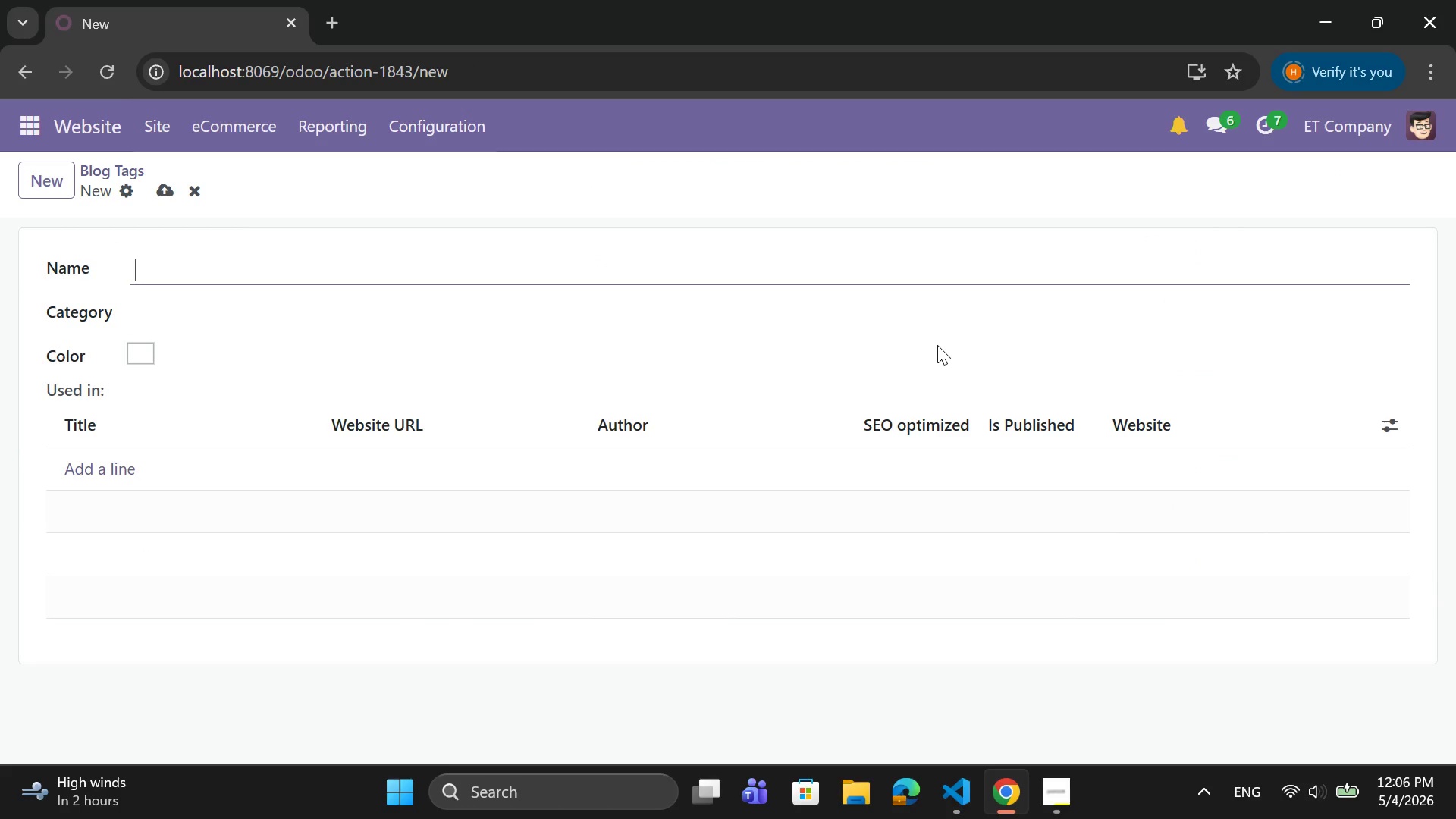 
type(Maintenance)
 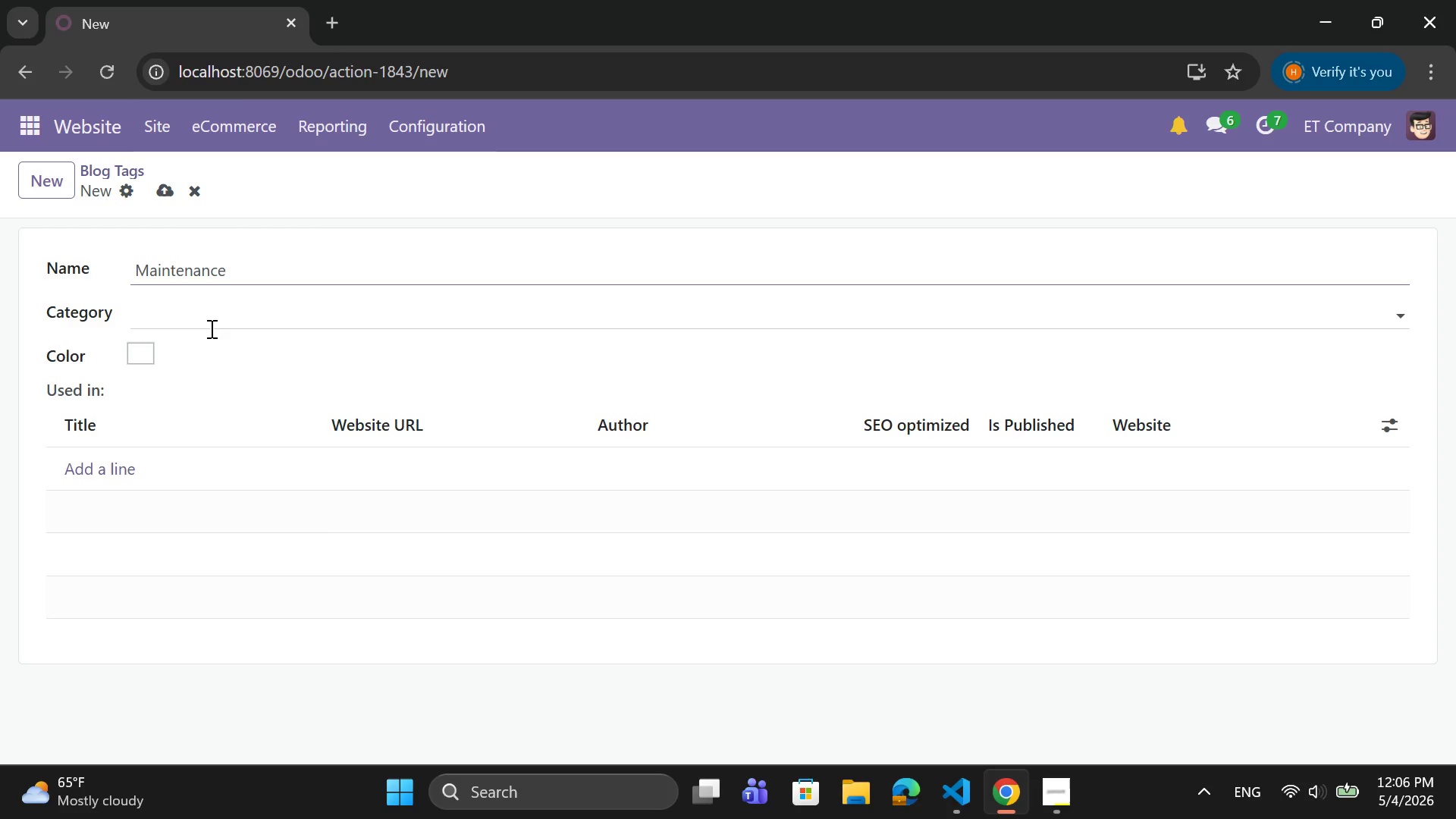 
left_click([213, 325])
 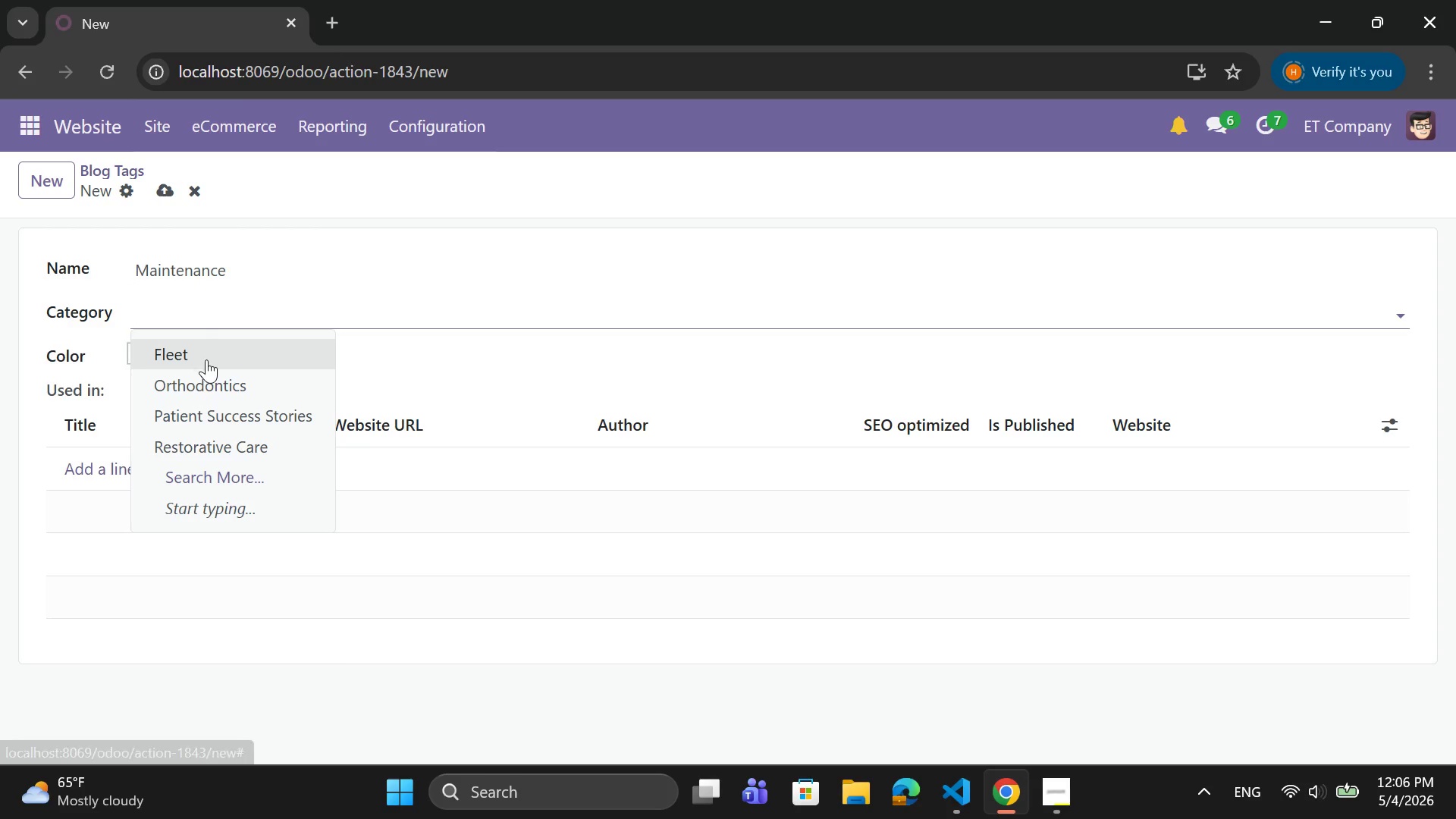 
left_click([206, 359])
 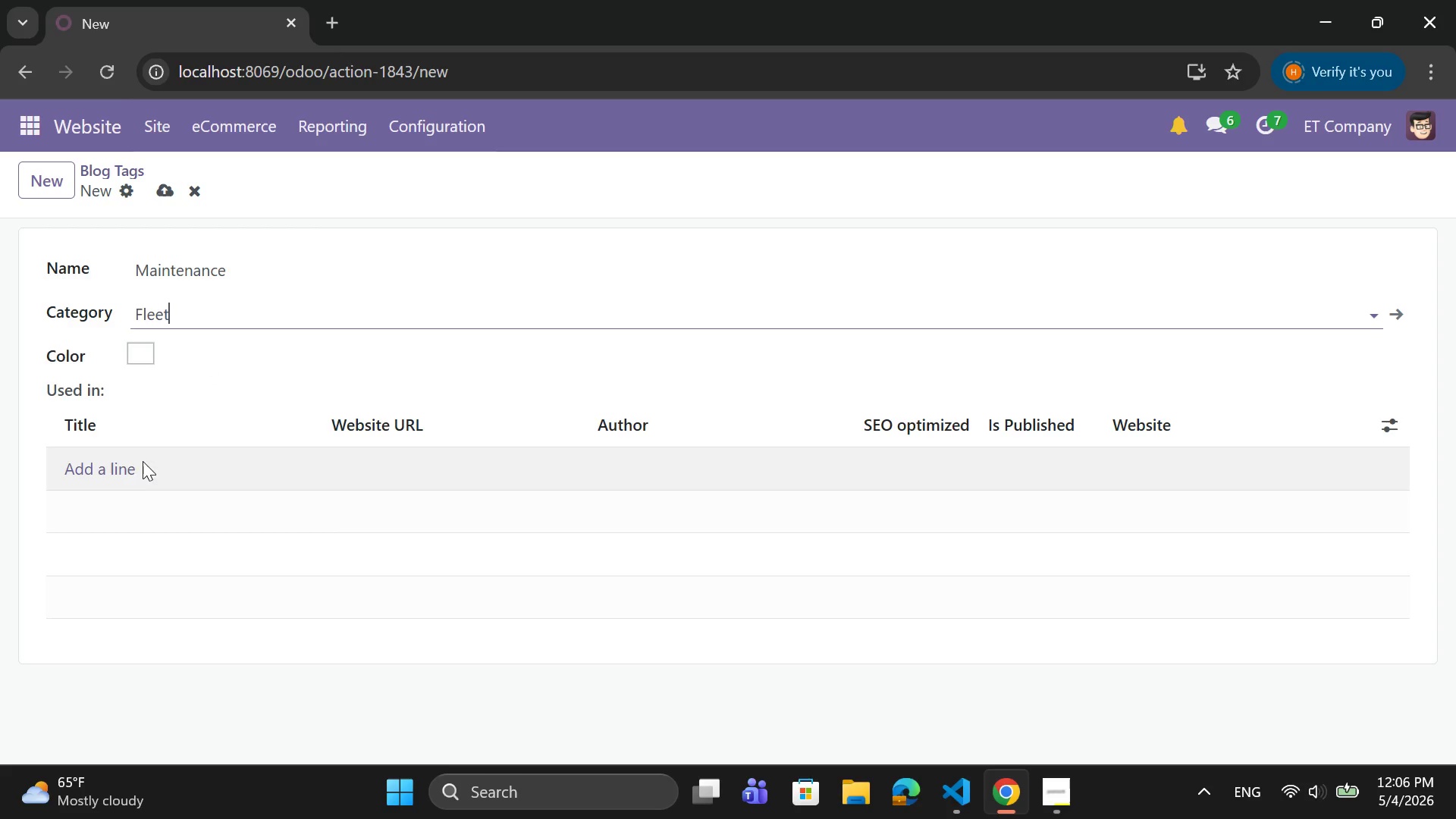 
left_click([126, 467])
 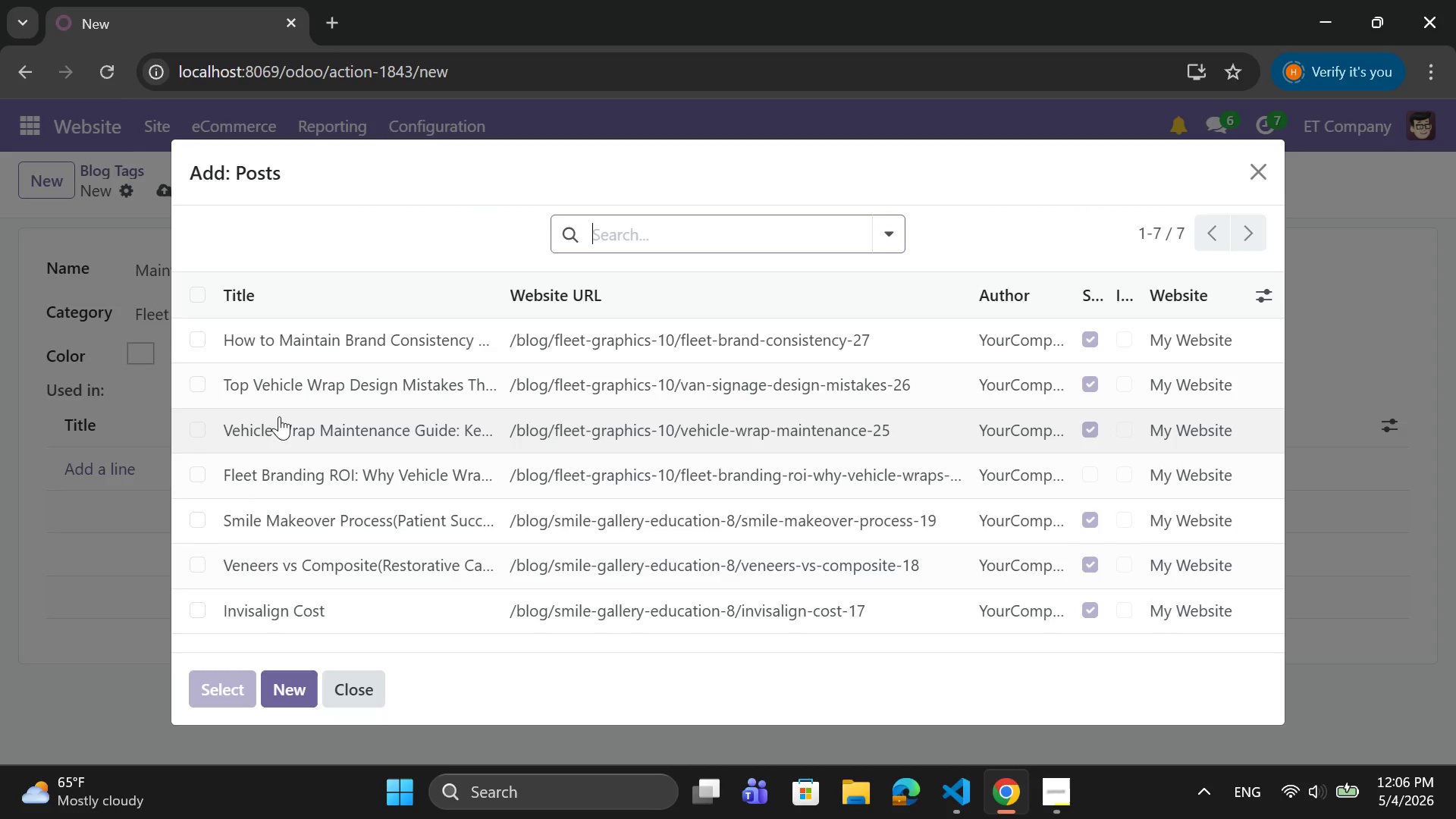 
left_click([194, 438])
 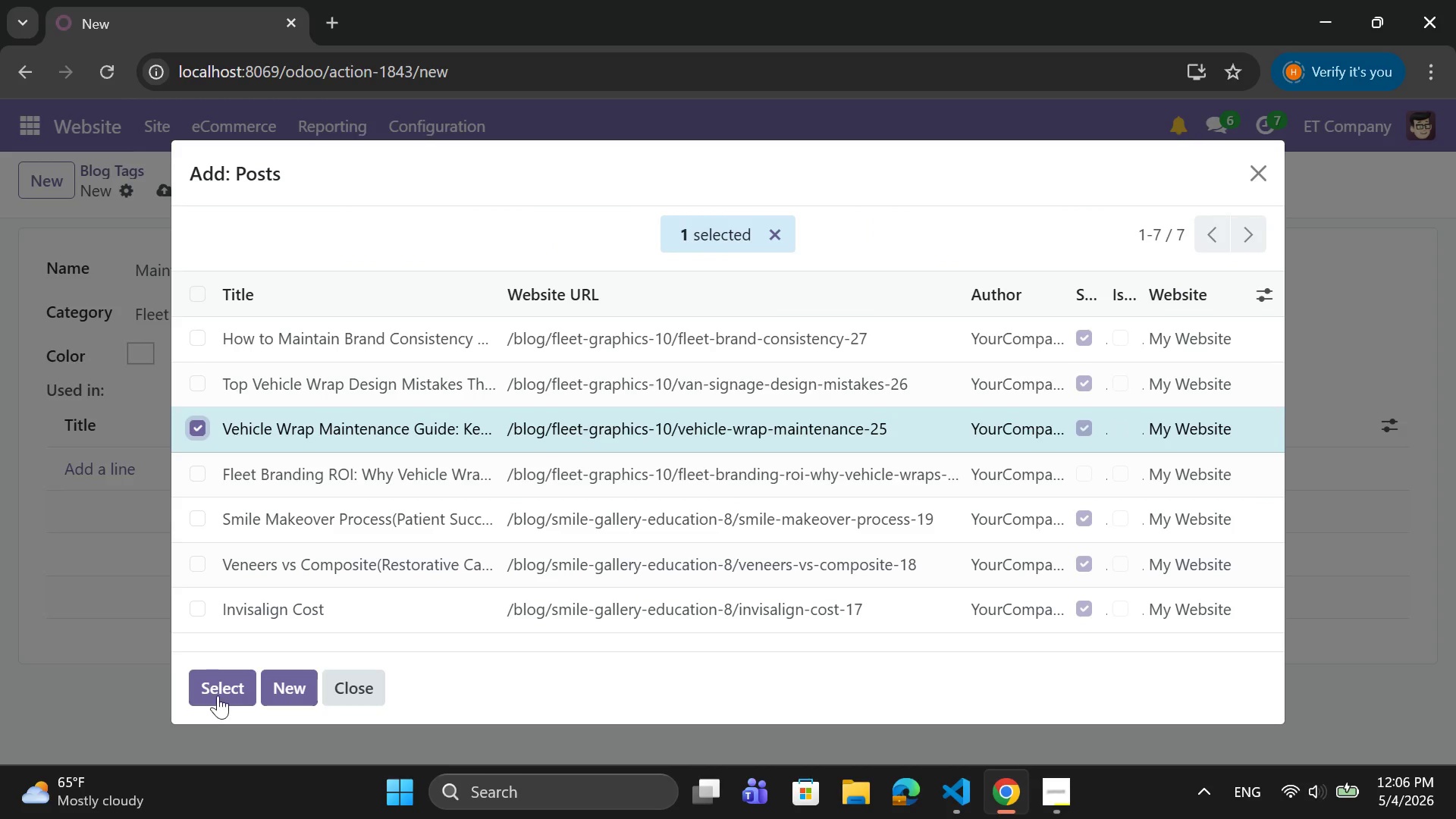 
left_click([218, 694])
 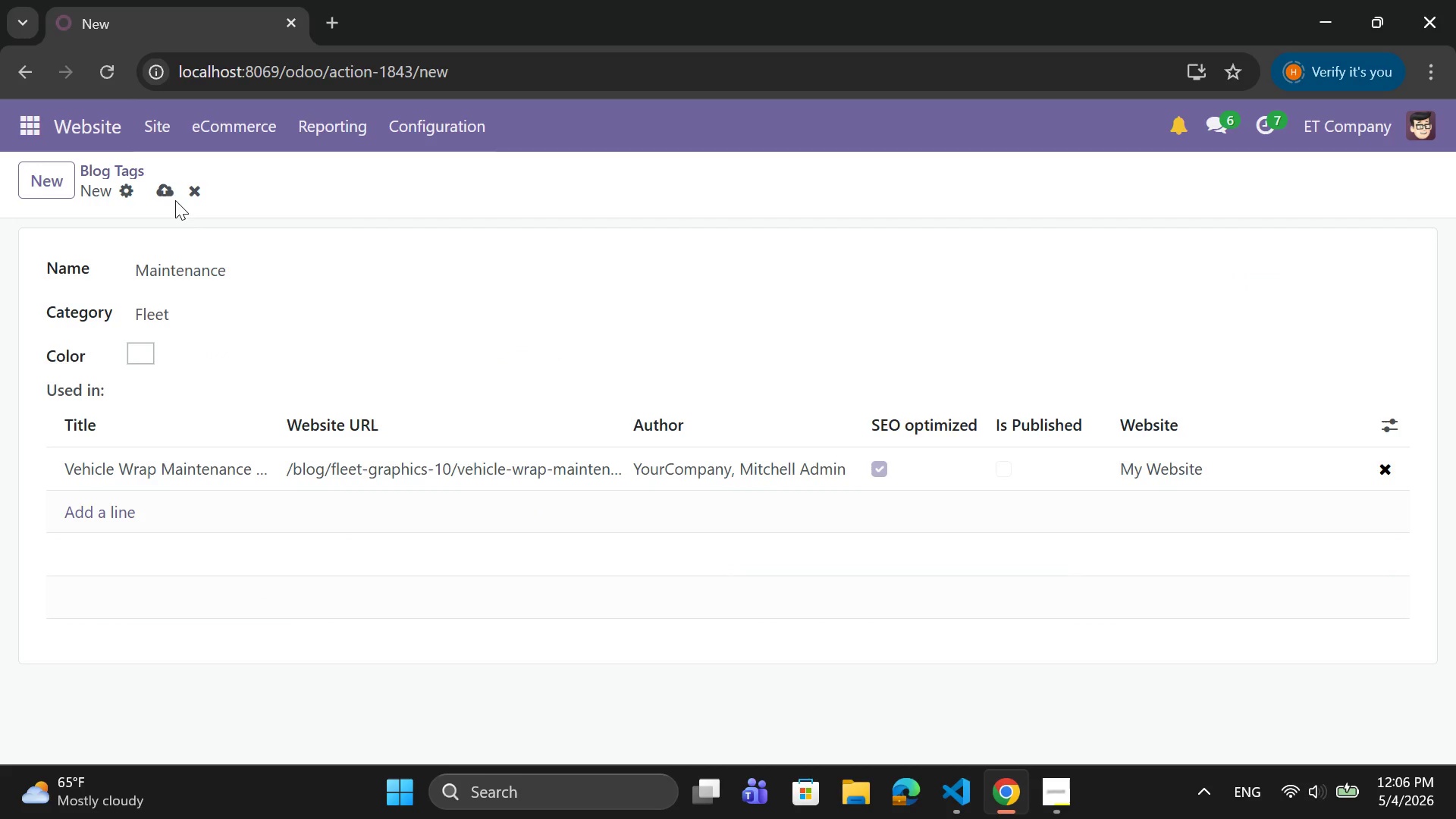 
left_click([164, 187])
 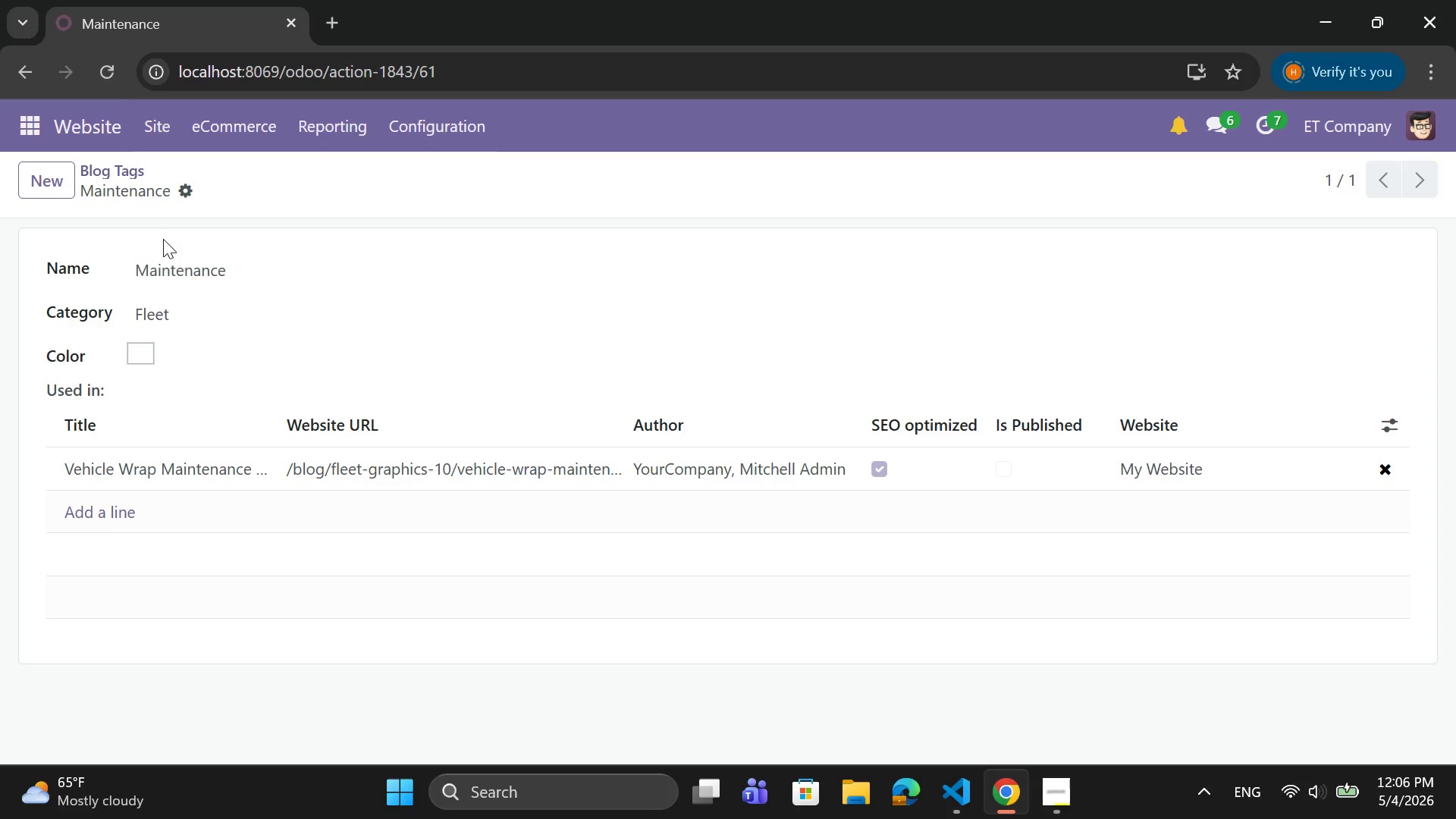 
wait(8.02)
 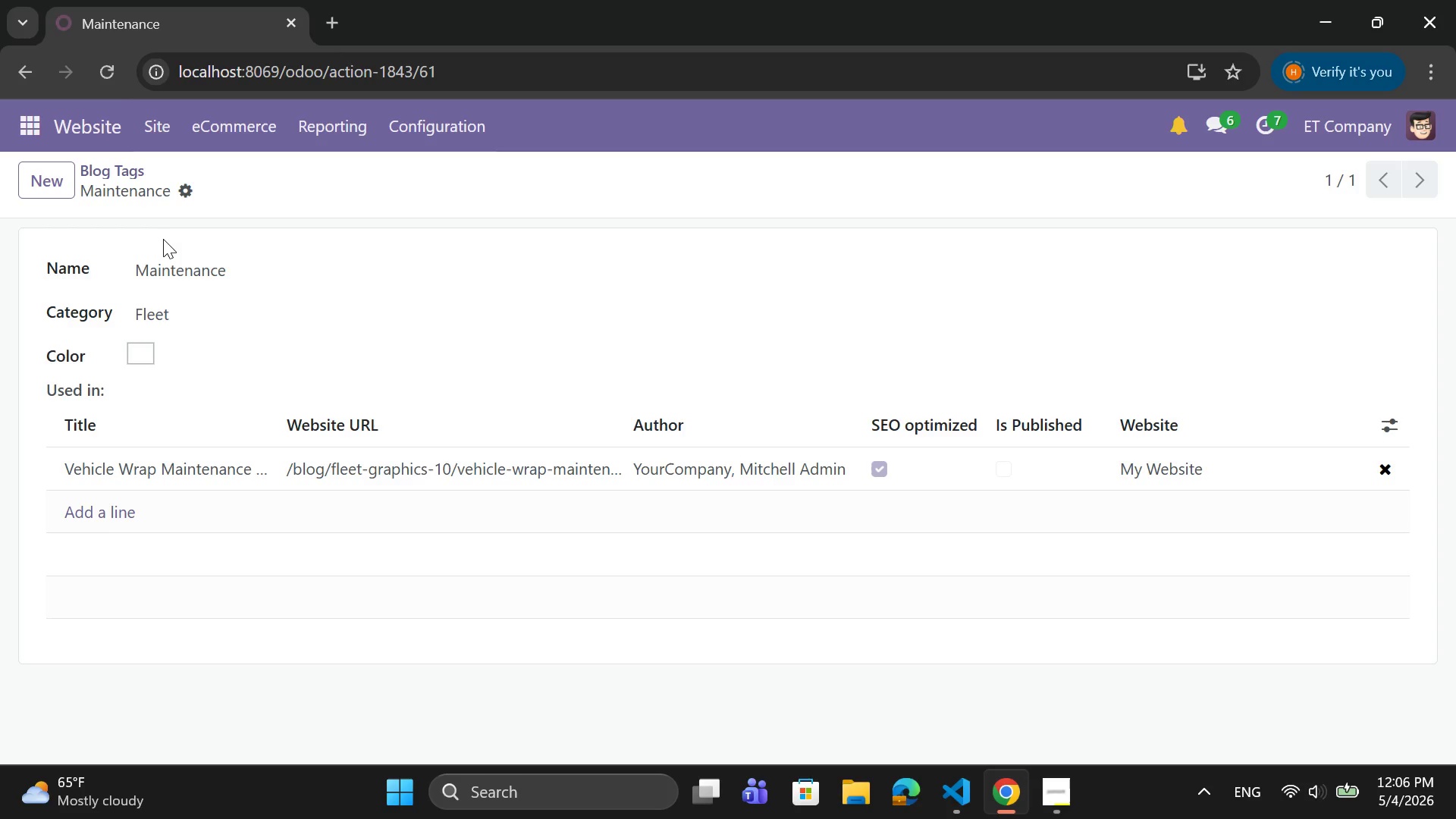 
left_click([174, 282])
 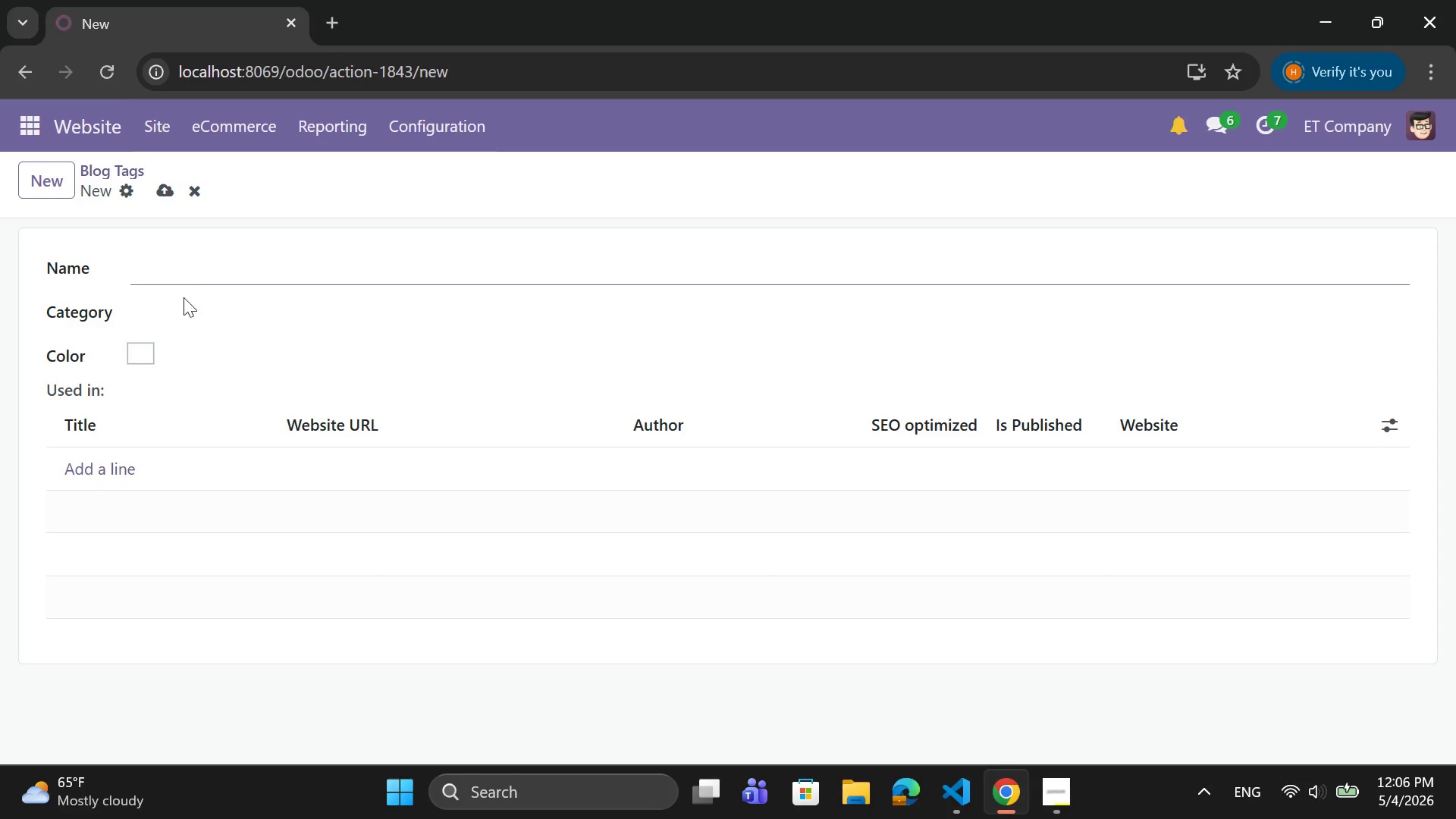 
type(Delivery)
 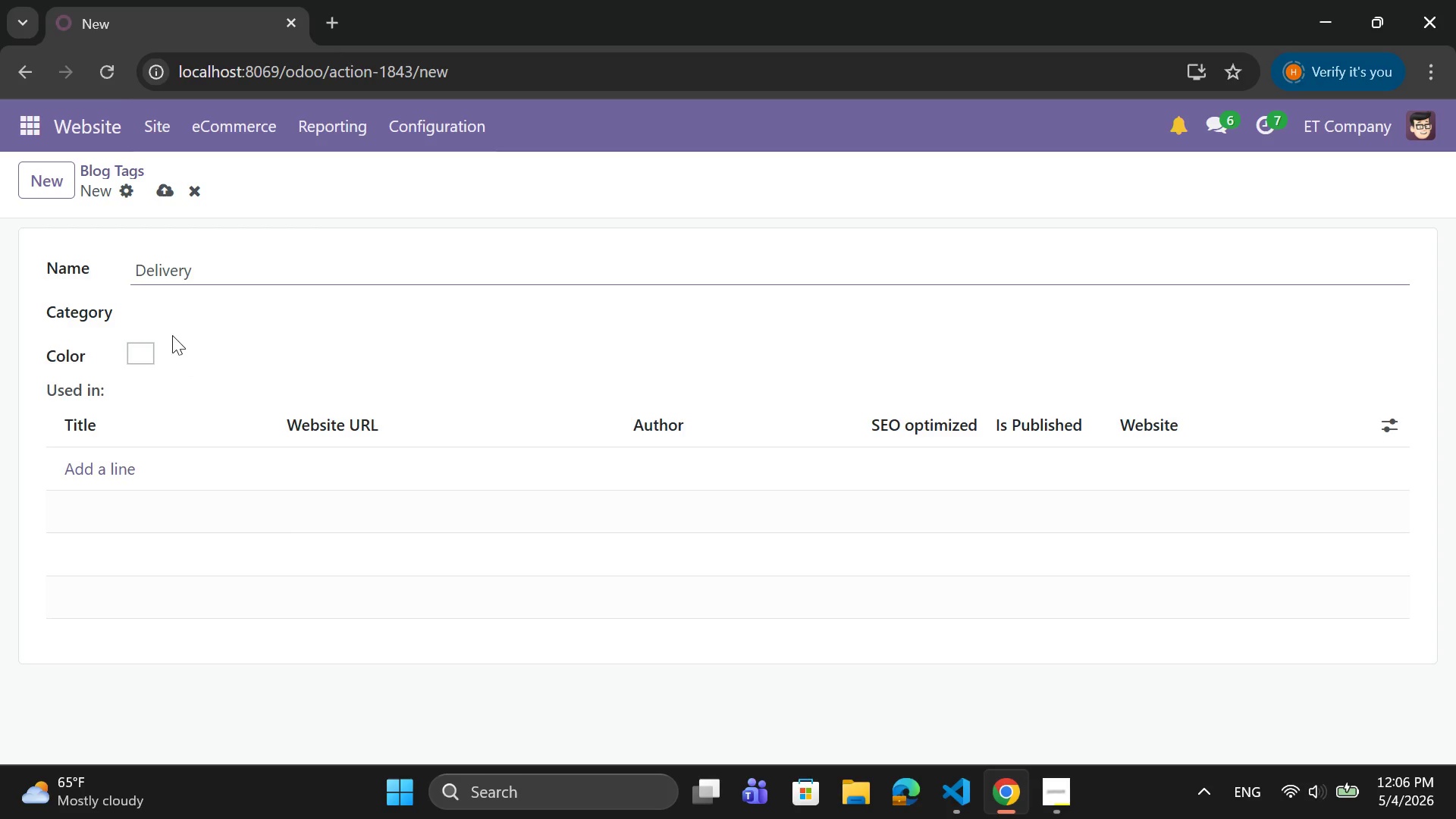 
left_click([169, 318])
 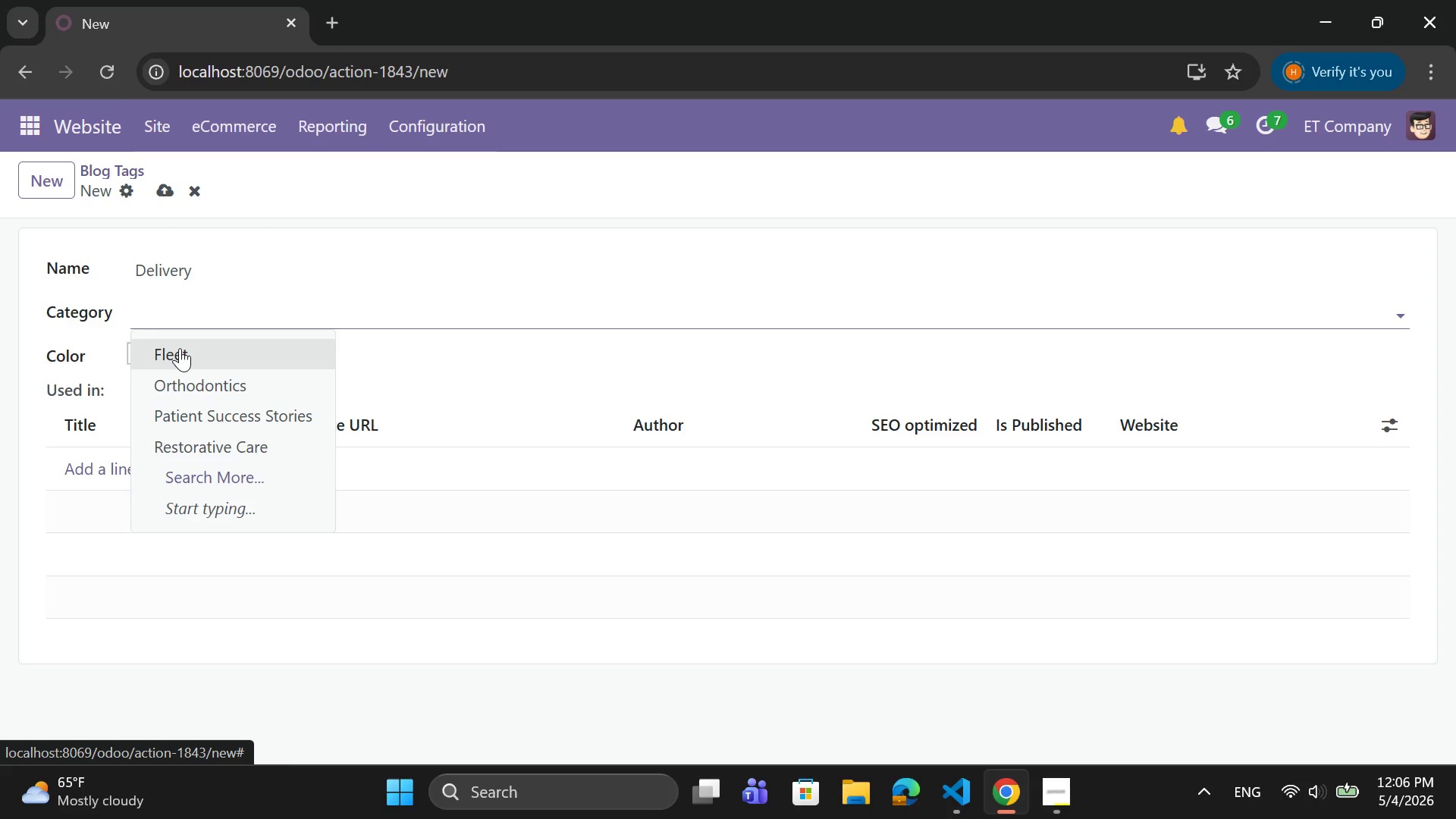 
left_click([180, 348])
 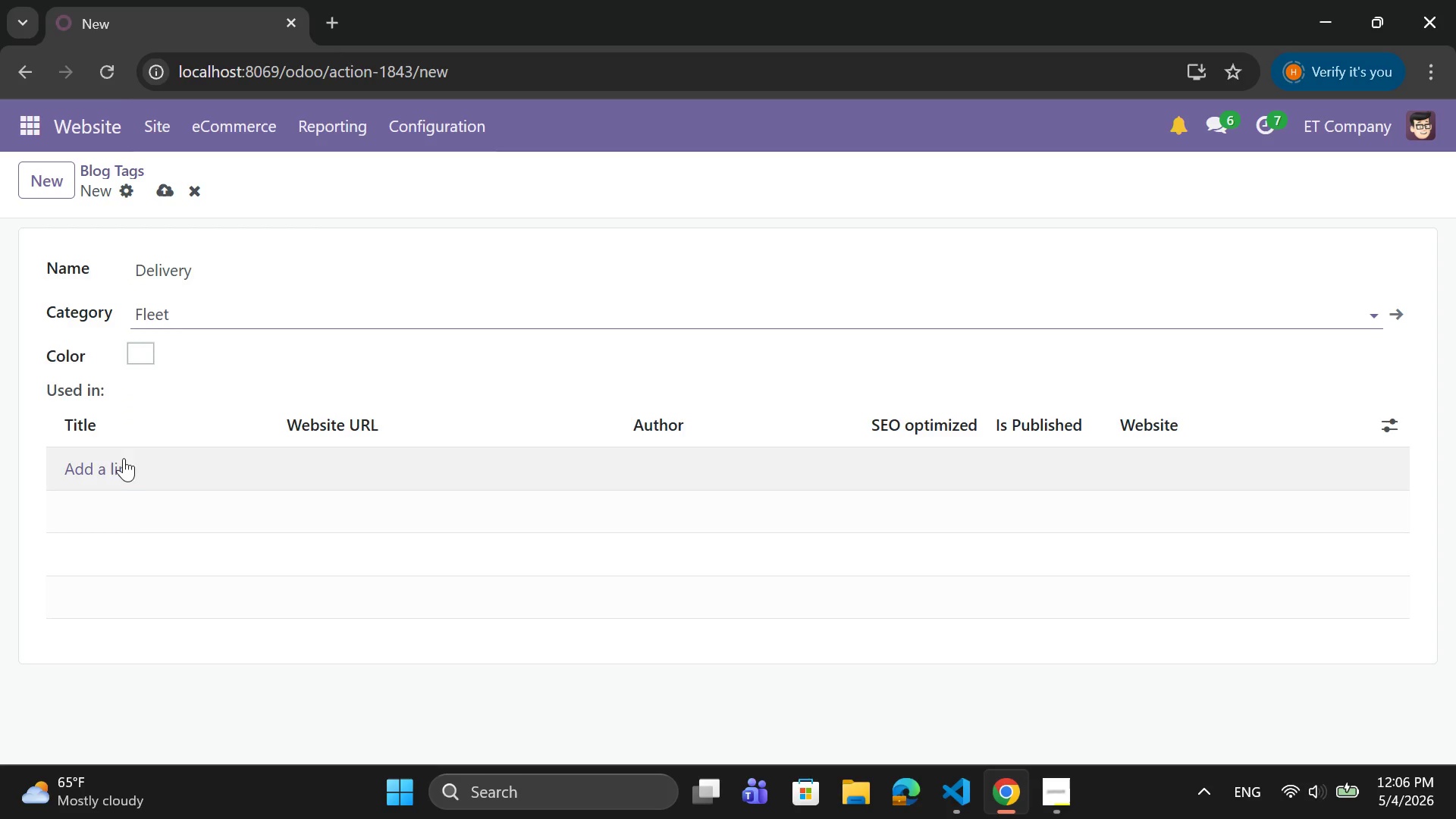 
left_click([114, 462])
 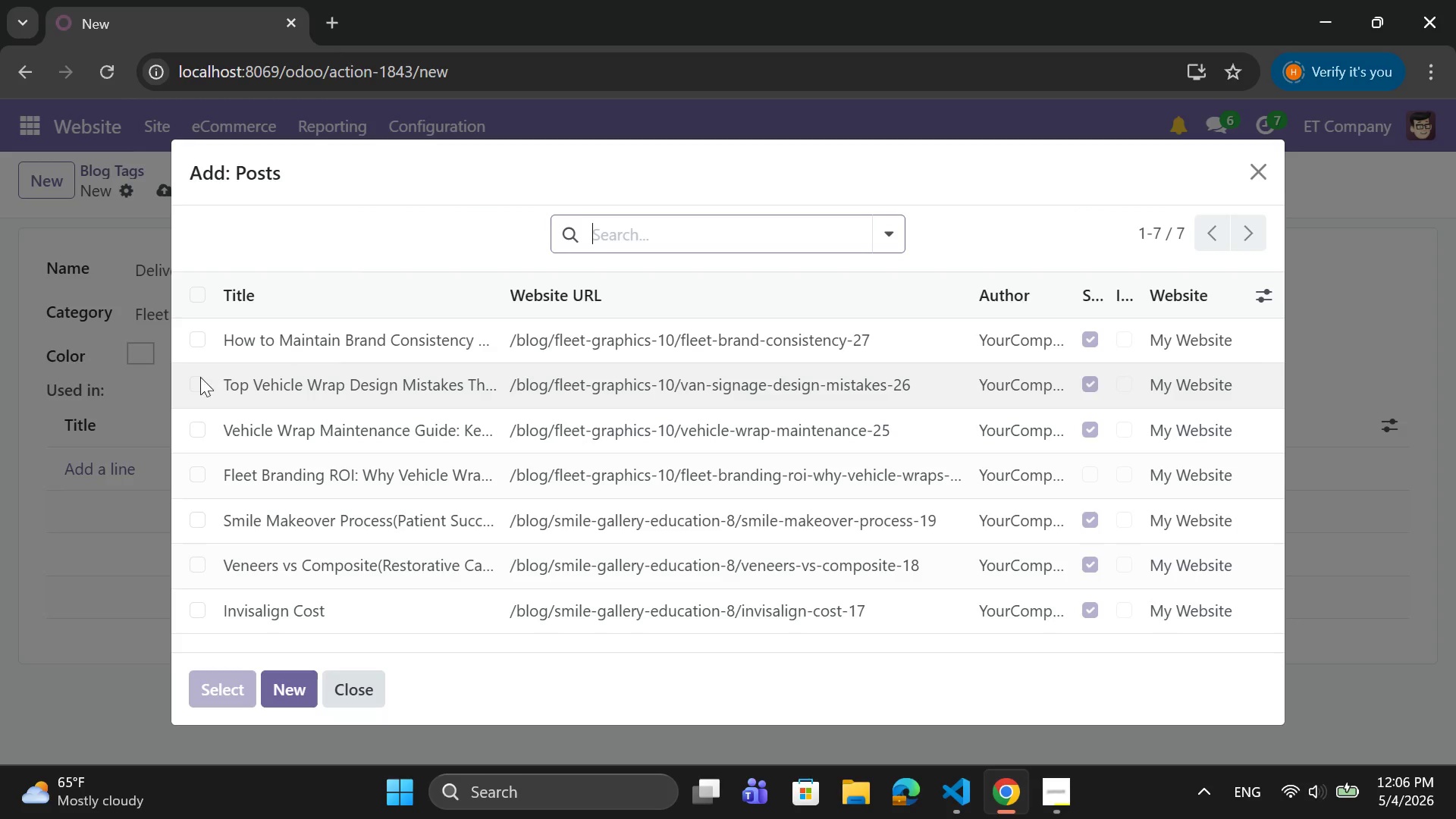 
left_click([200, 419])
 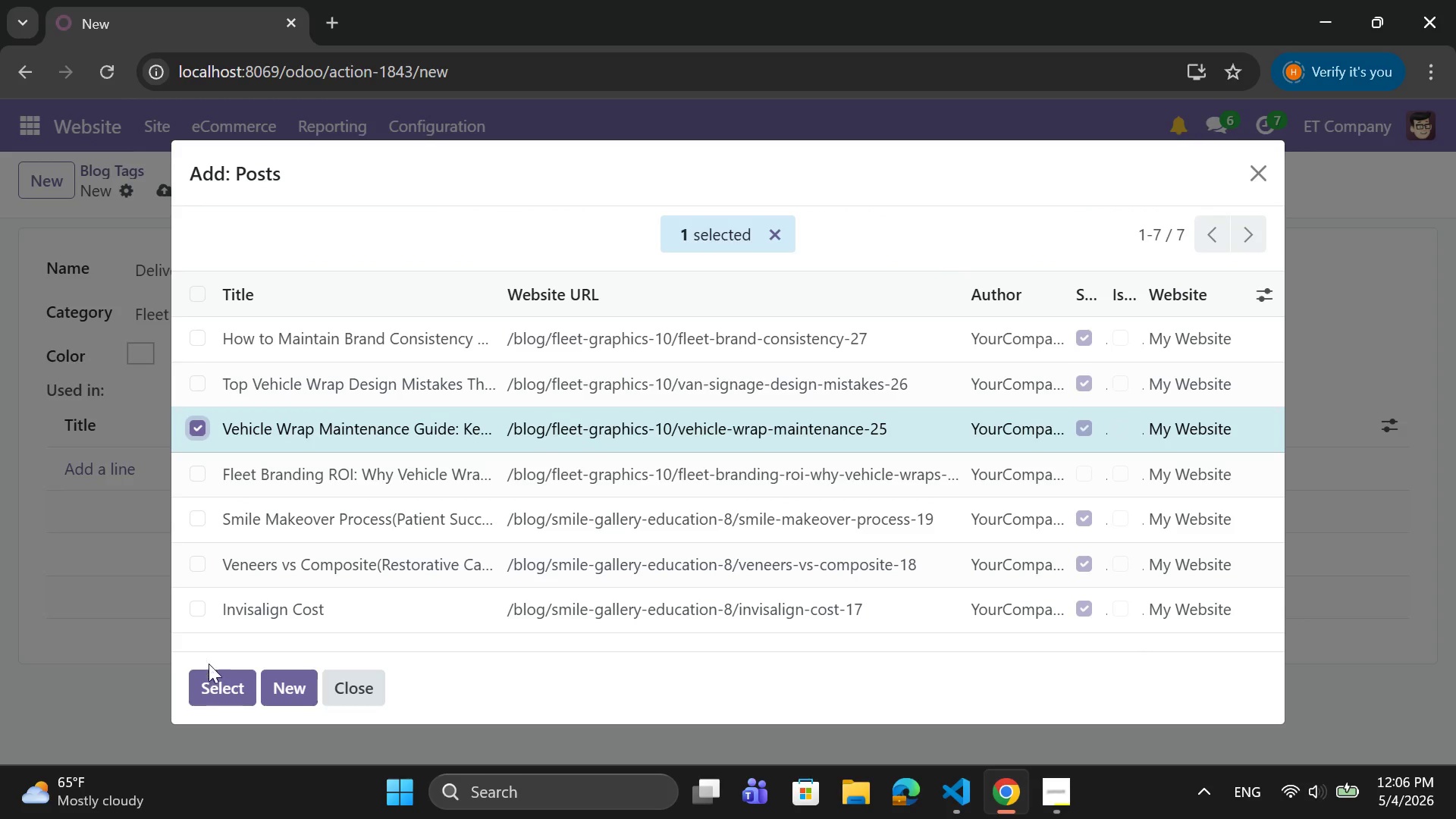 
left_click([209, 683])
 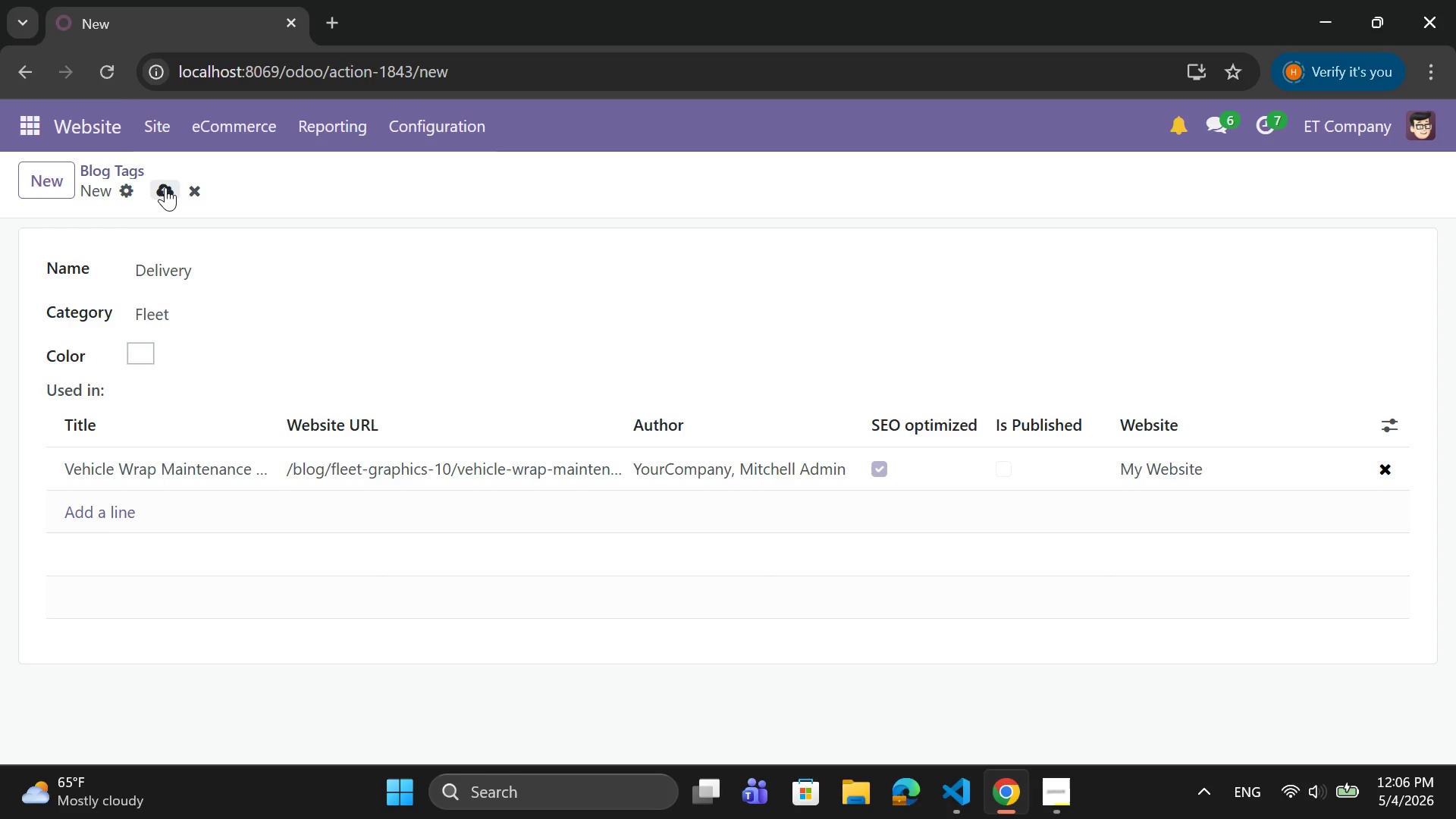 
left_click([165, 187])
 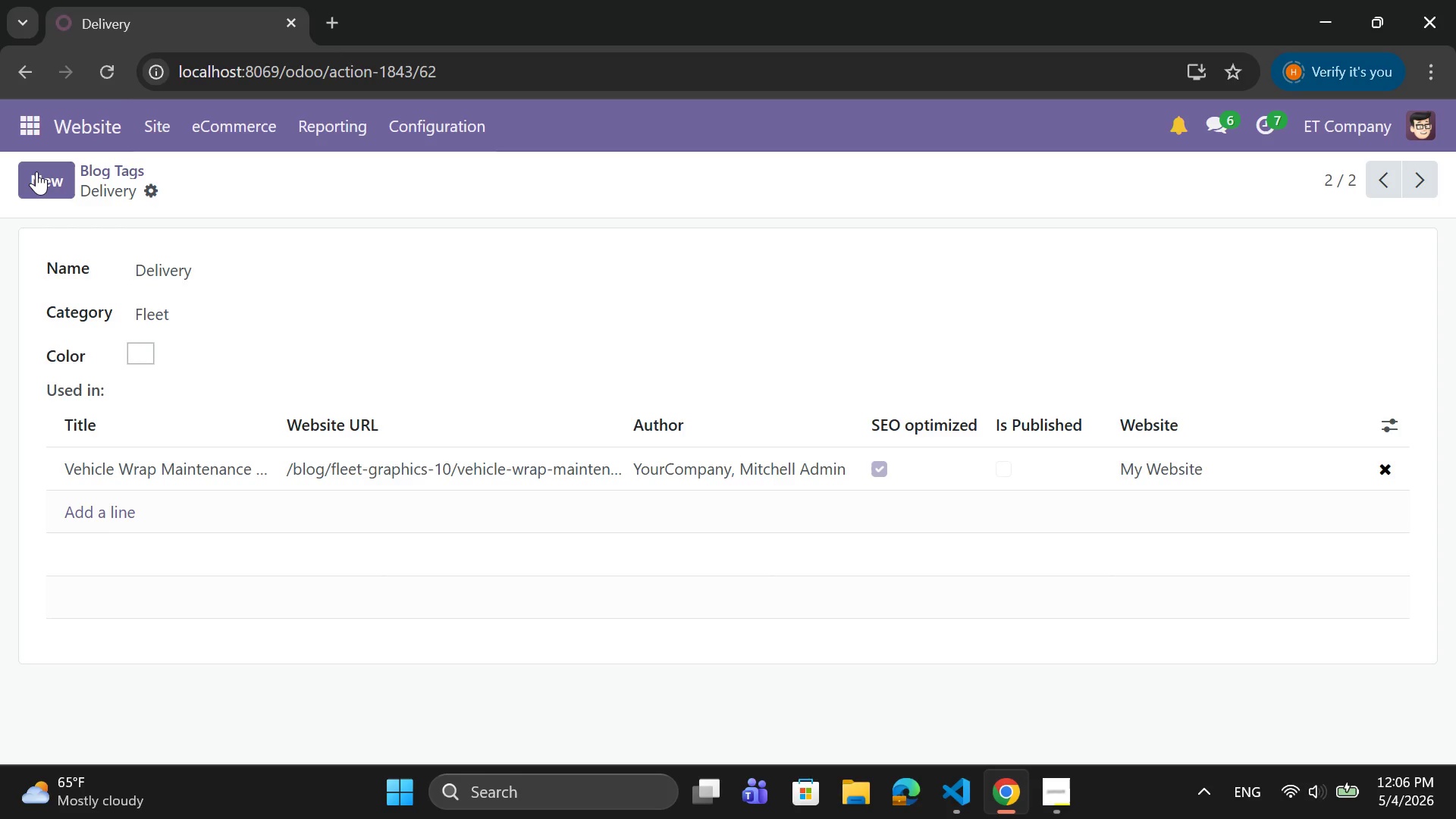 
left_click([36, 171])
 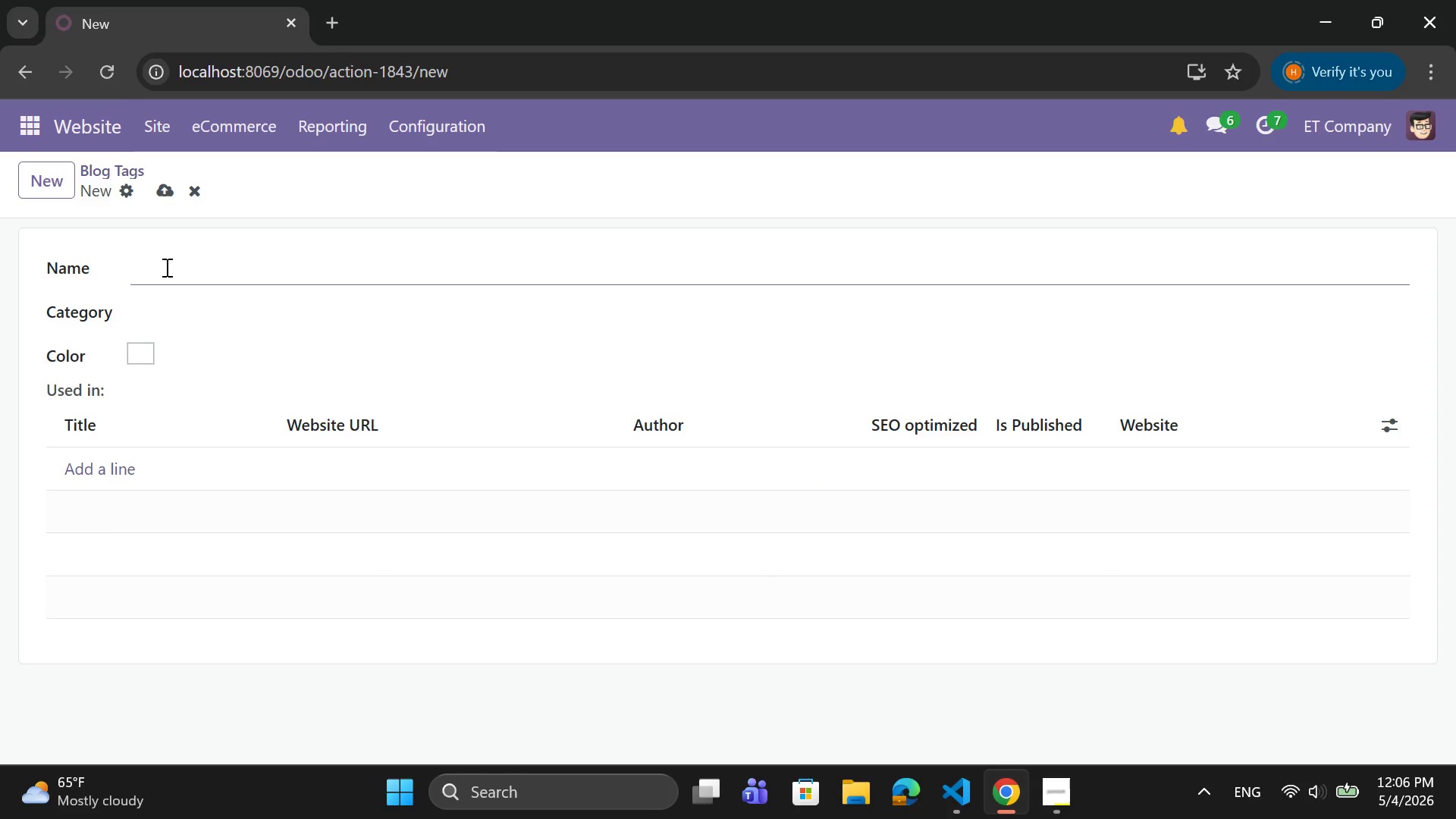 
left_click([165, 269])
 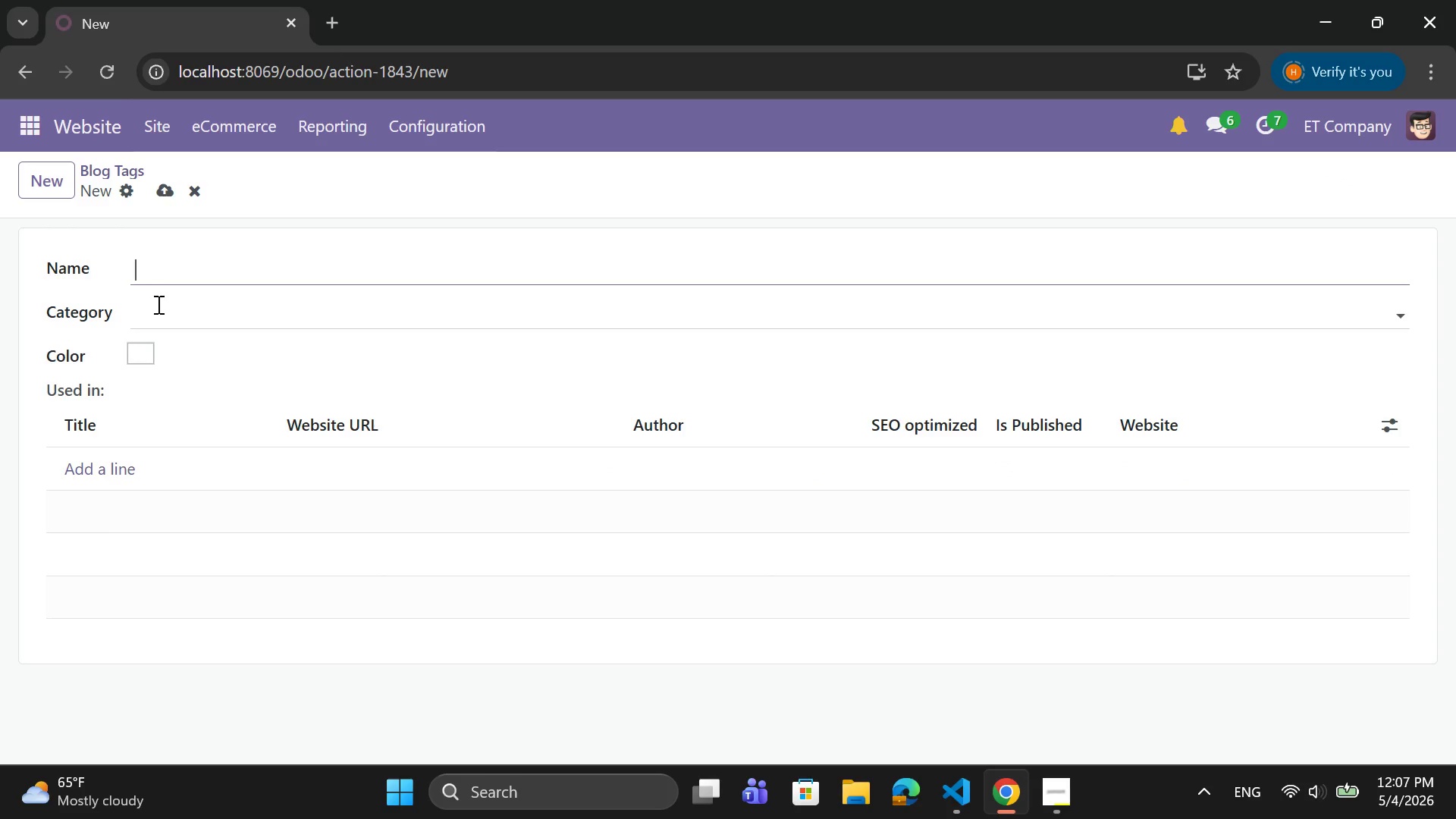 
type(Foo)
 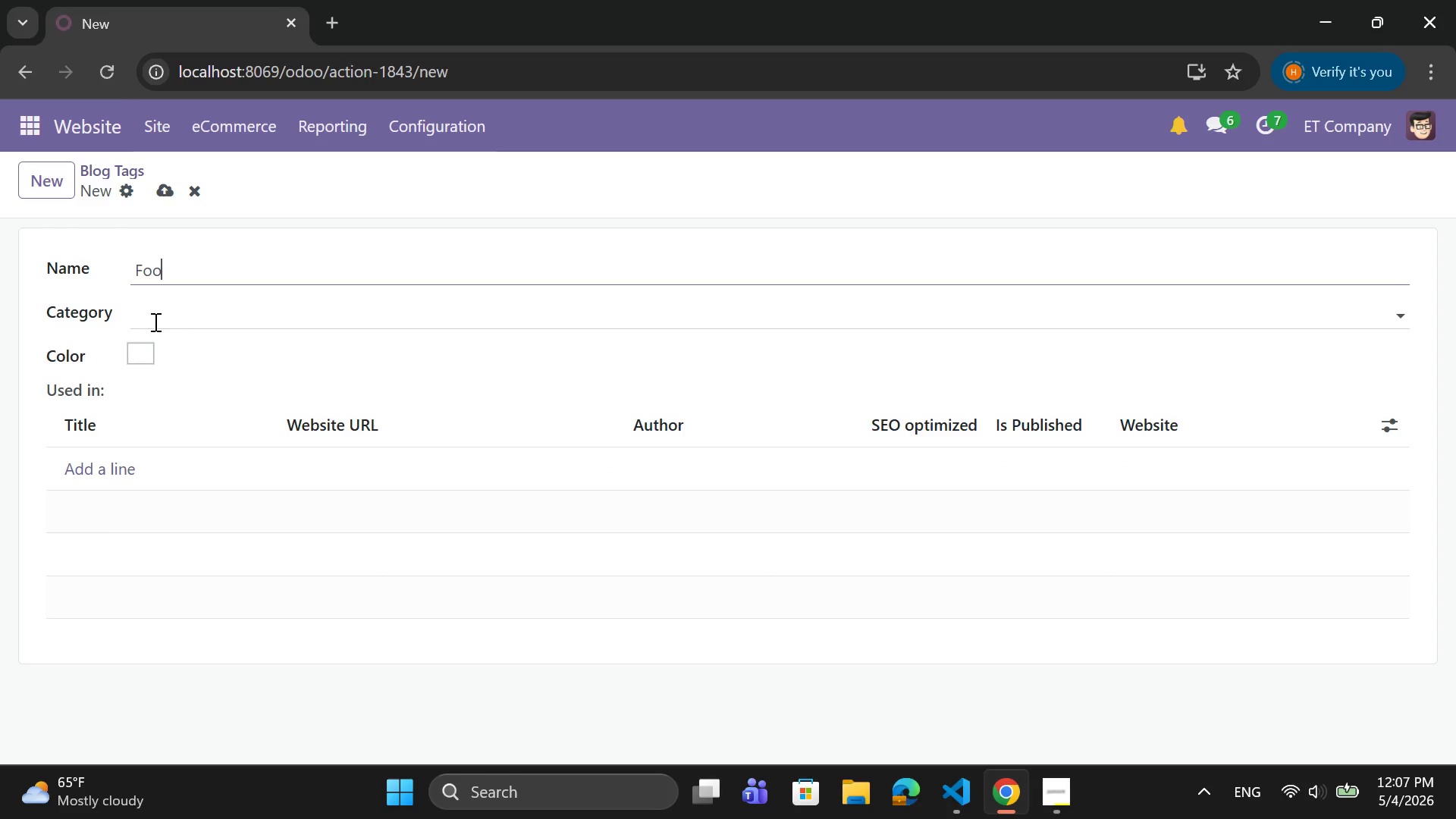 
key(D)
 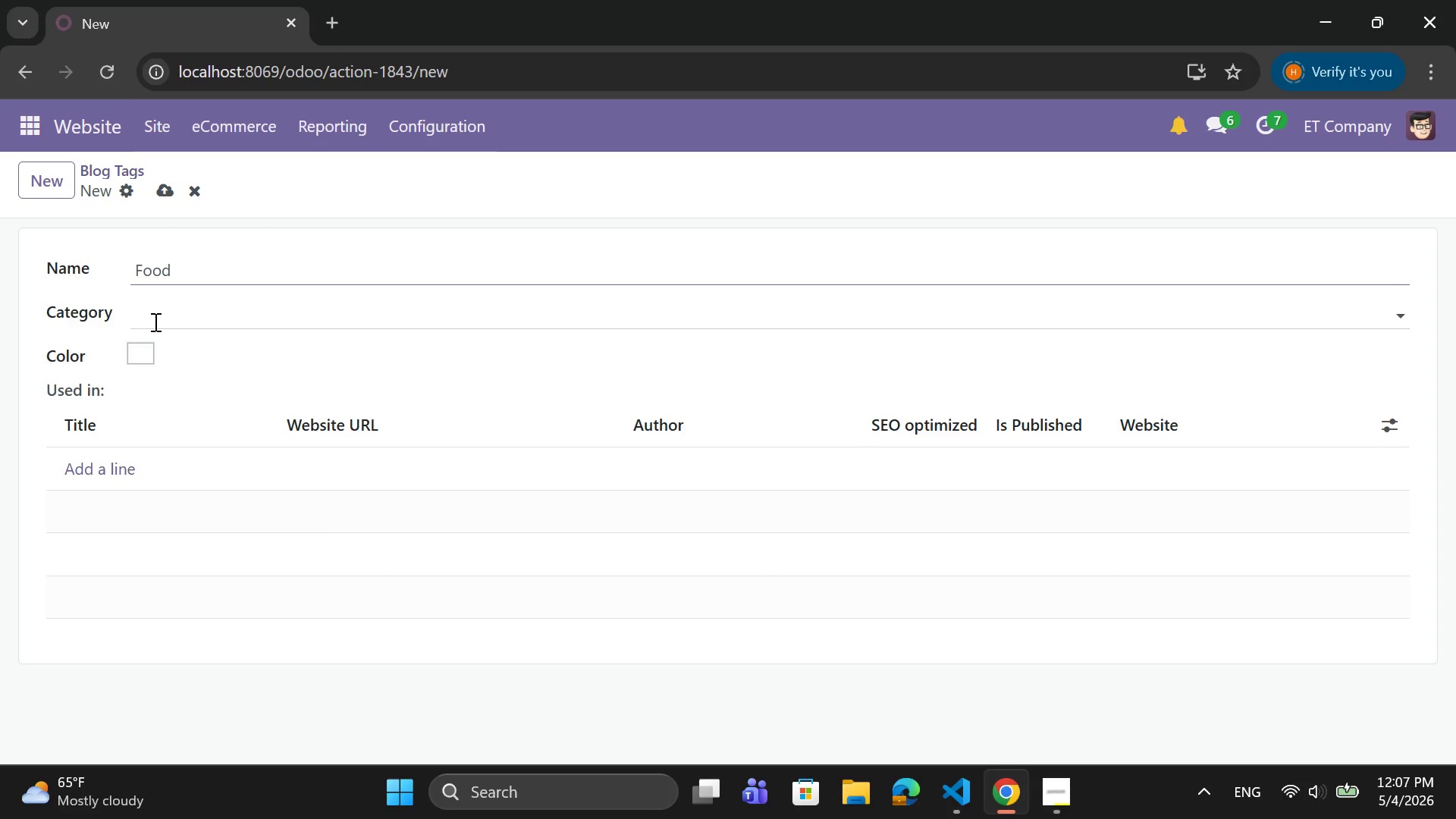 
key(Space)
 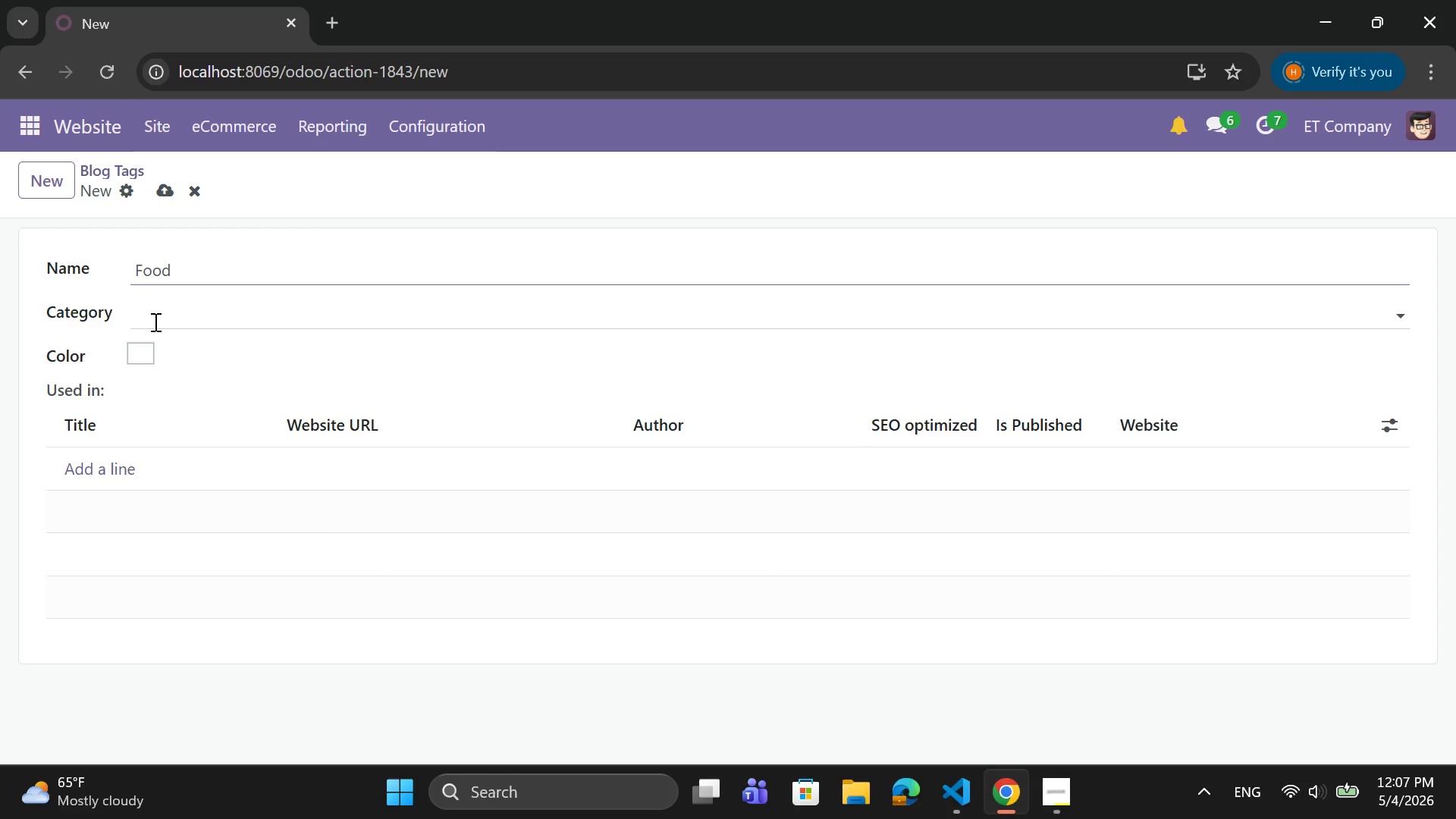 
key(Shift+7)
 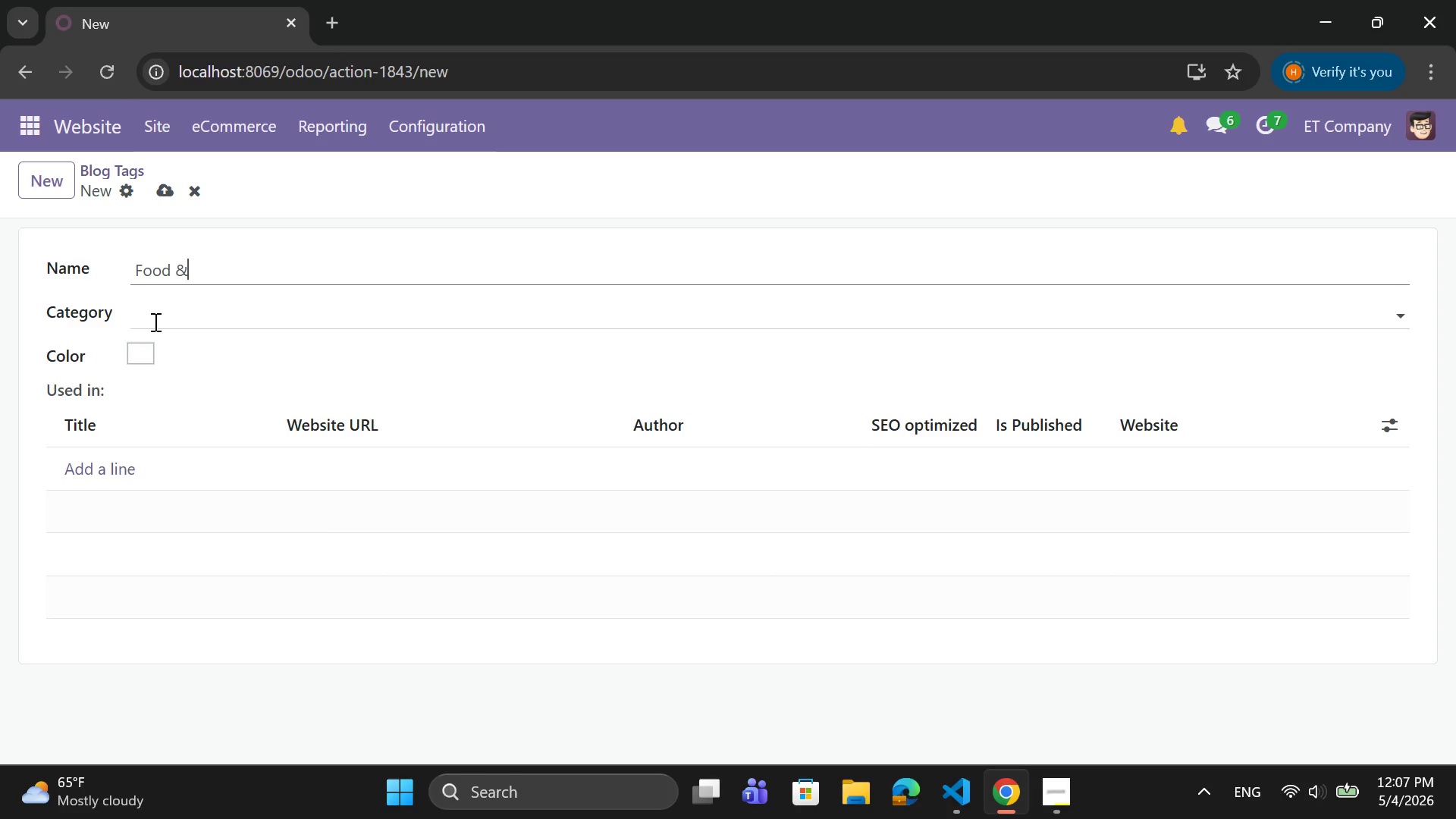 
key(Space)
 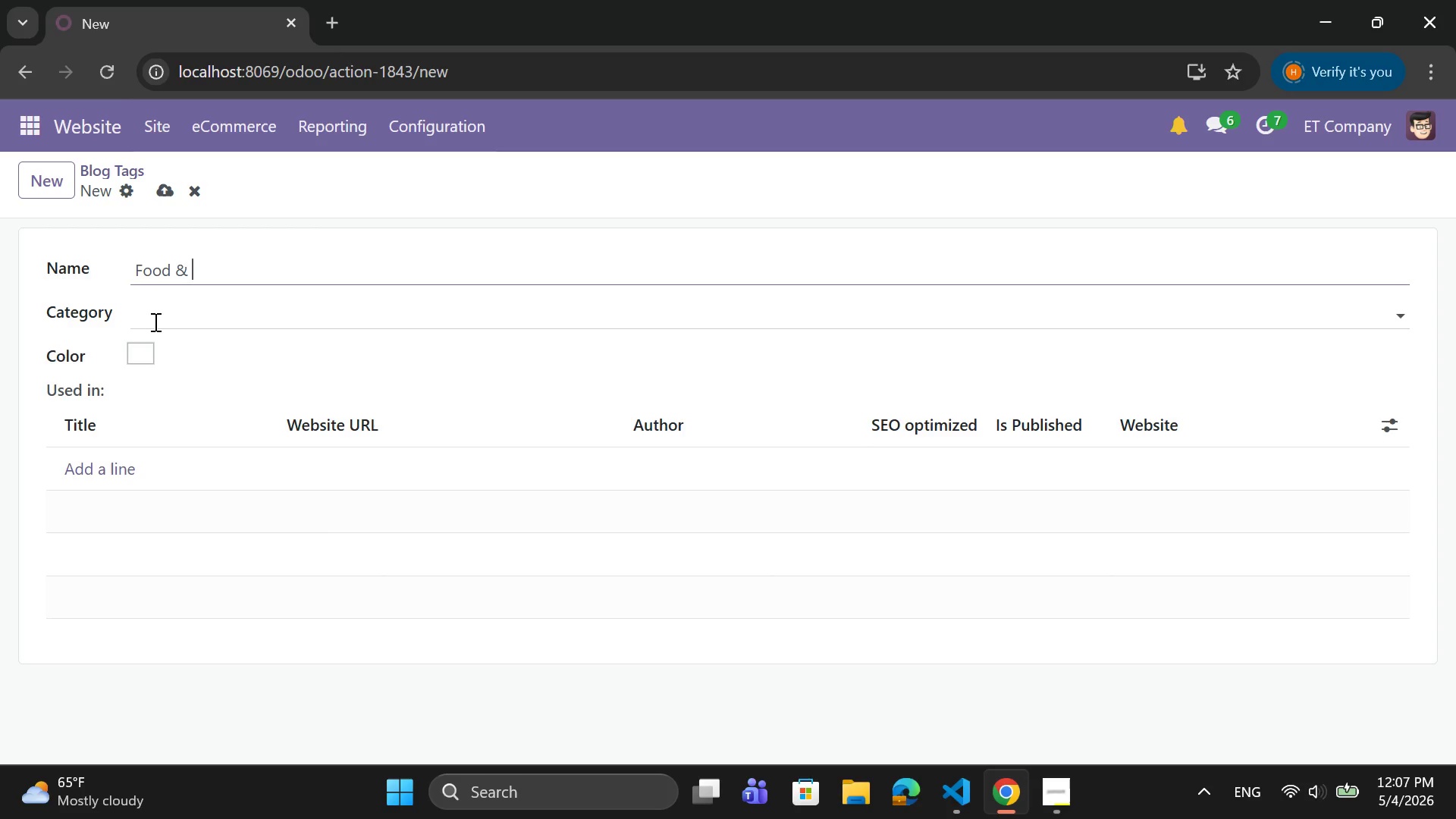 
key(CapsLock)
 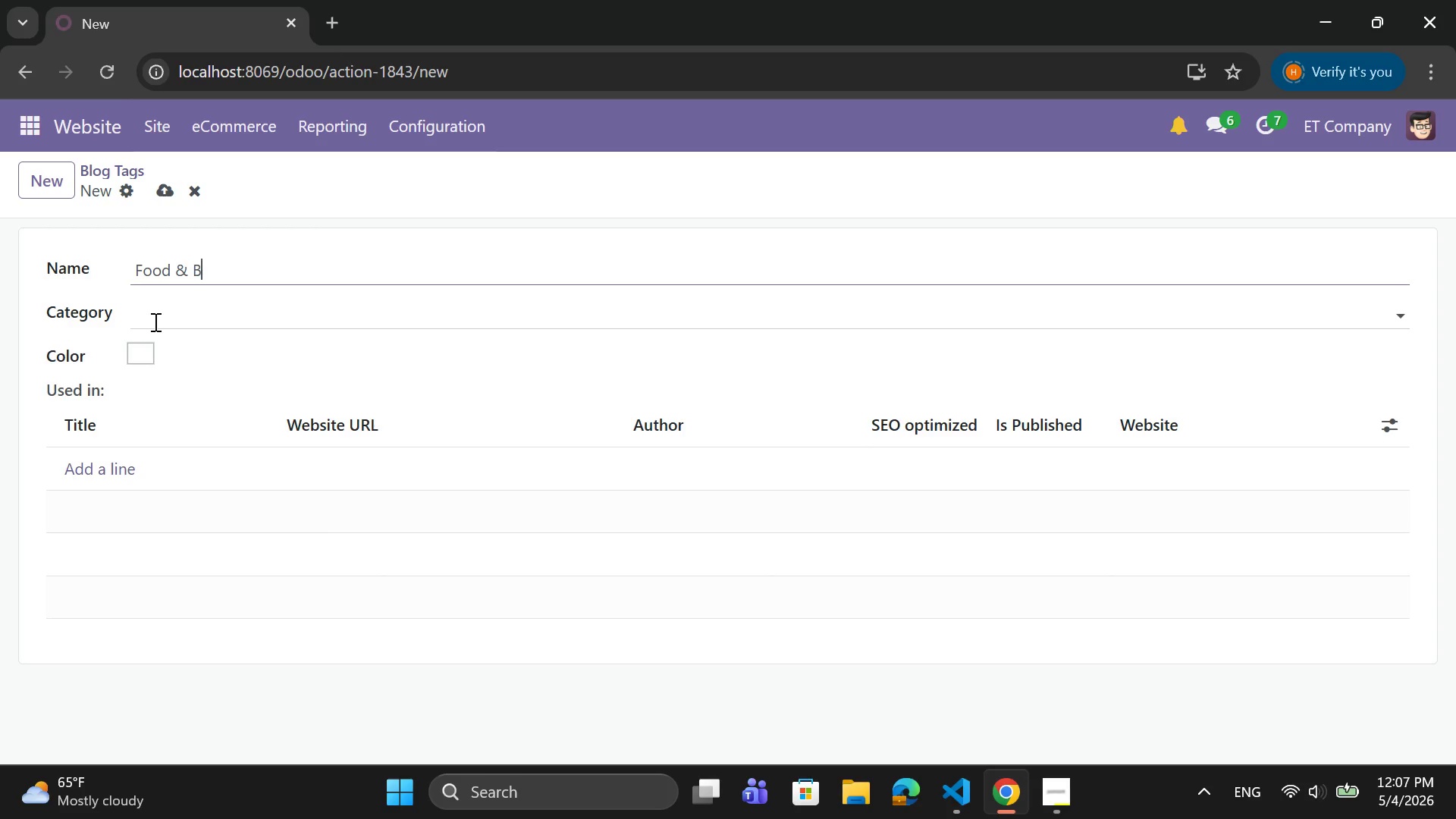 
key(B)
 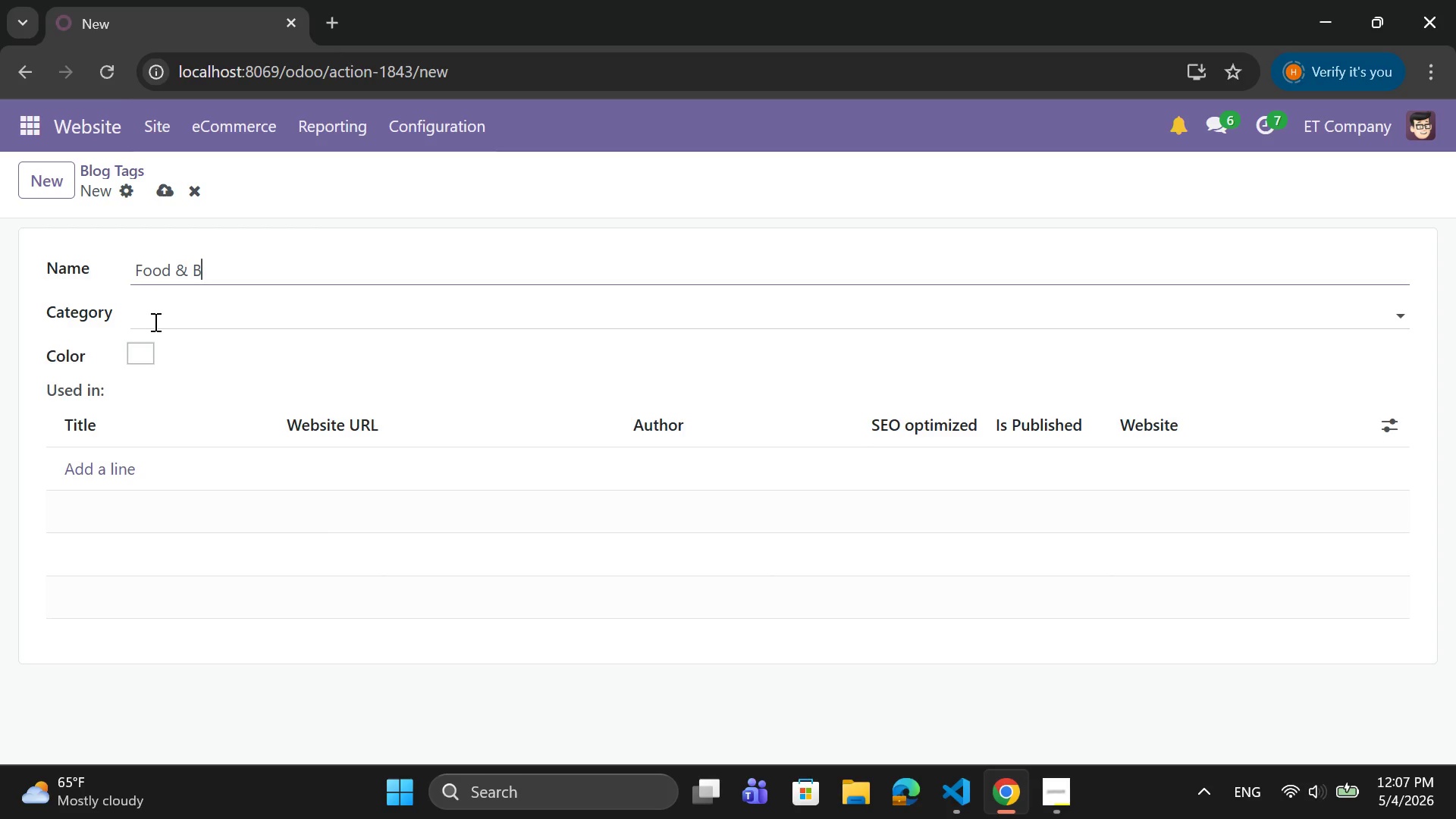 
key(CapsLock)
 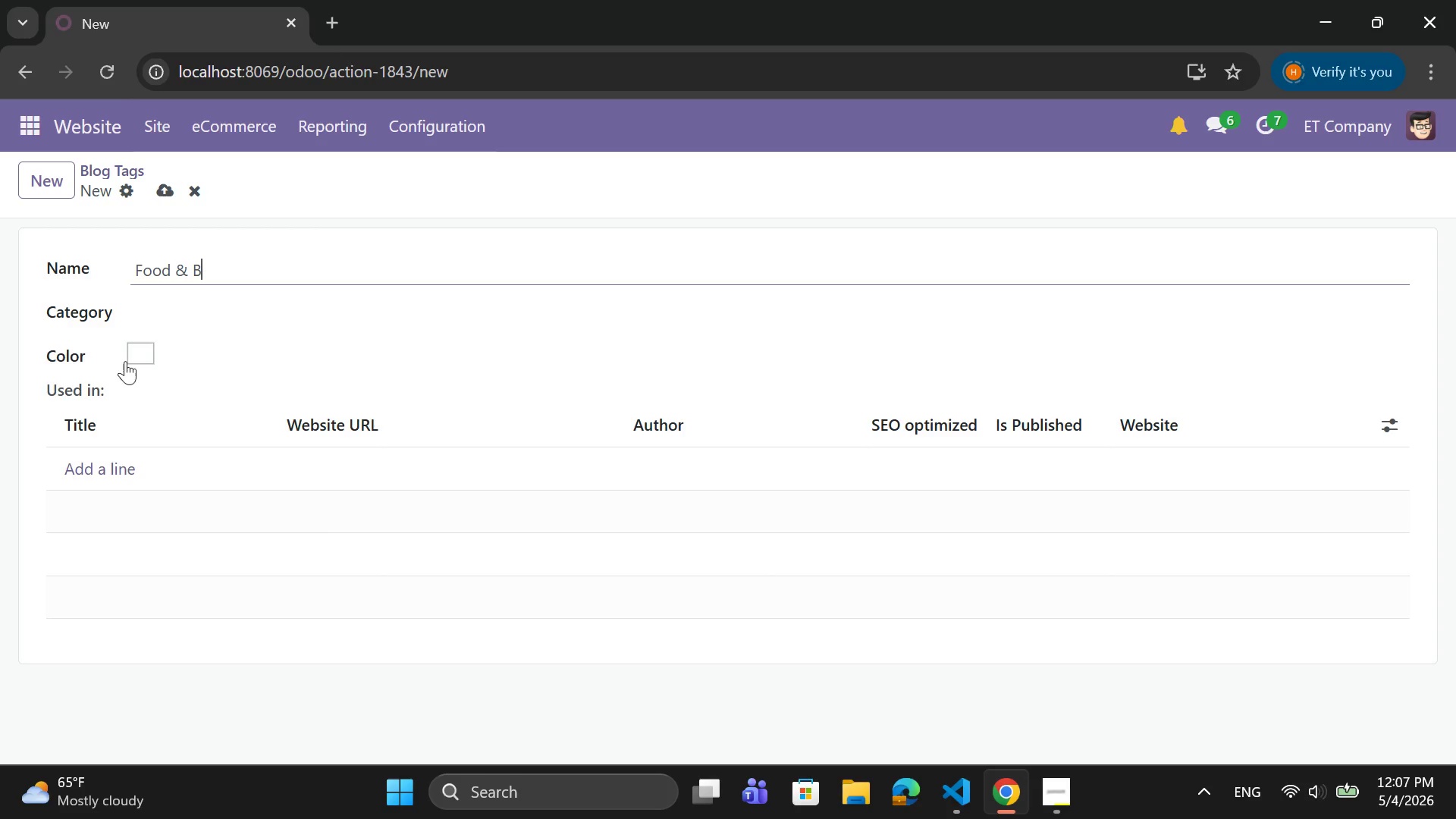 
wait(7.83)
 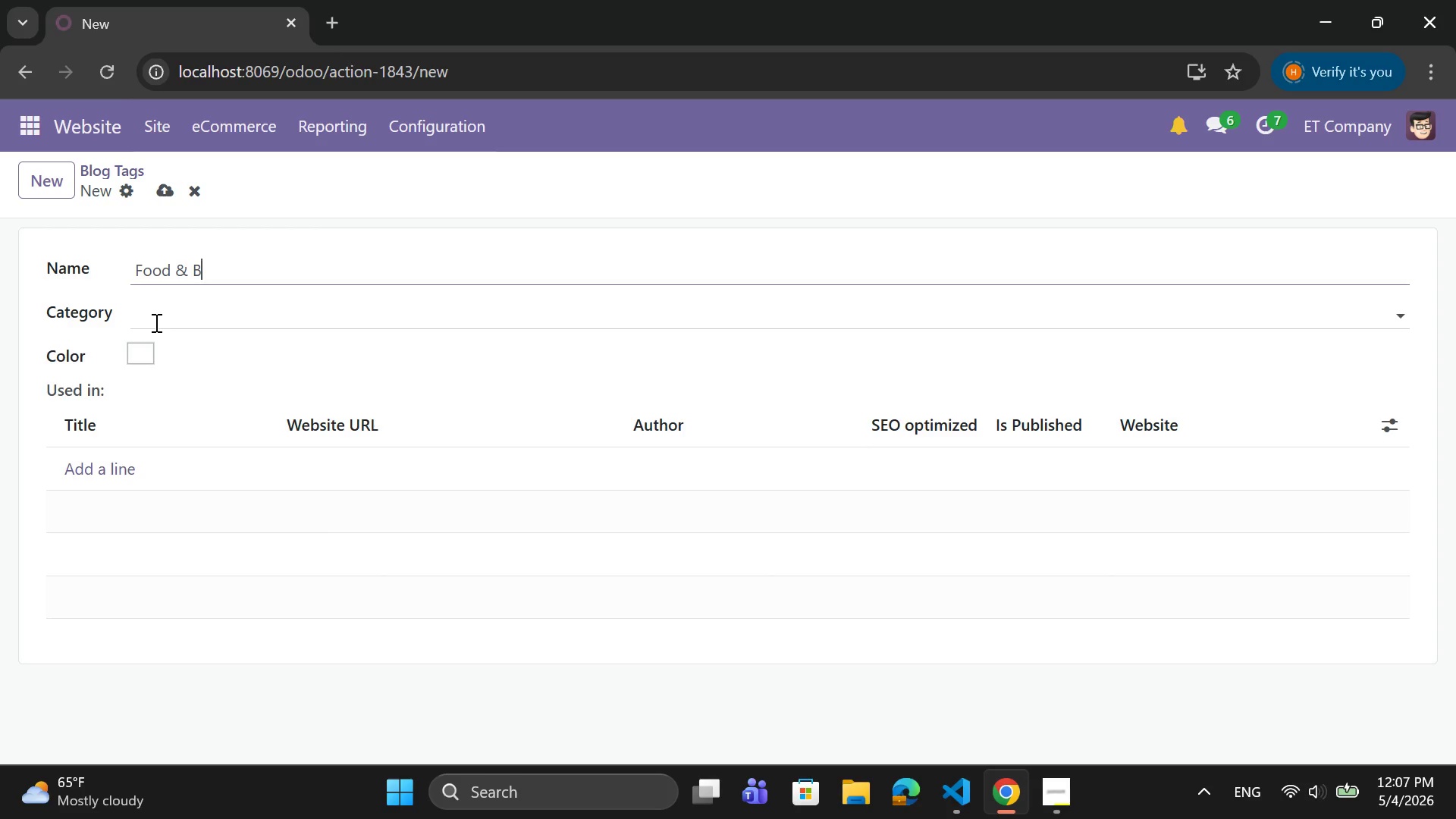 
type(everage)
 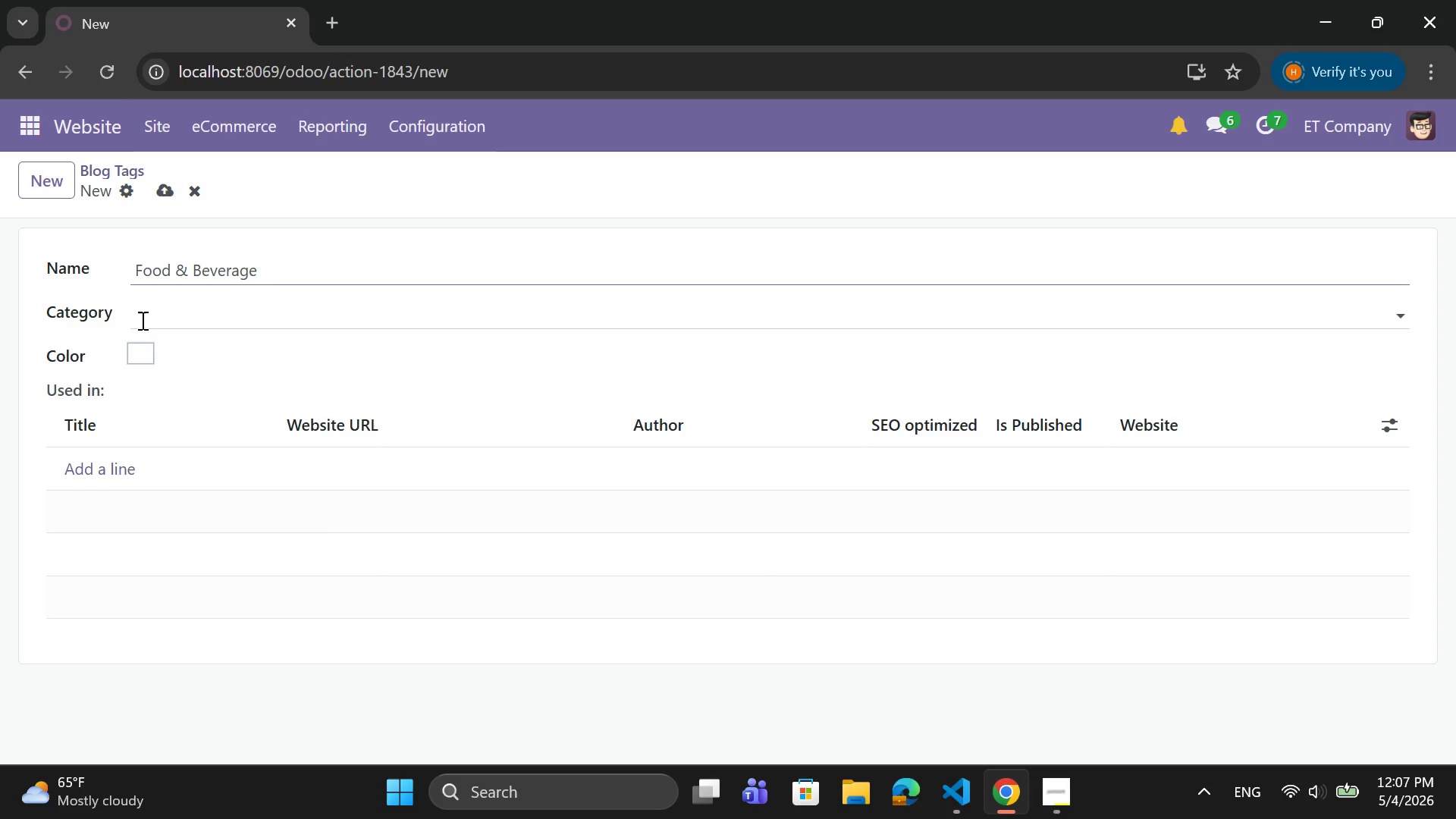 
left_click([141, 320])
 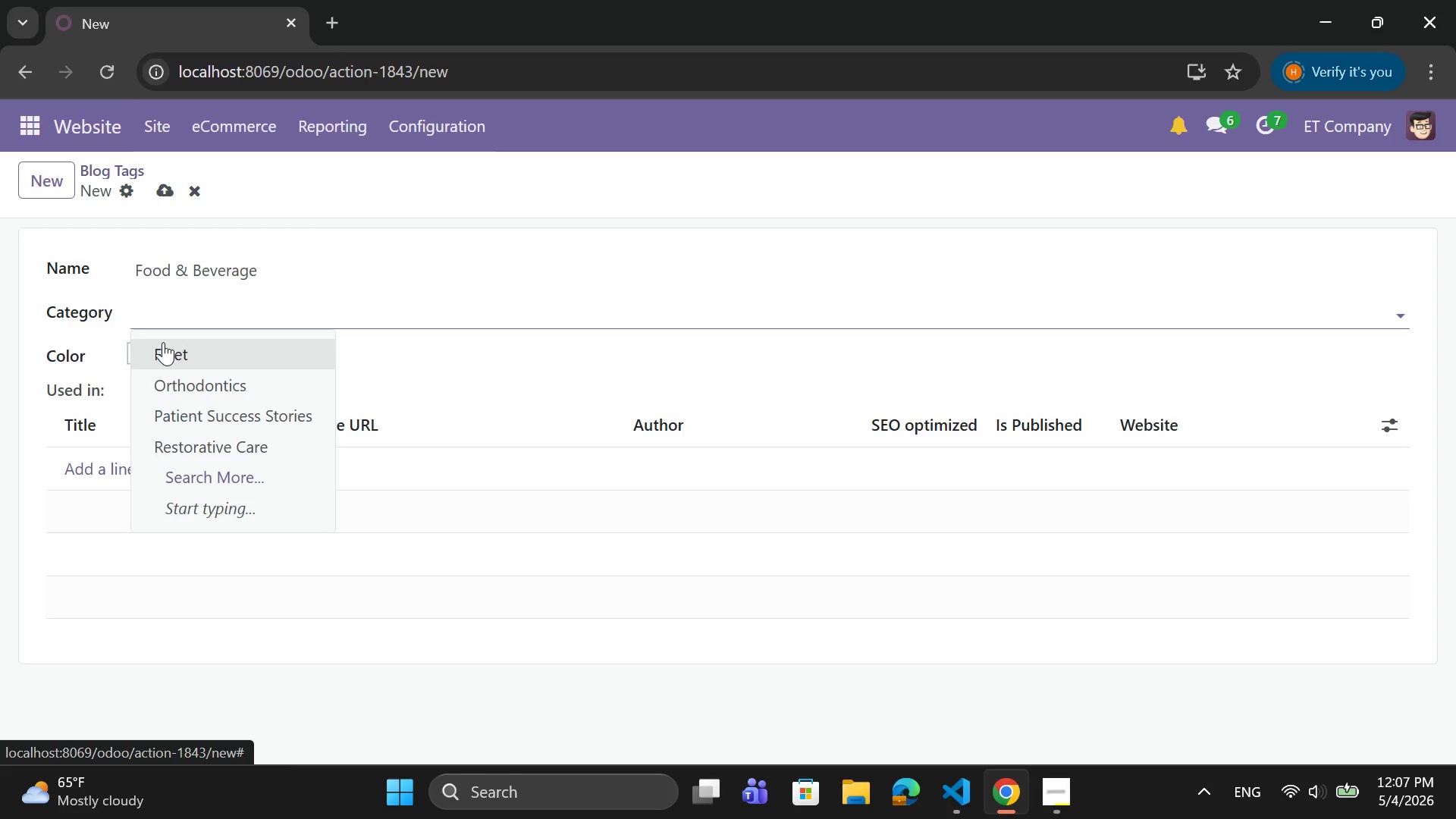 
left_click([163, 342])
 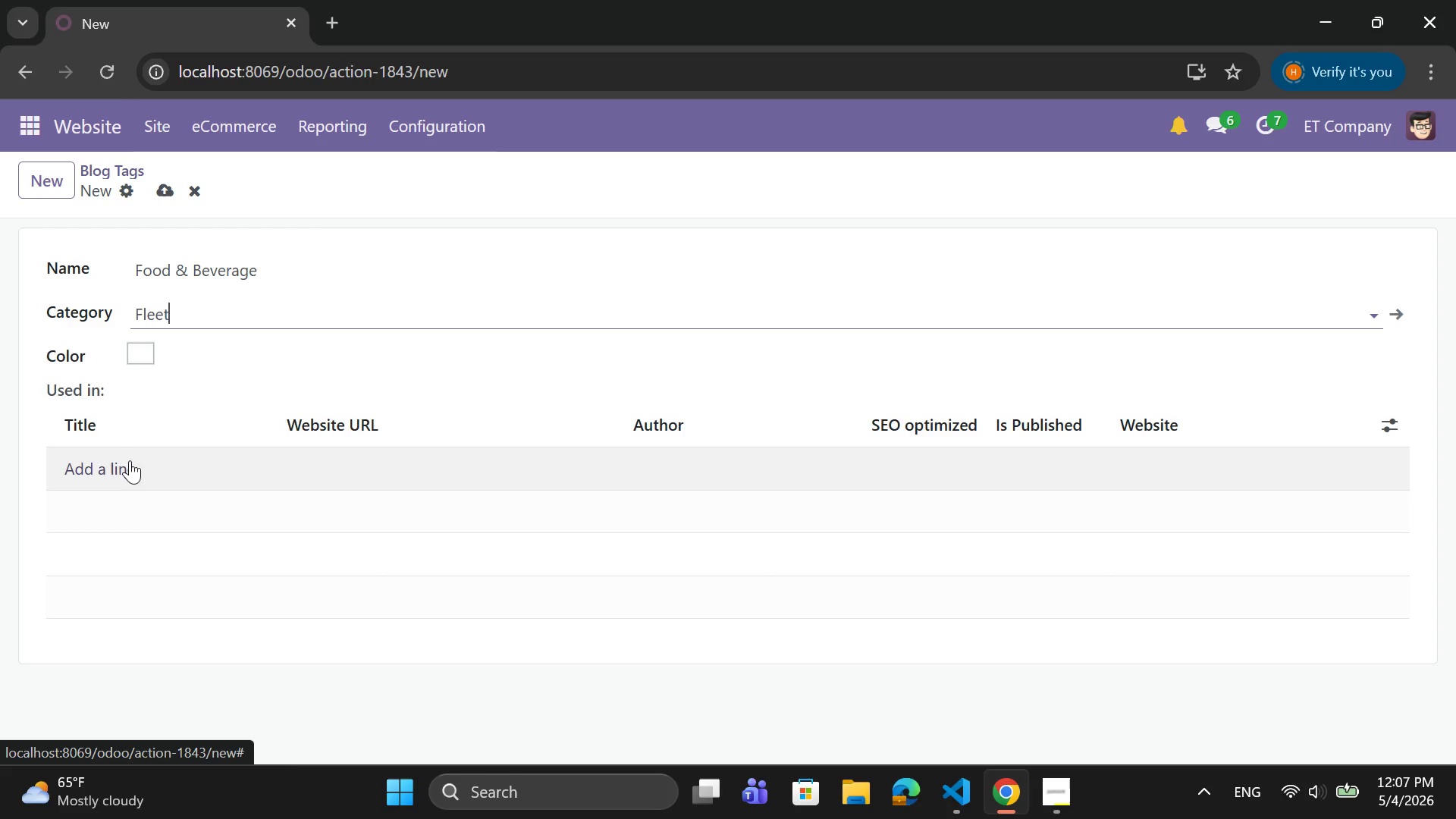 
left_click([129, 463])
 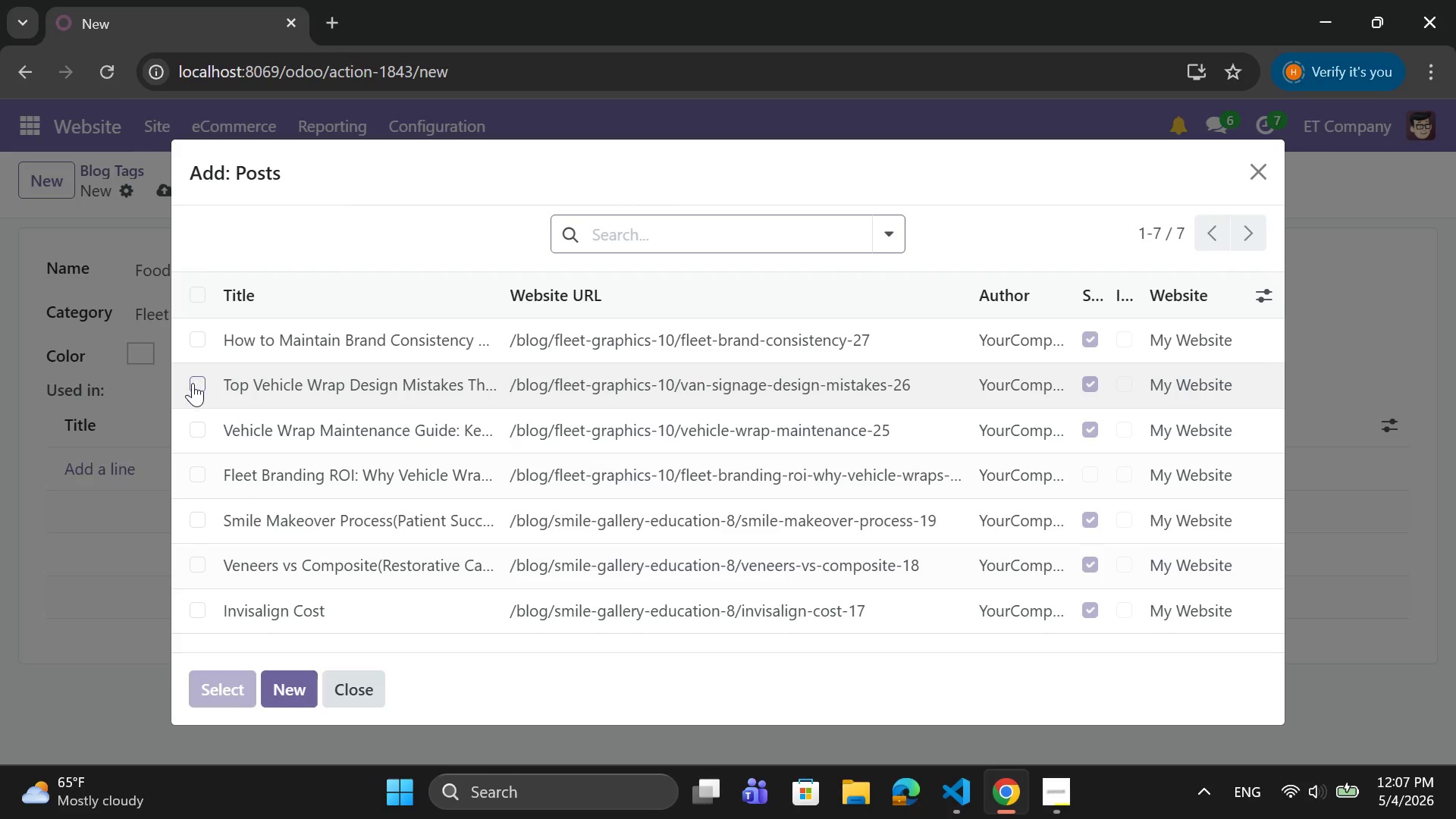 
left_click([187, 431])
 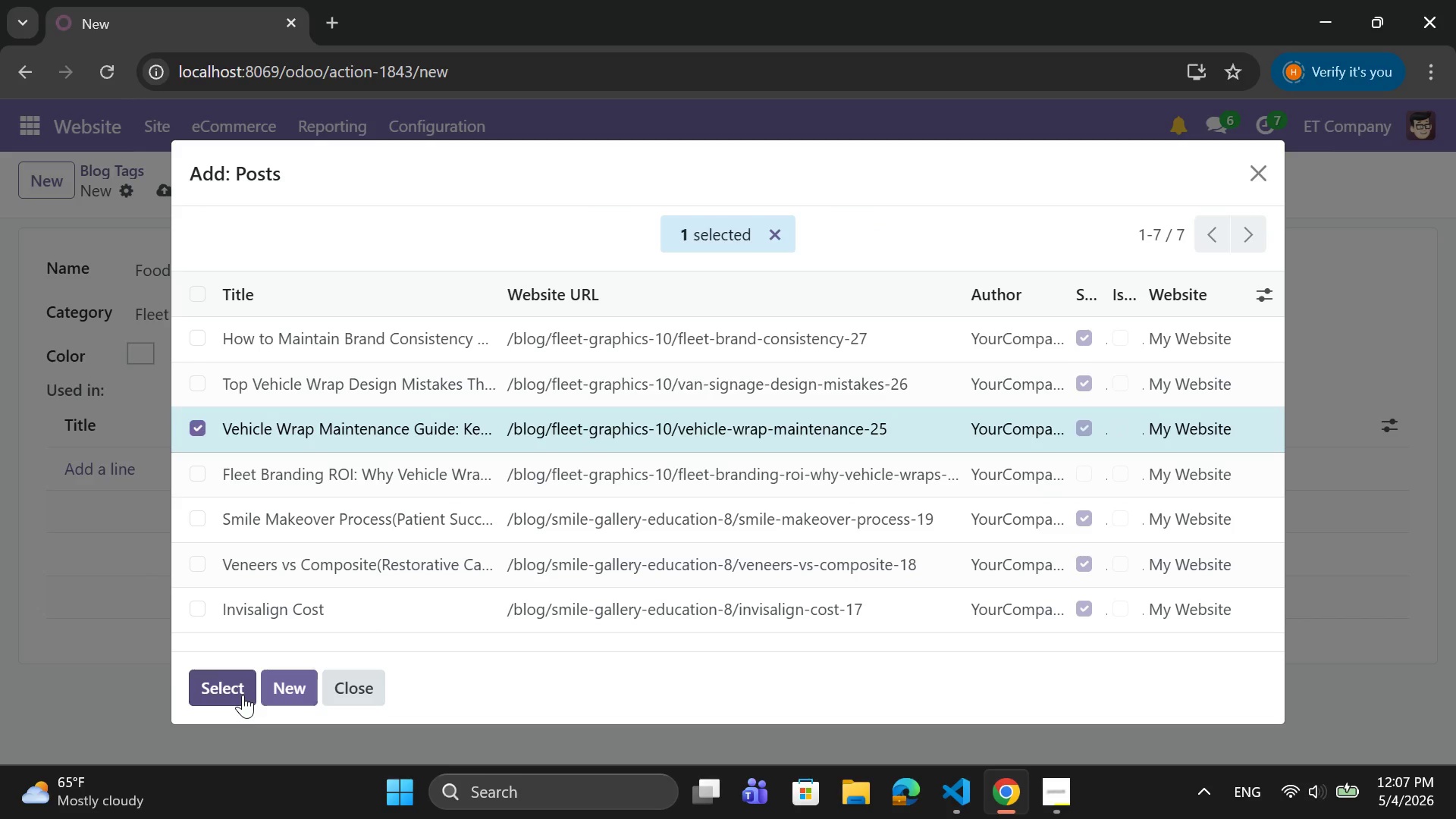 
left_click([233, 679])
 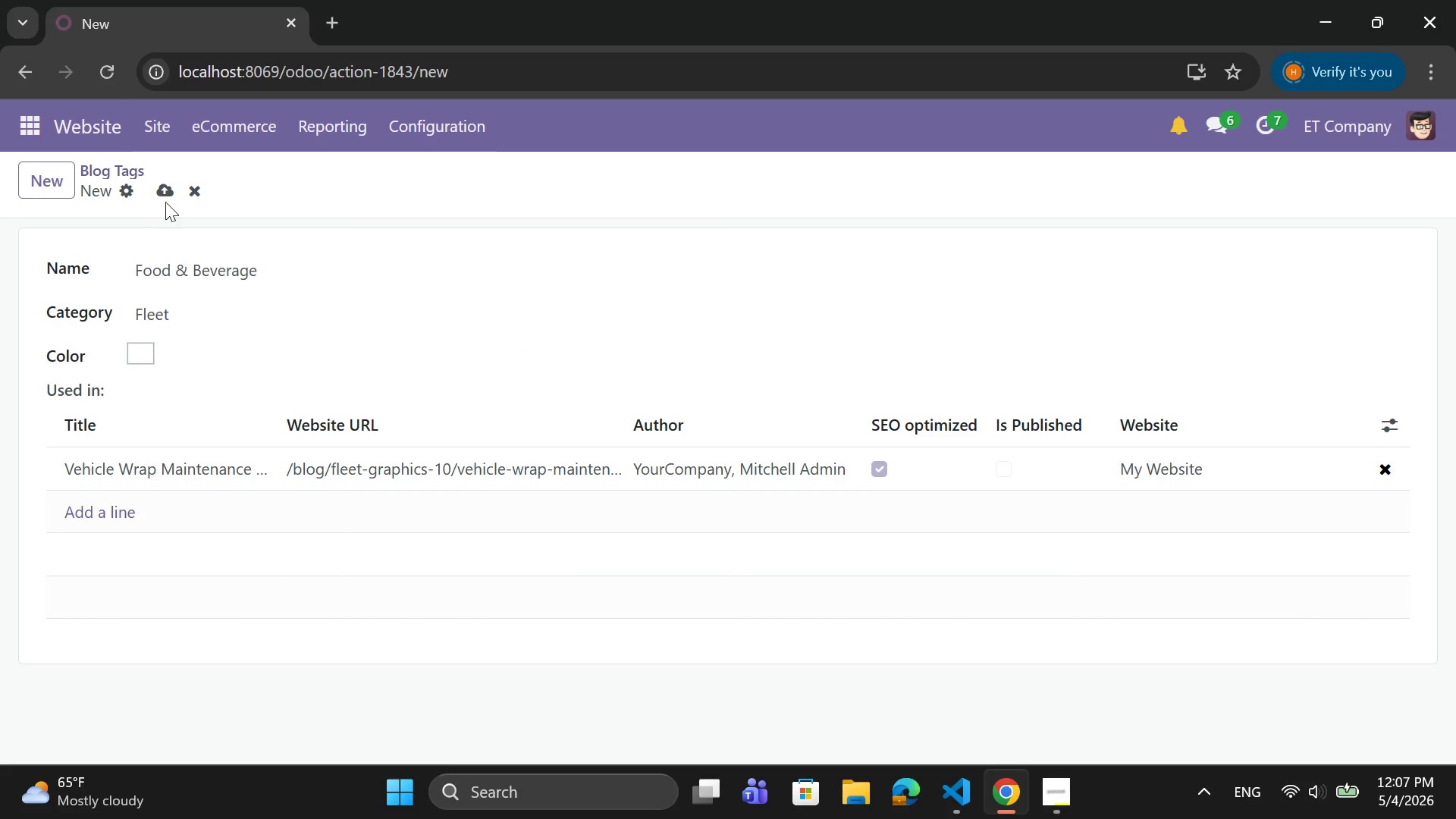 
left_click([167, 197])
 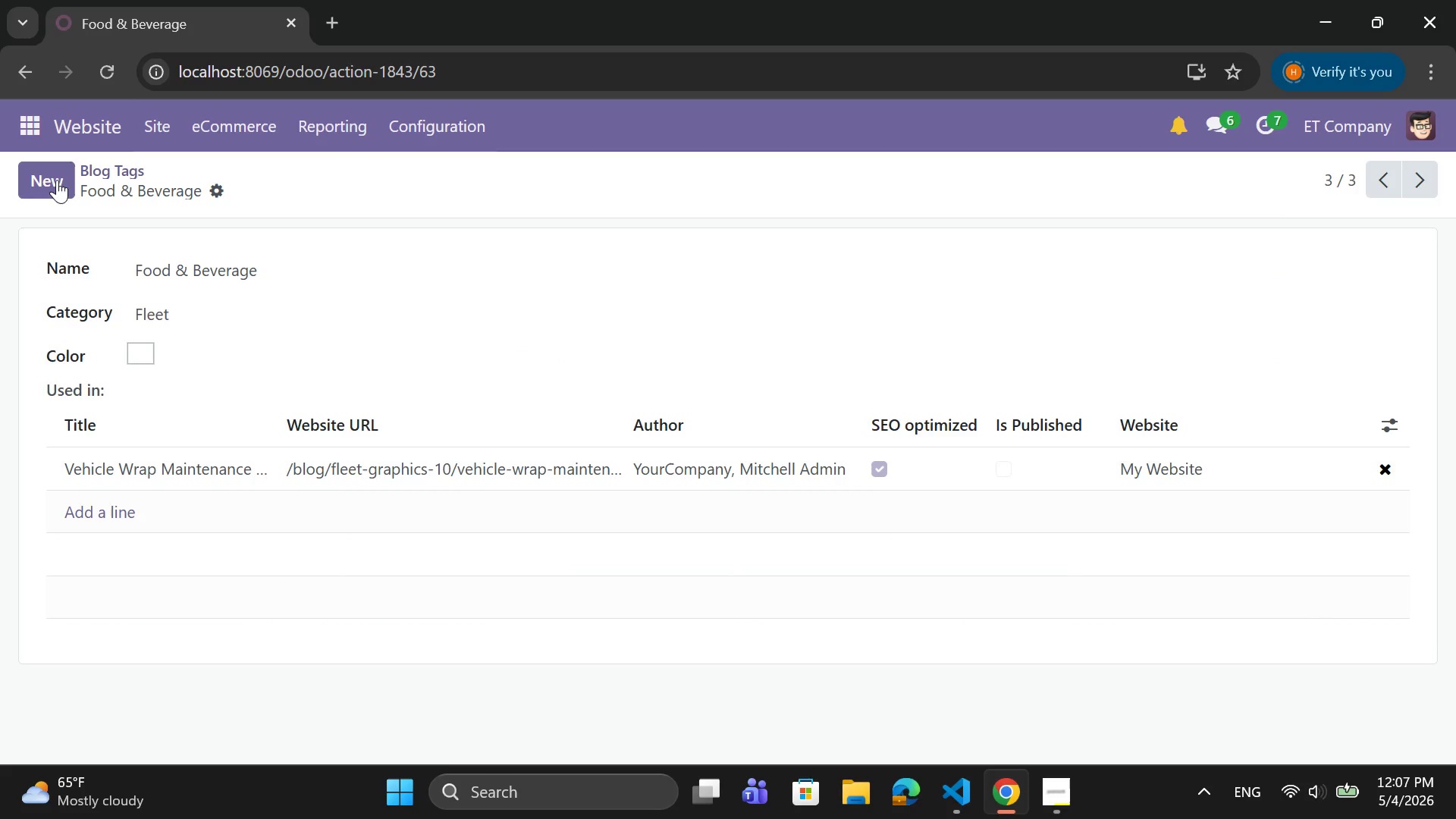 
left_click([57, 180])
 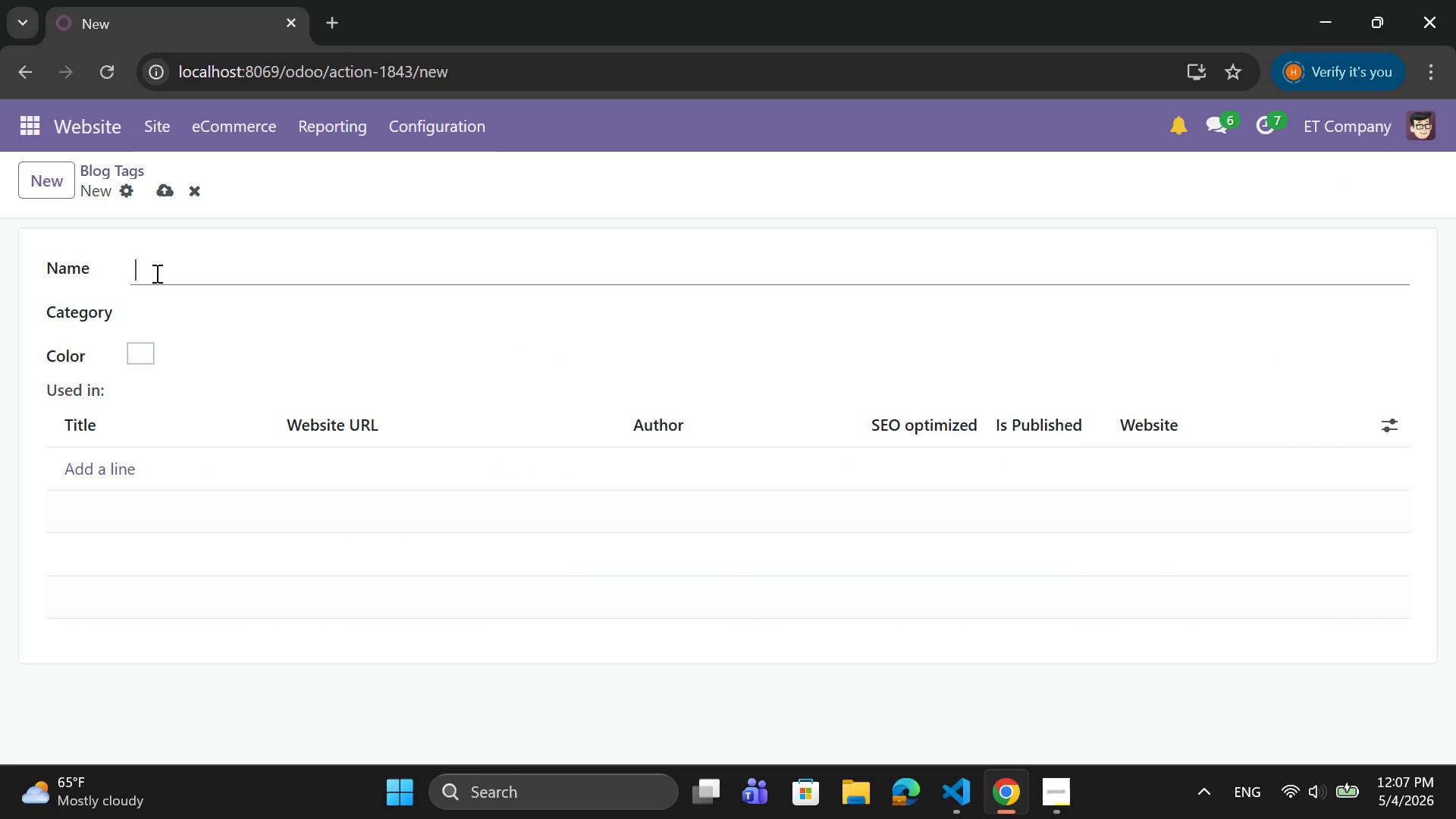 
key(Shift+ShiftLeft)
 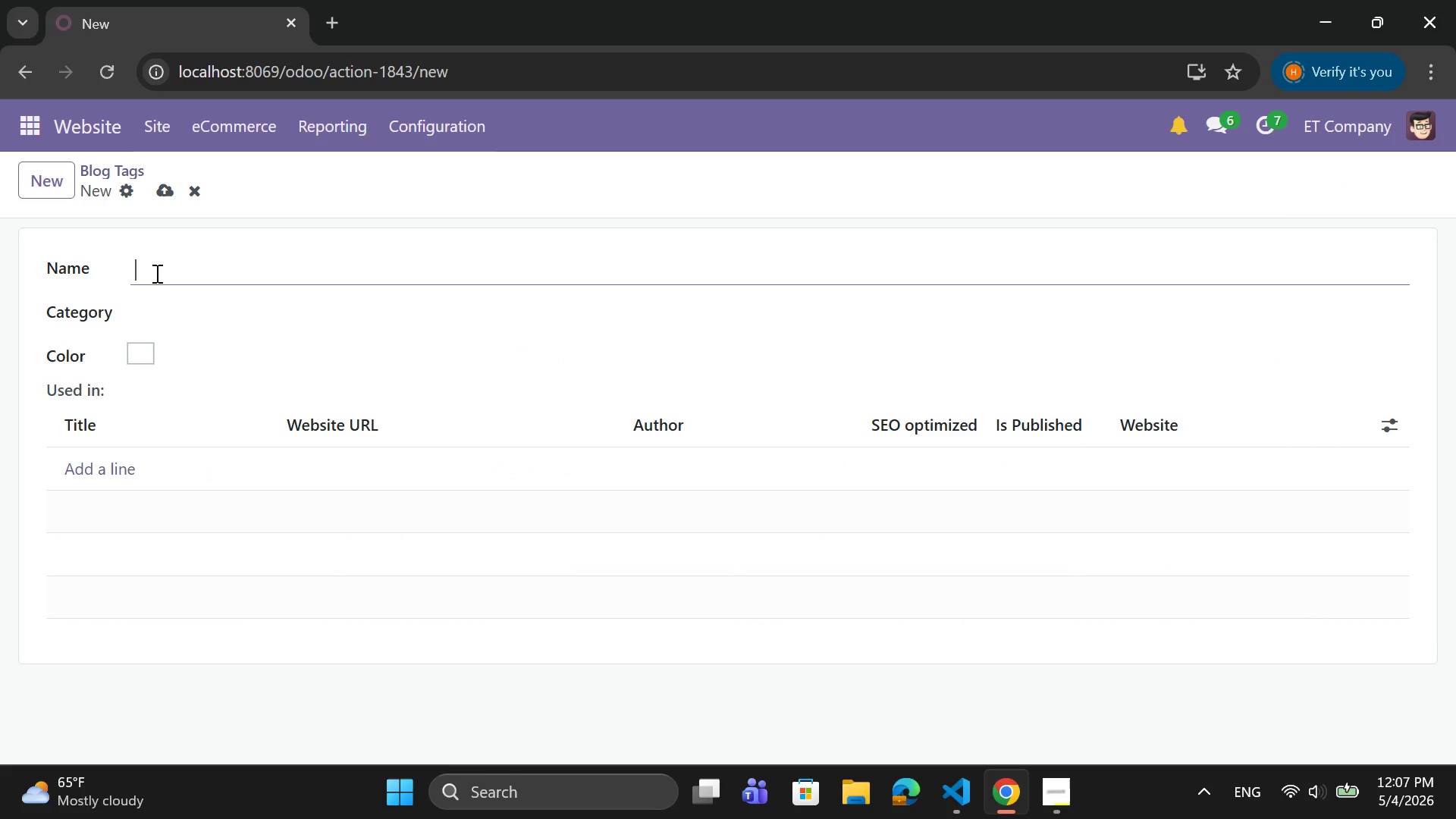 
key(C)
 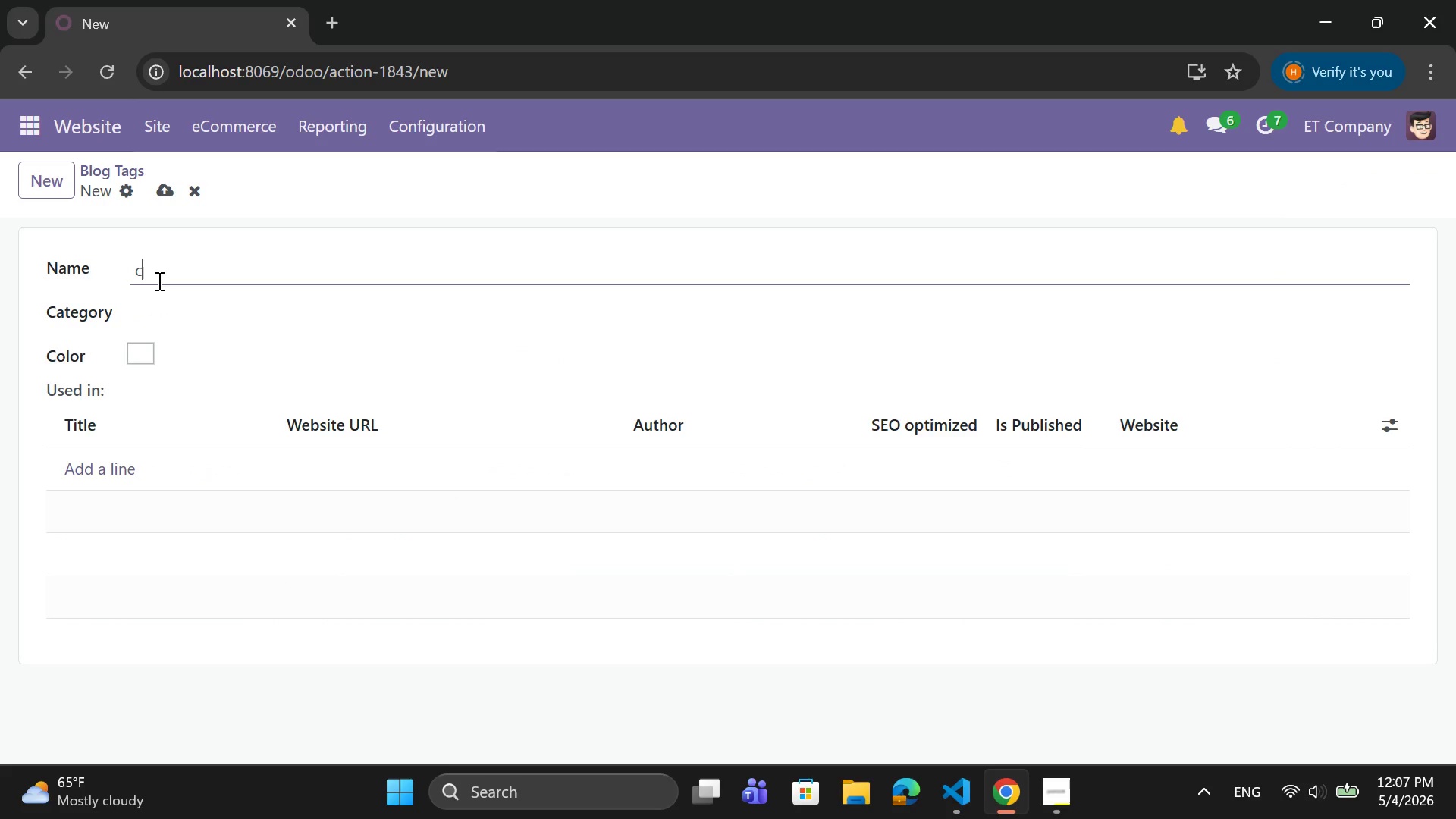 
key(Shift+ShiftLeft)
 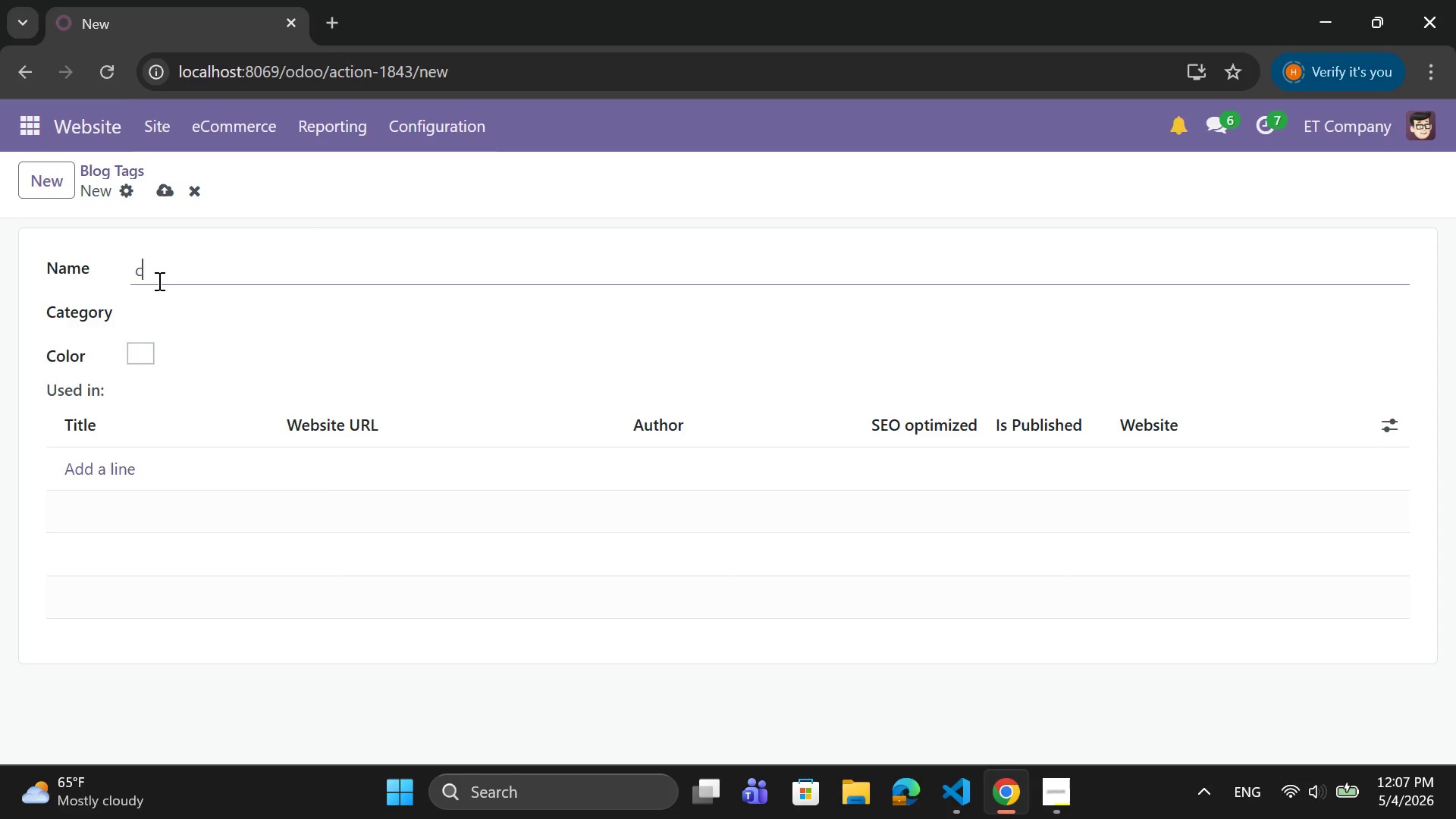 
key(Backspace)
 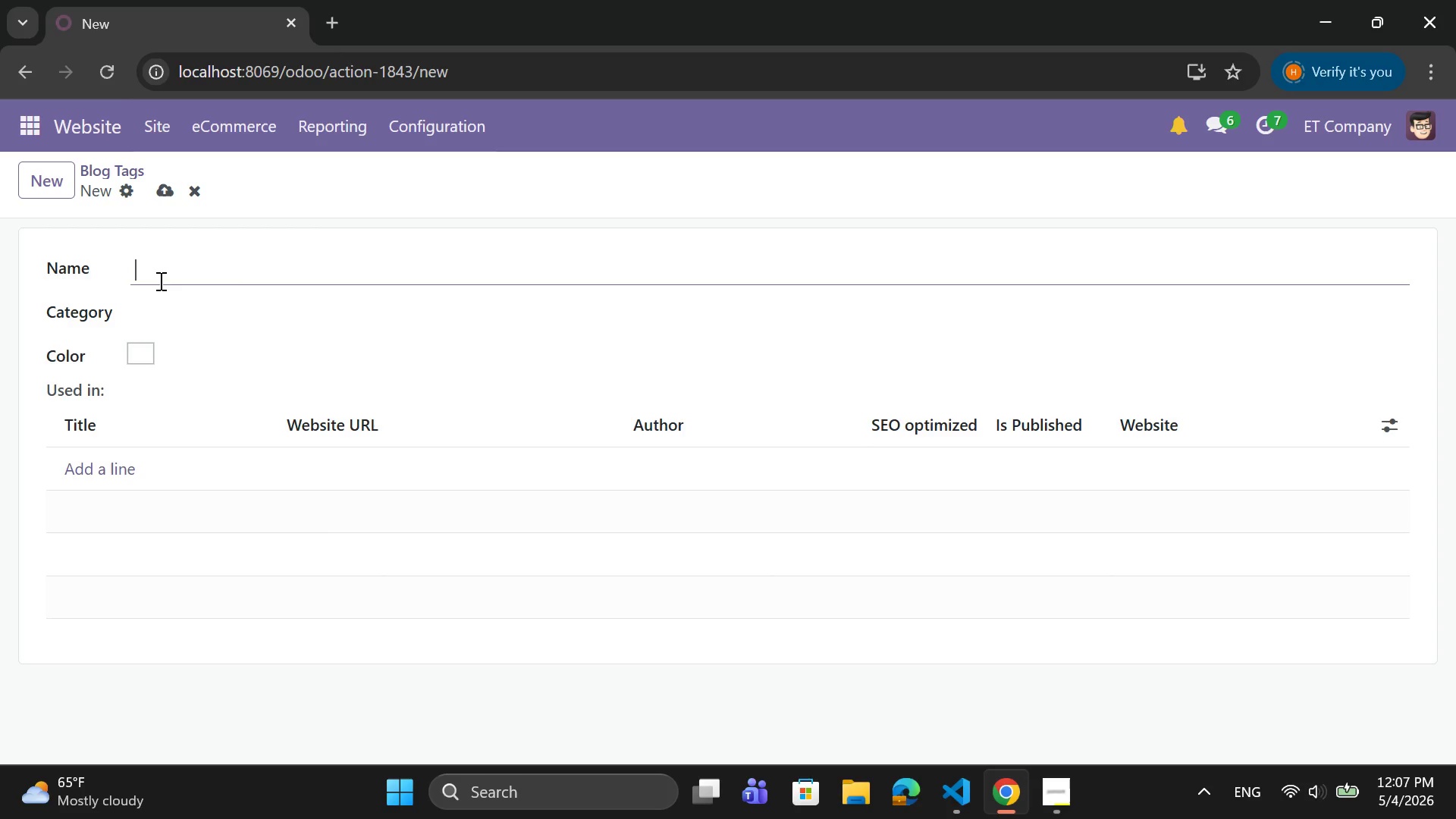 
key(C)
 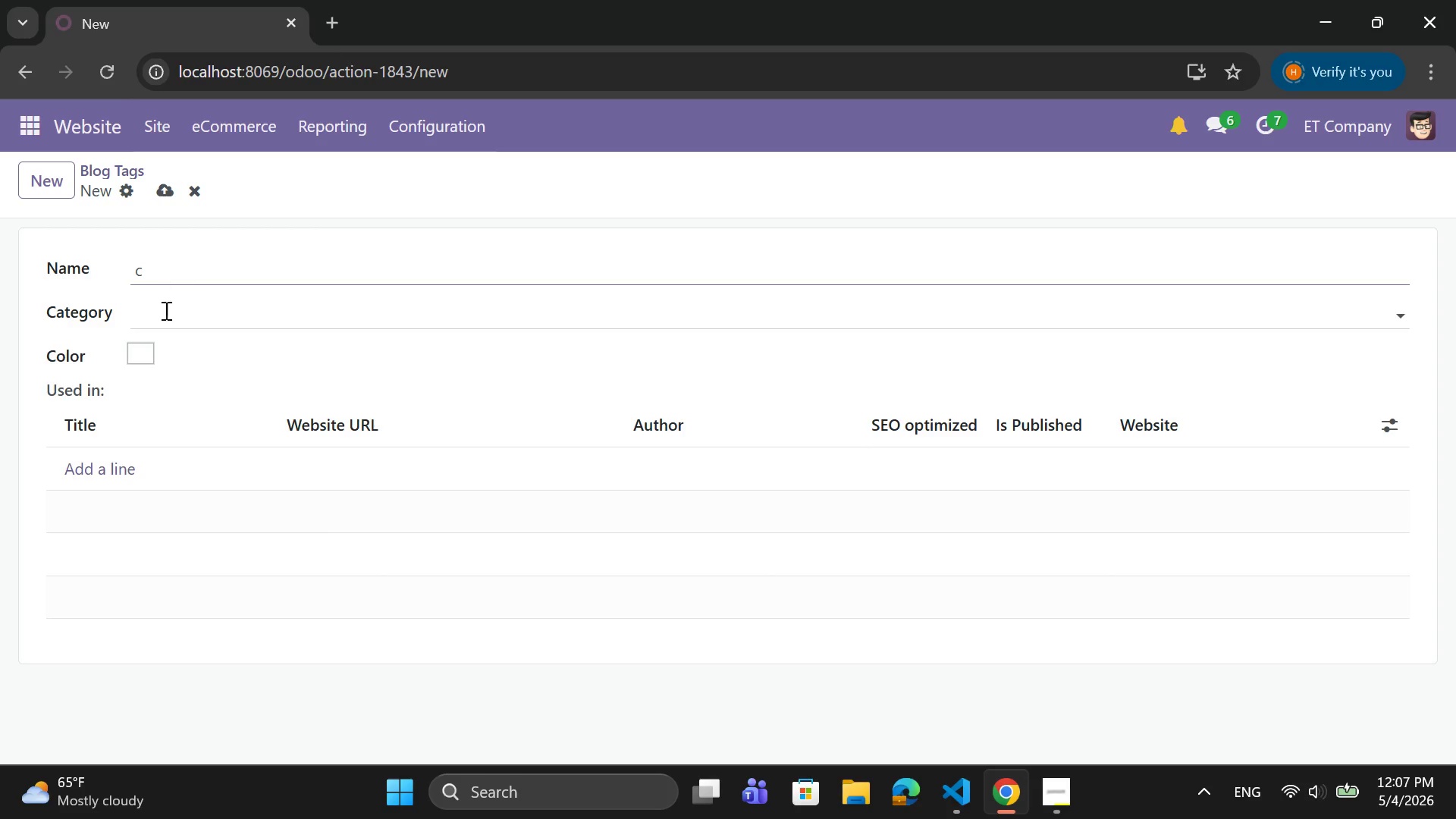 
key(Backspace)
type(Cleaning)
 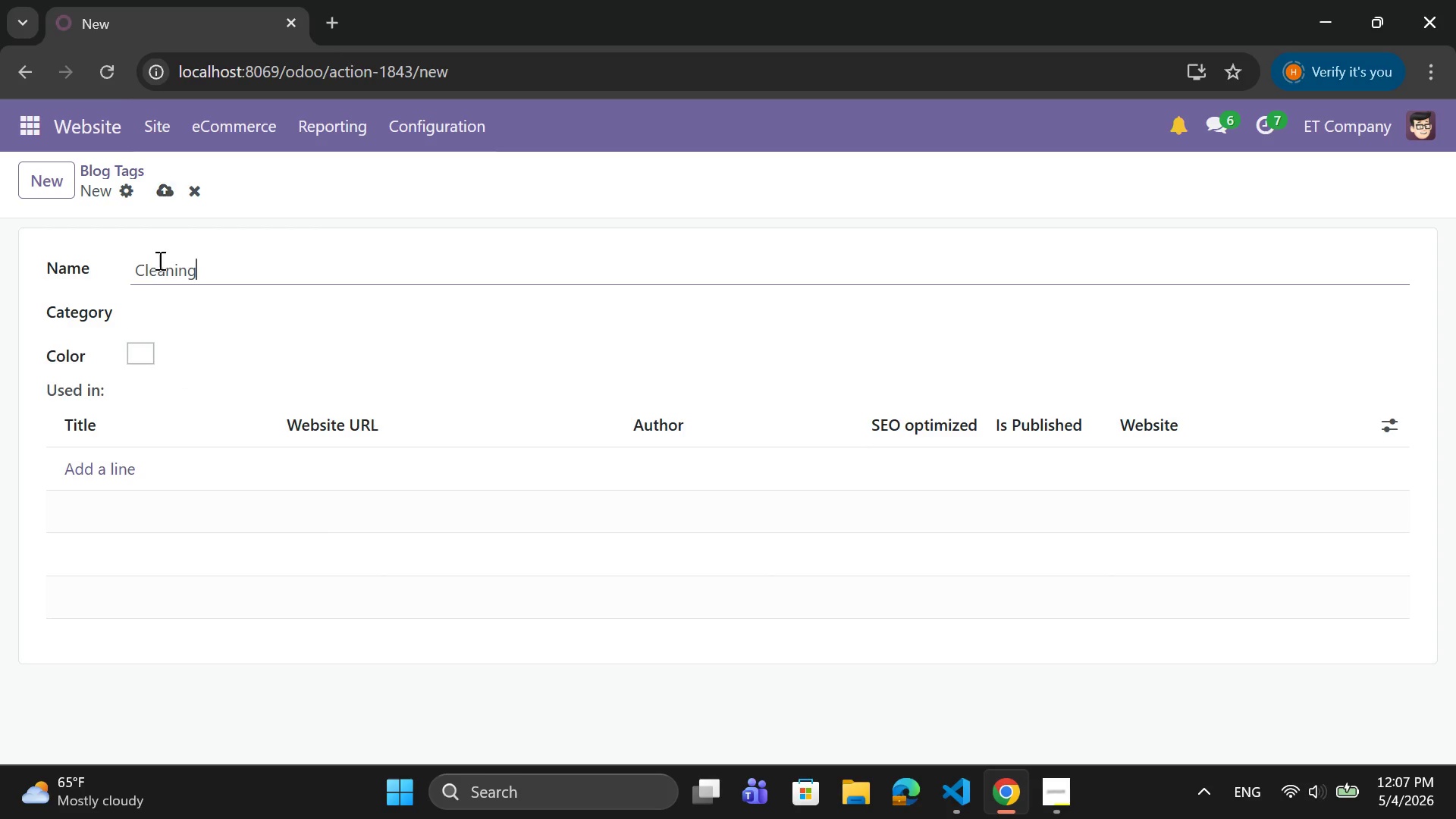 
left_click([168, 322])
 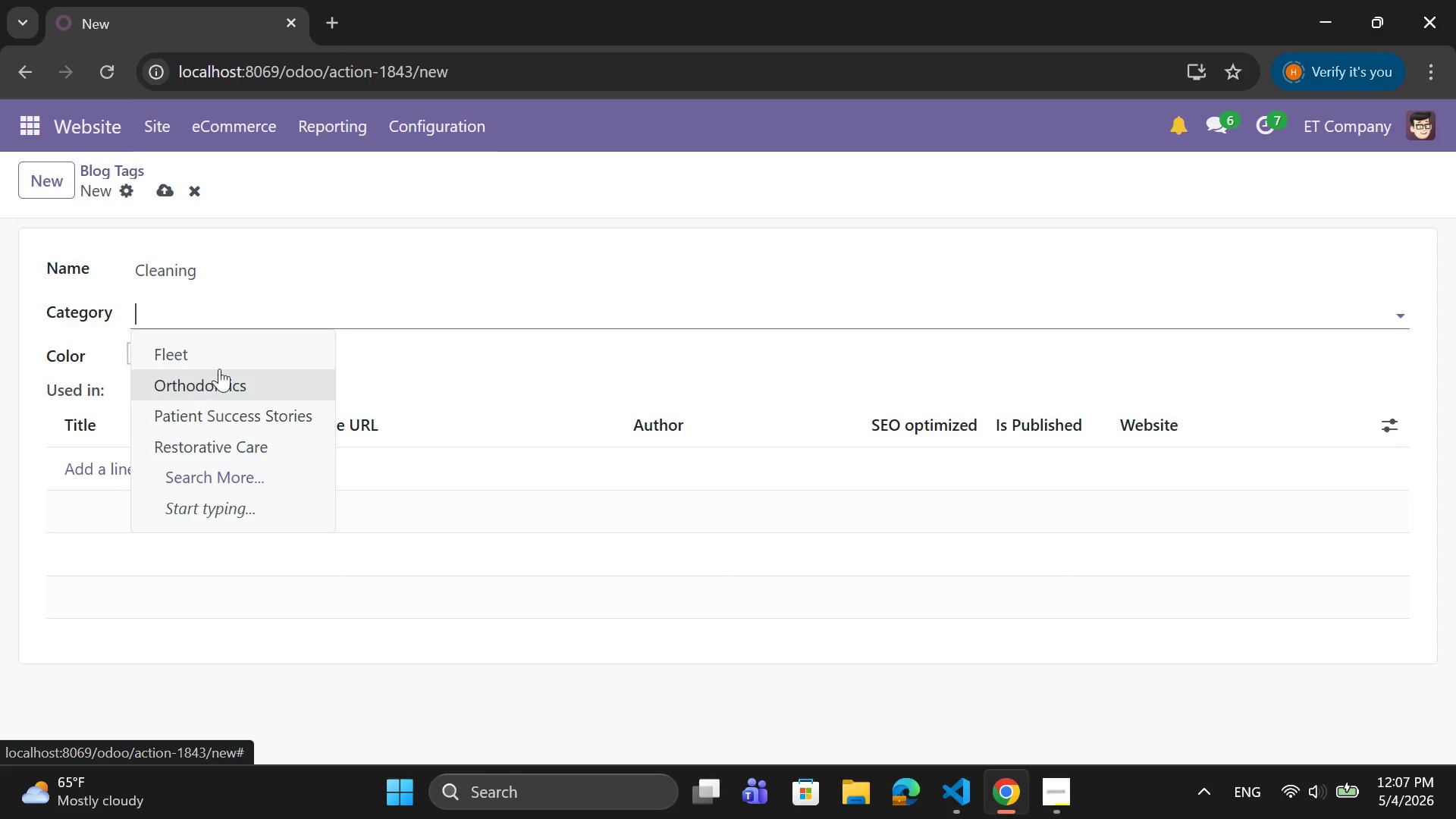 
left_click([224, 349])
 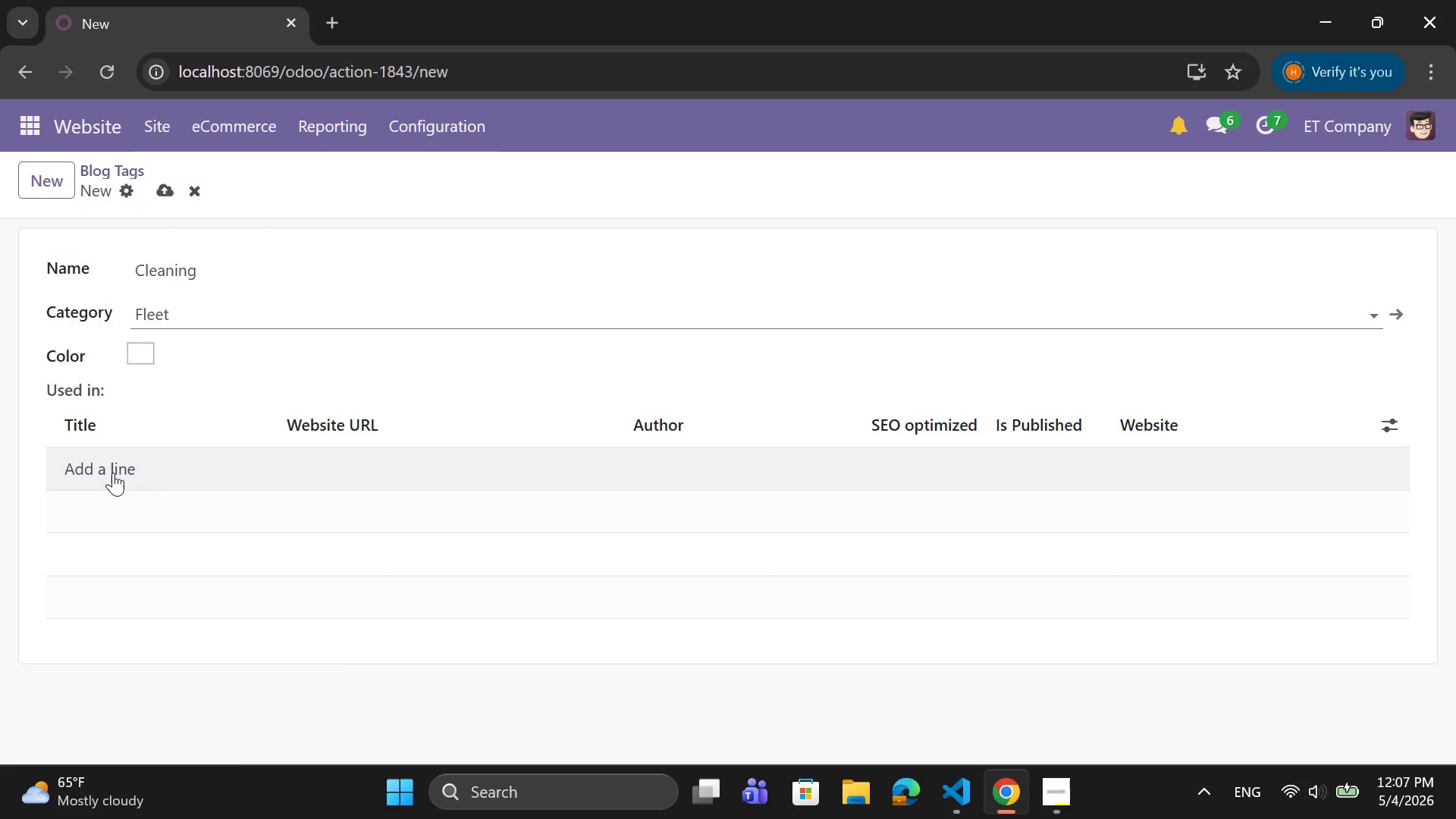 
left_click([113, 472])
 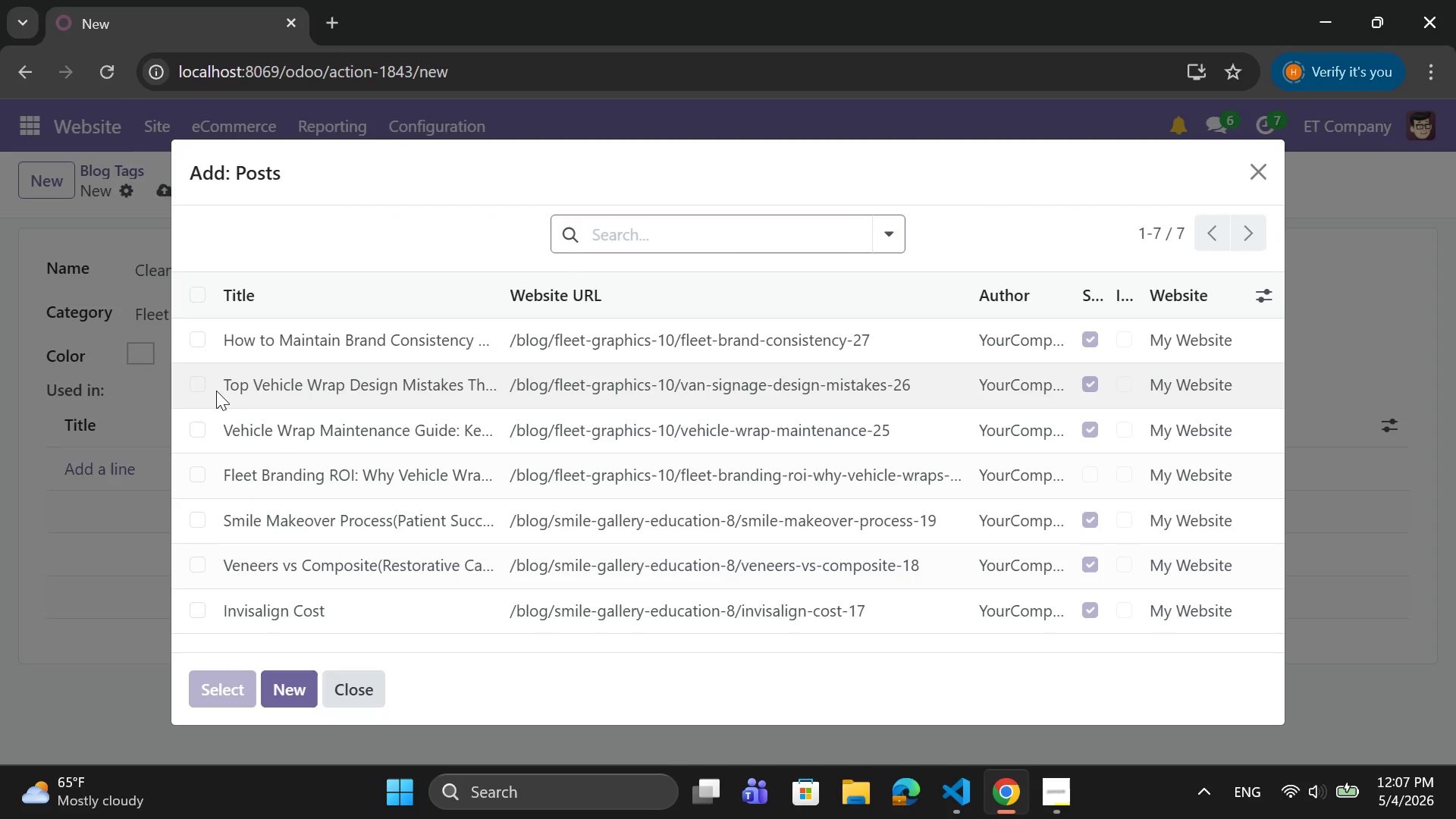 
left_click([191, 433])
 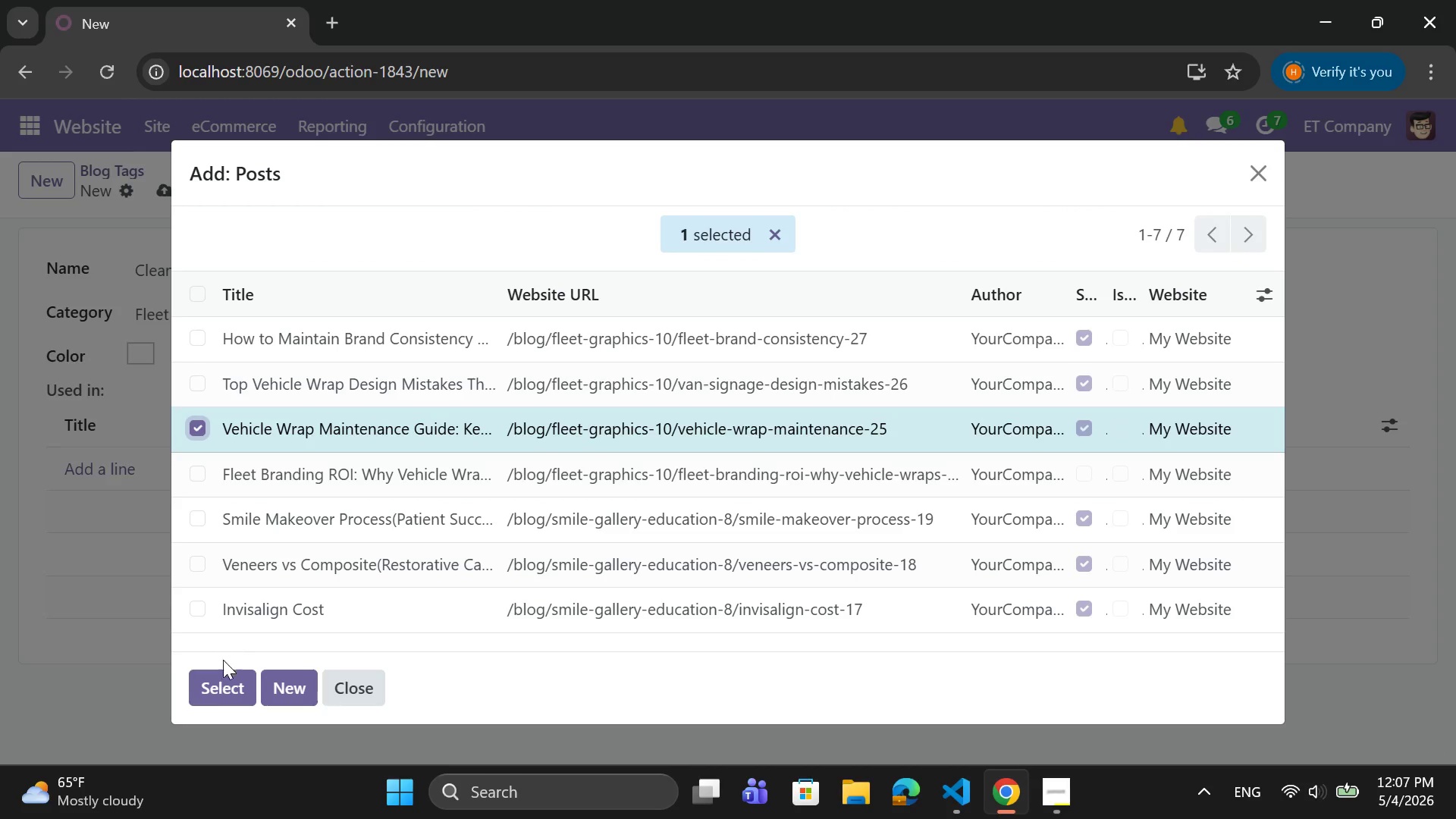 
left_click([224, 680])
 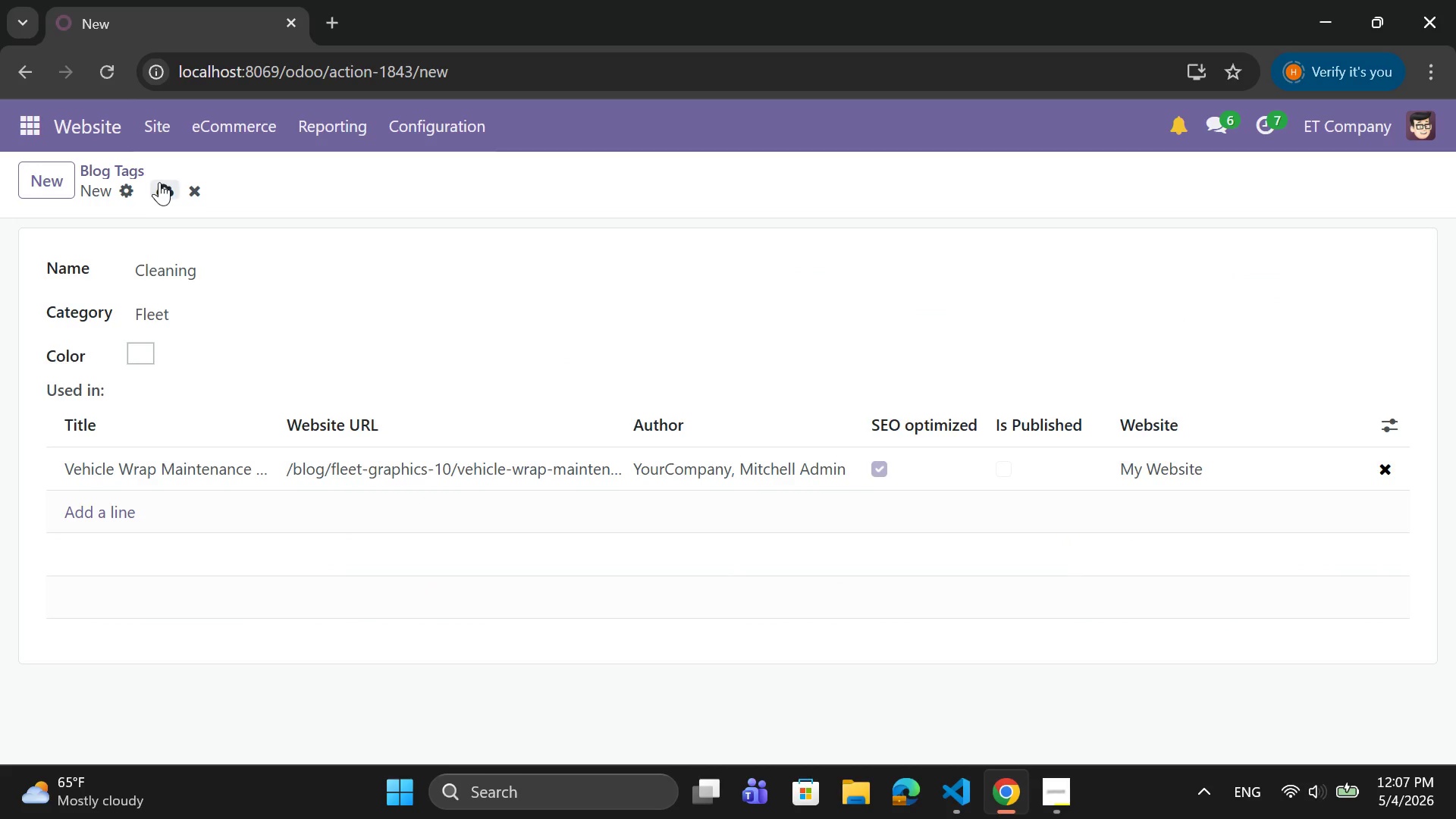 
left_click([159, 182])
 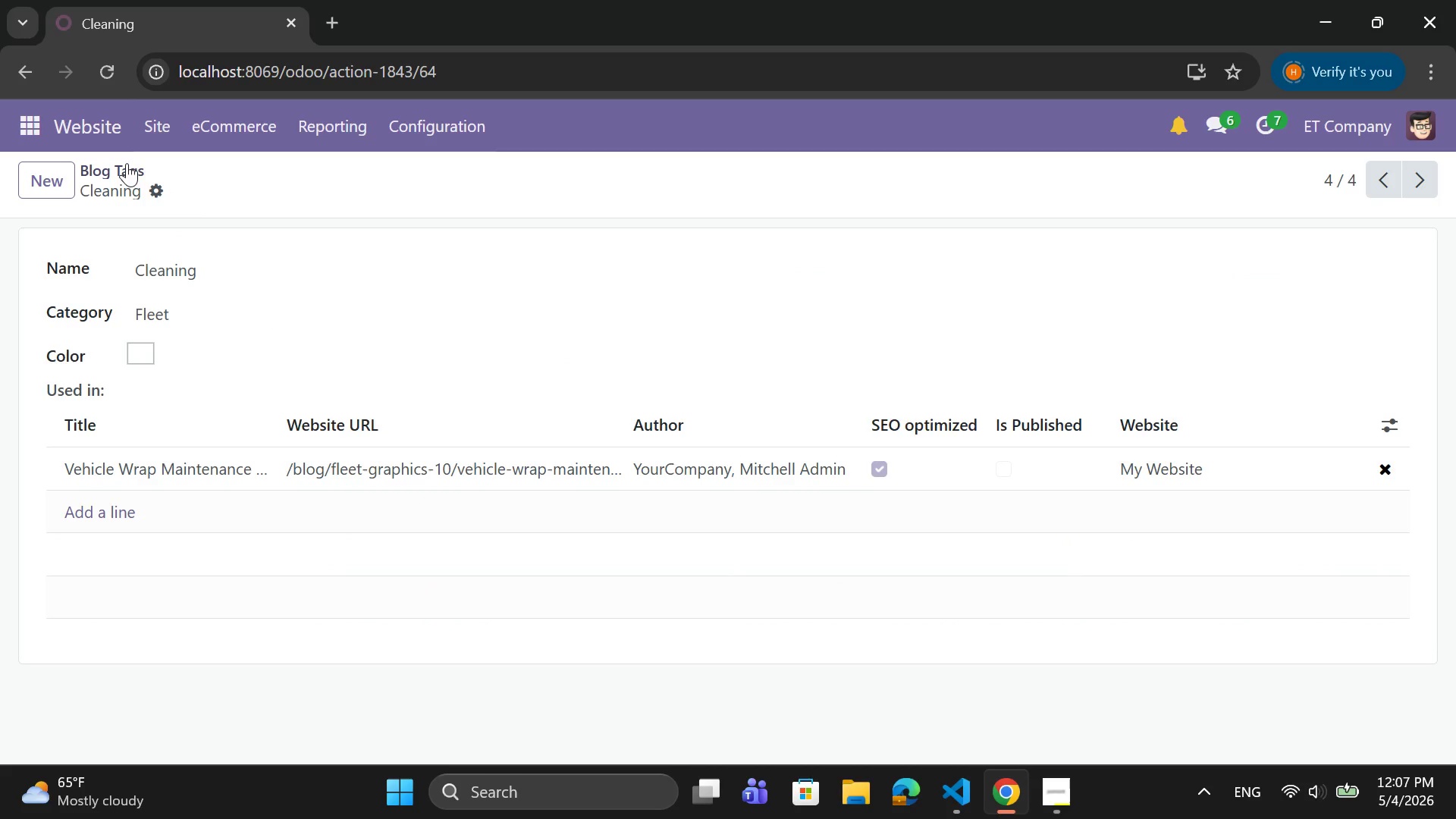 
left_click([114, 165])
 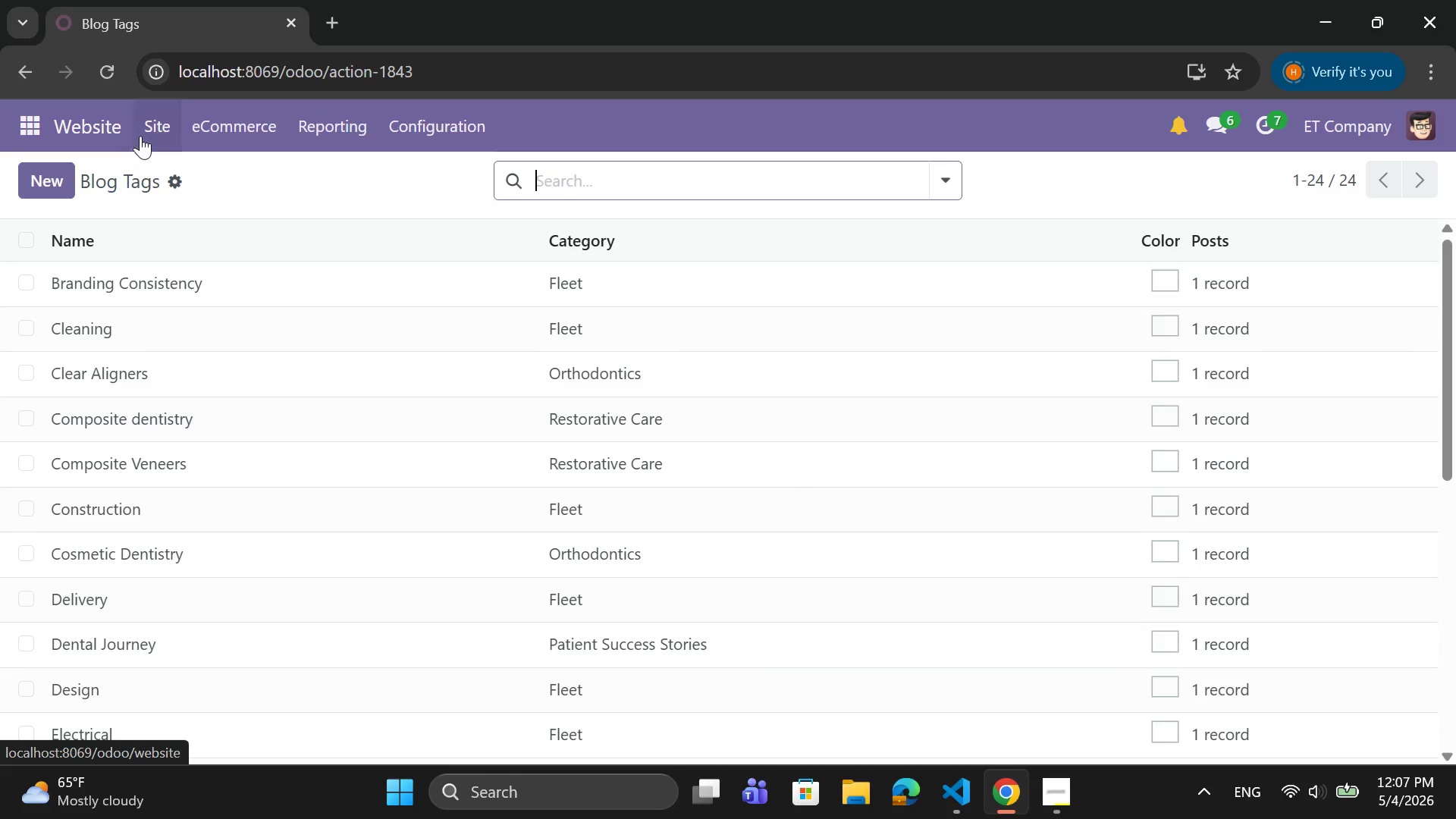 
left_click([146, 132])
 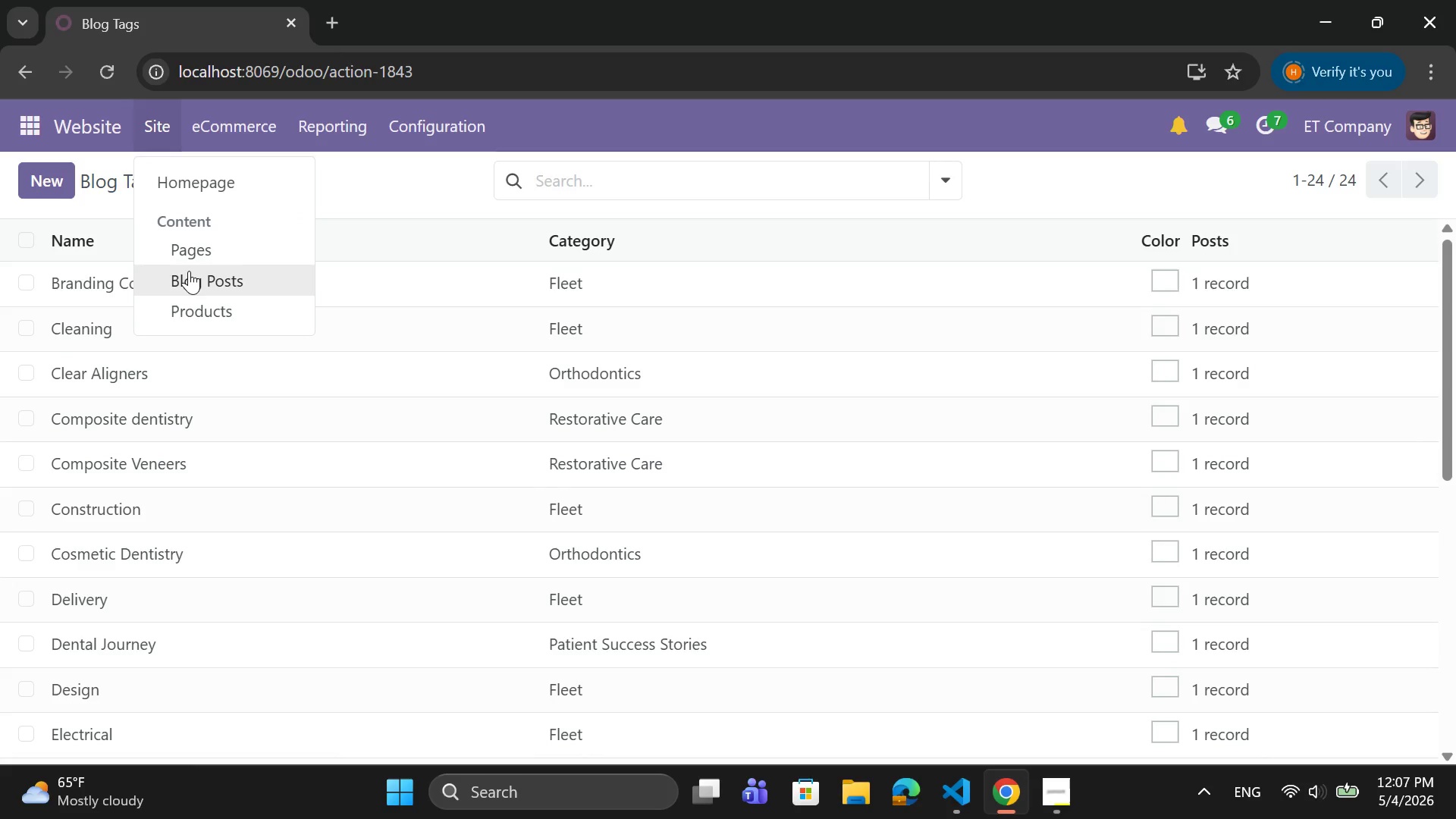 
left_click([189, 271])
 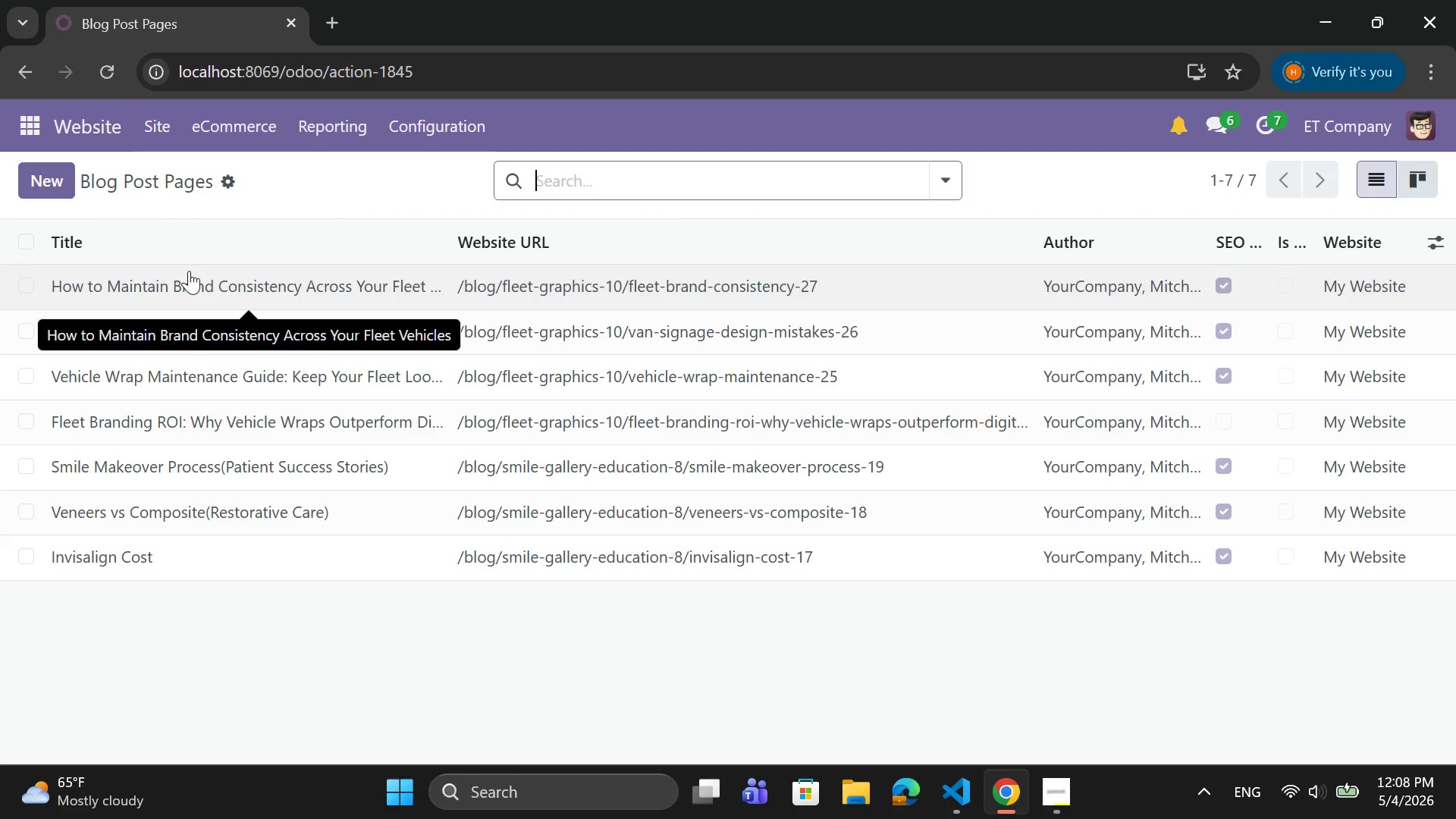 
mouse_move([165, 386])
 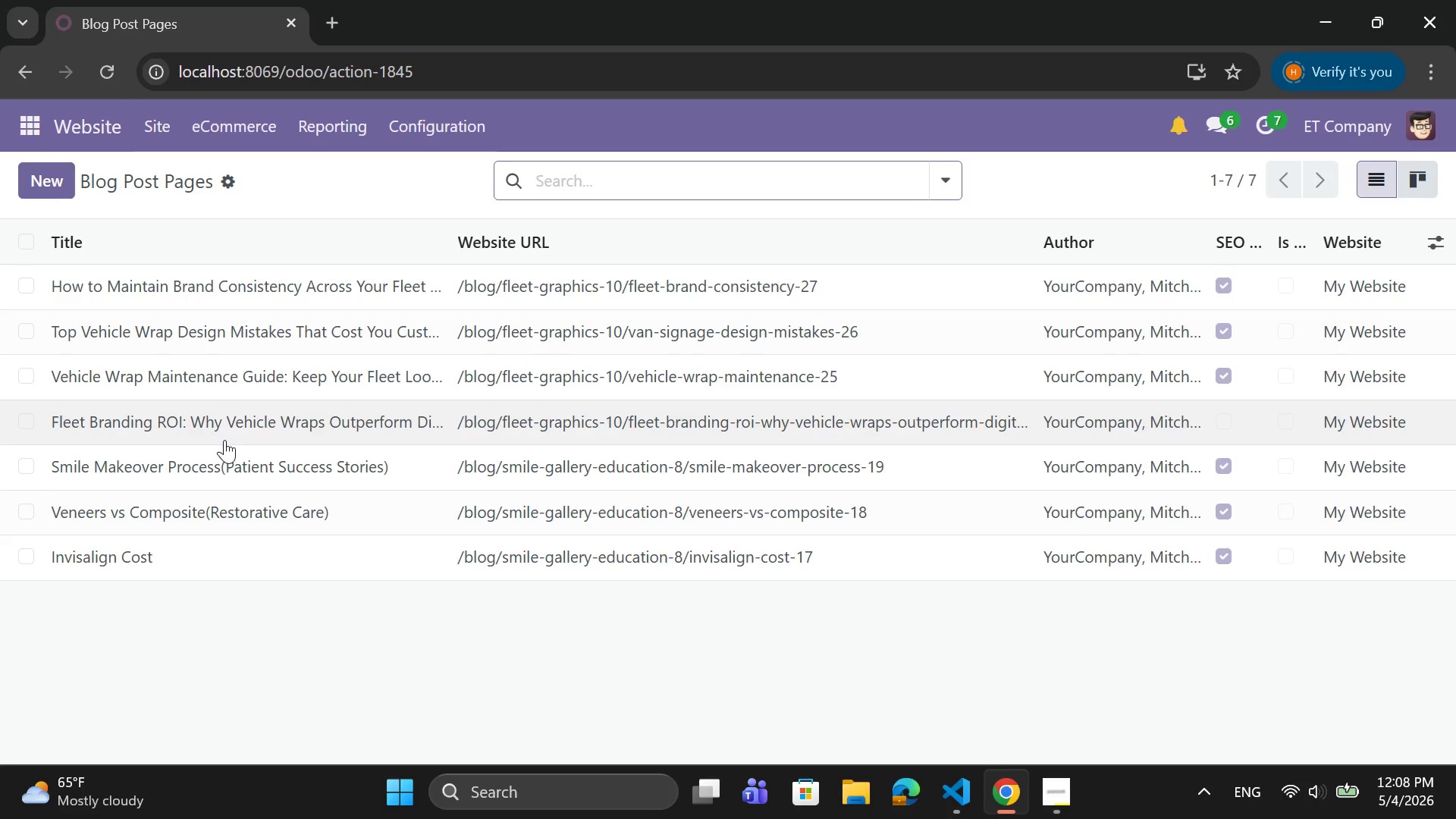 
mouse_move([471, 341])
 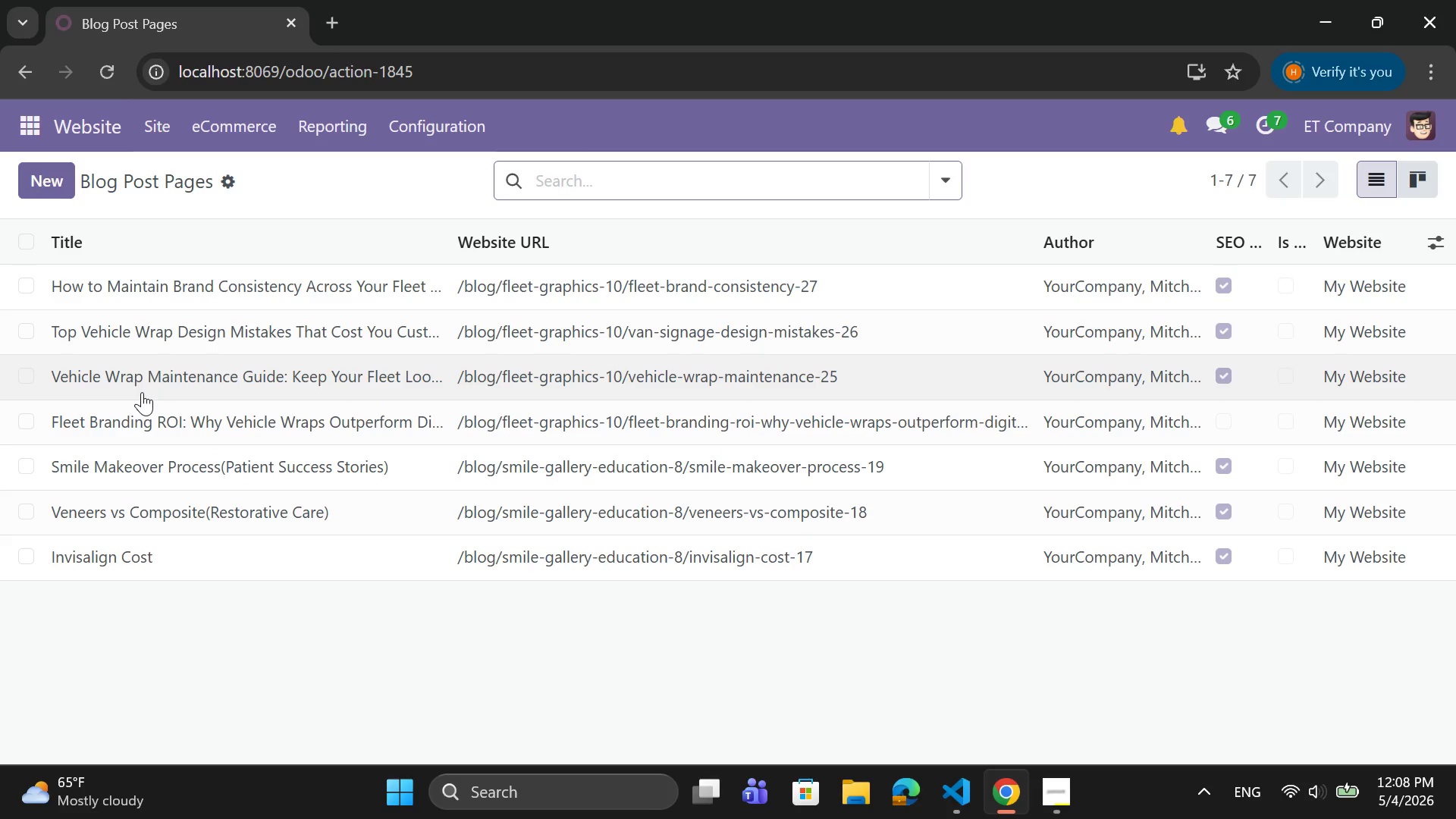 
left_click([99, 404])
 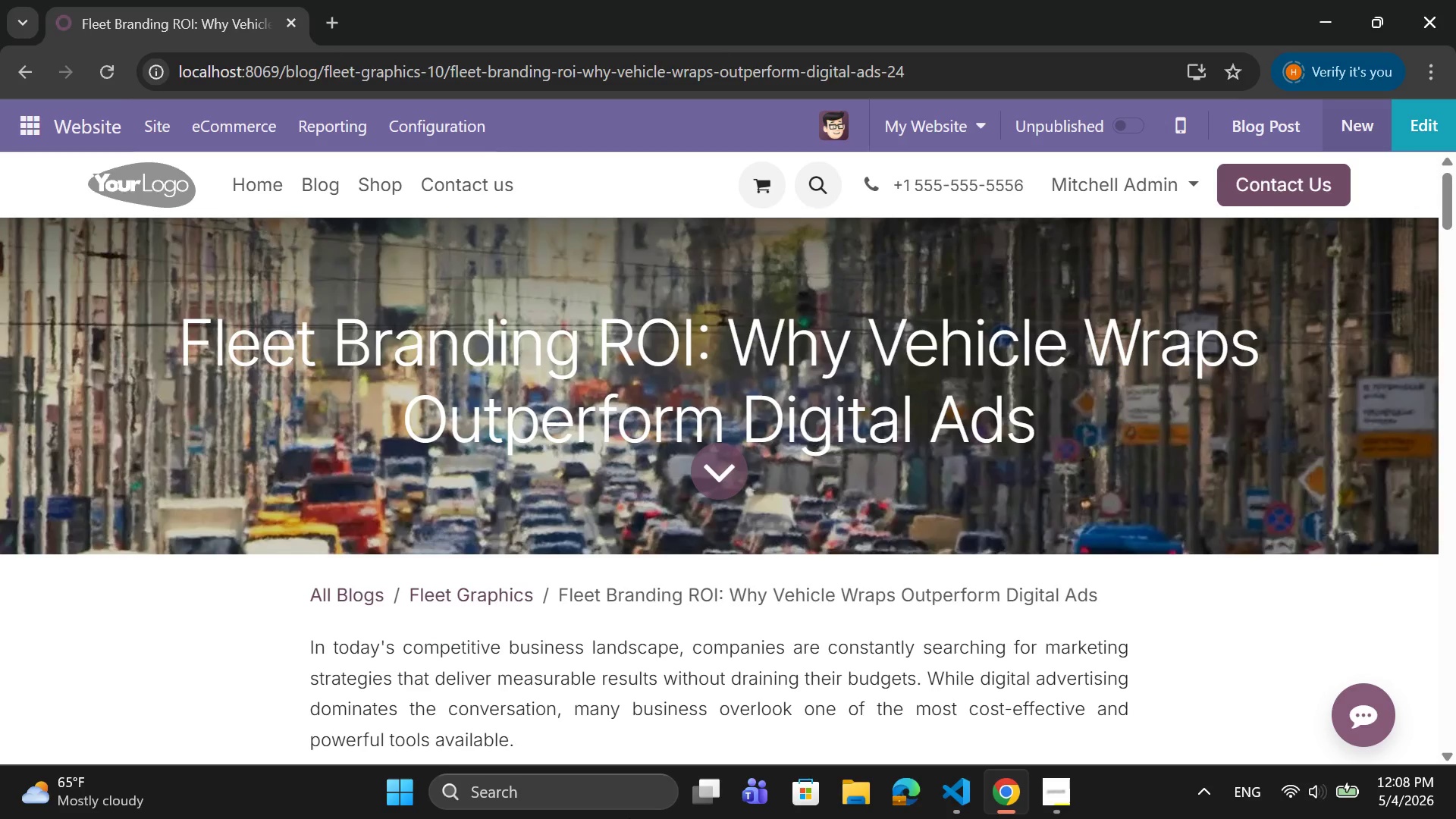 
wait(31.95)
 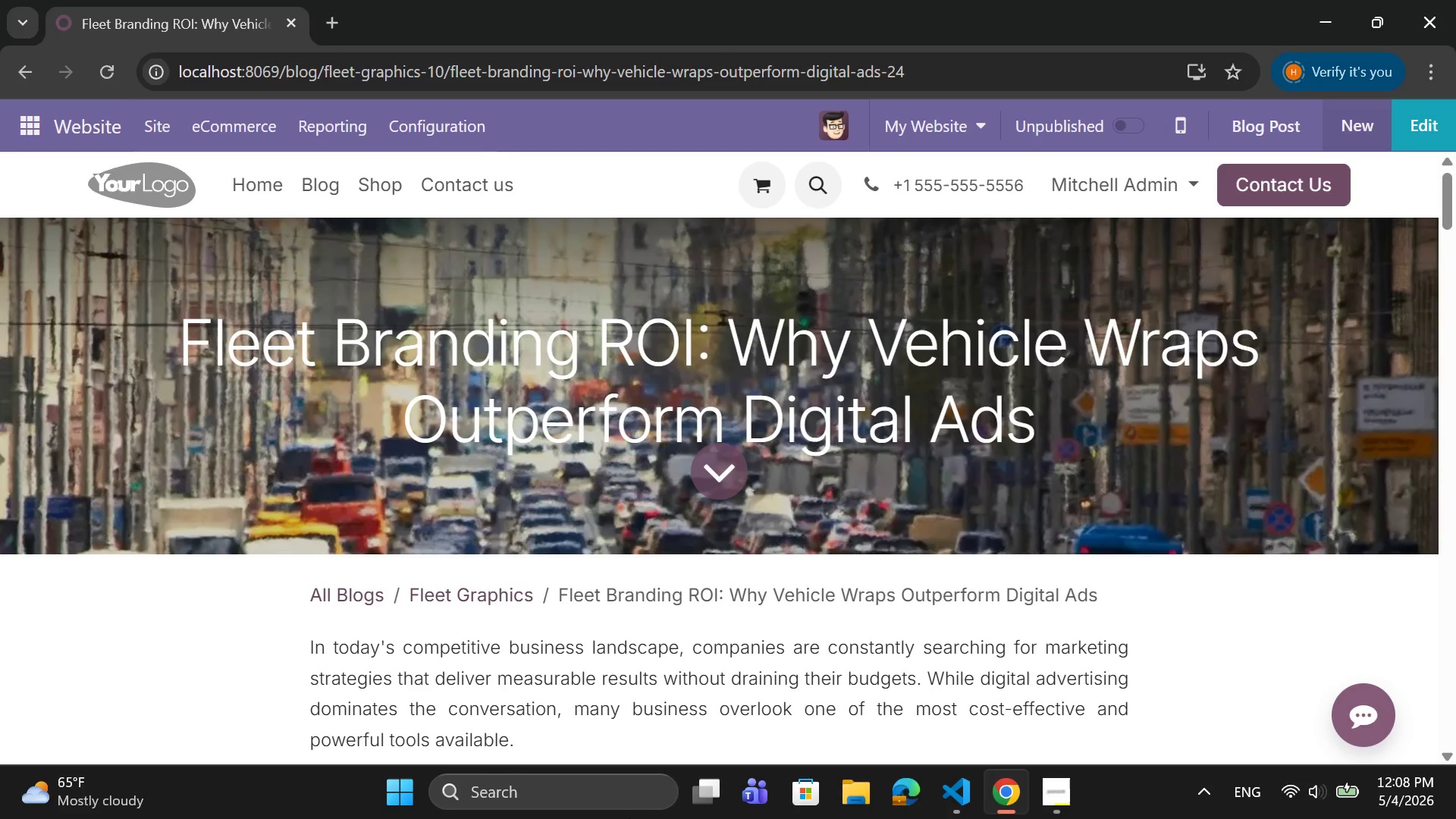 
left_click([142, 130])
 